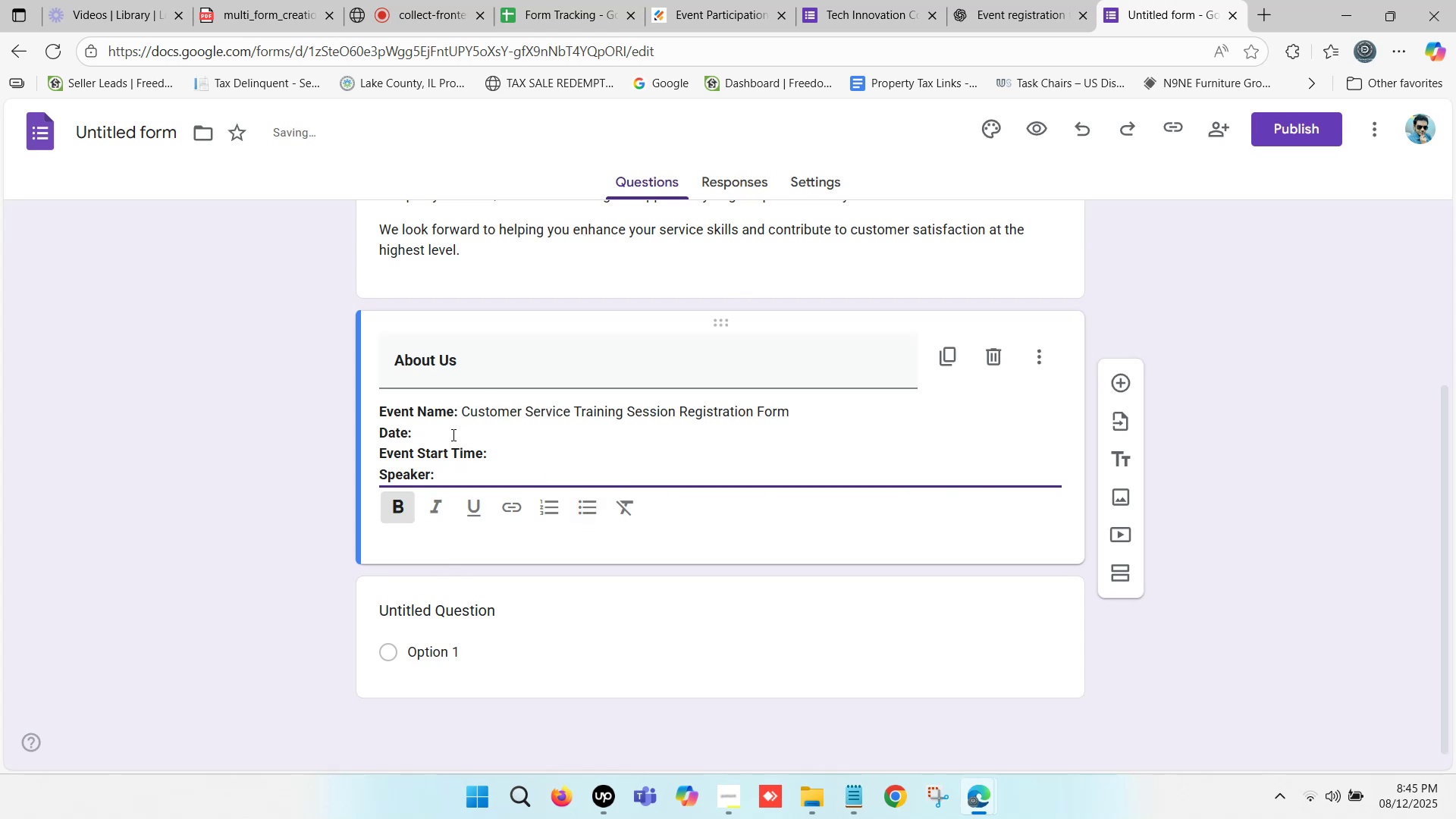 
left_click([447, 424])
 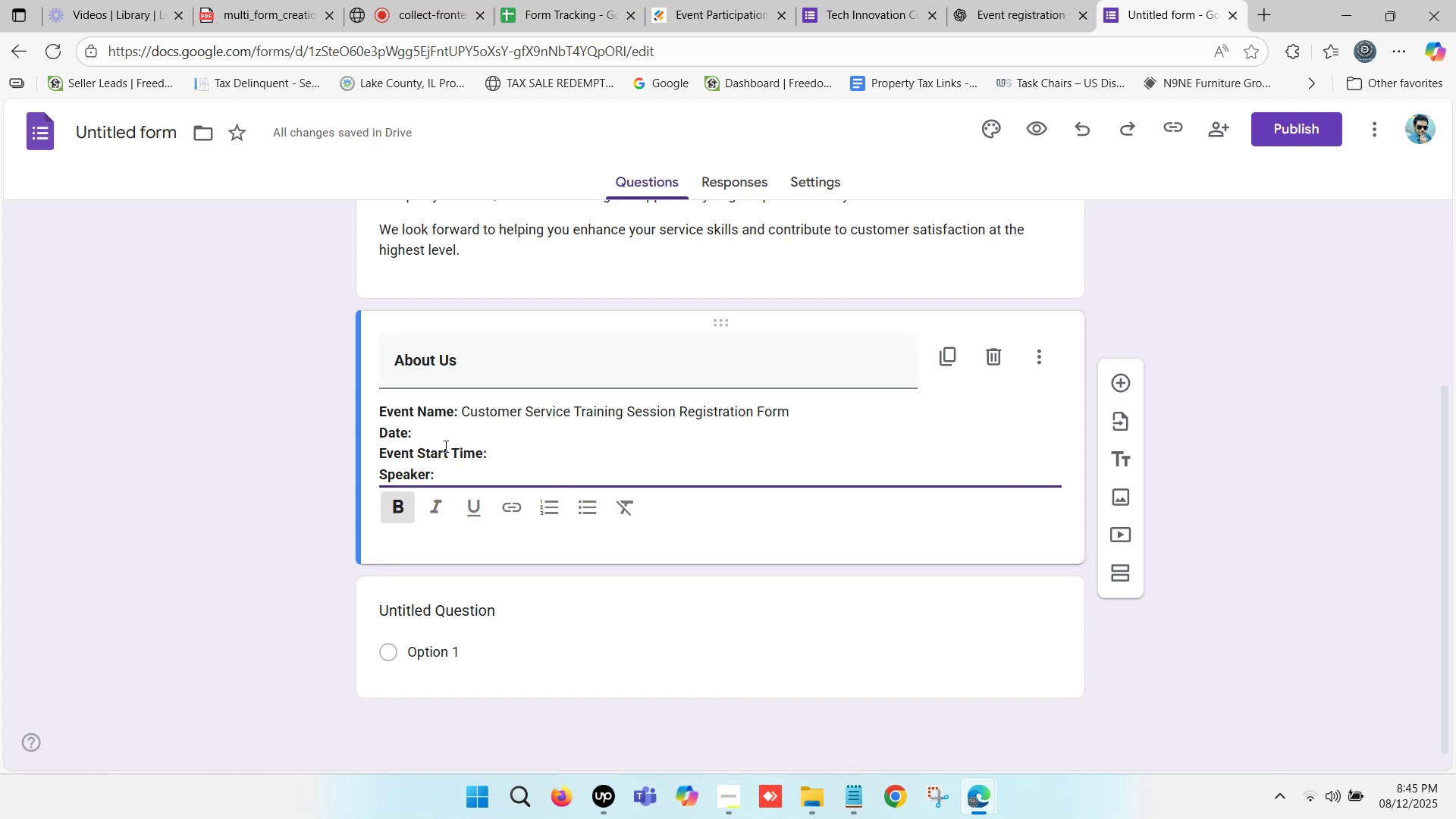 
wait(14.17)
 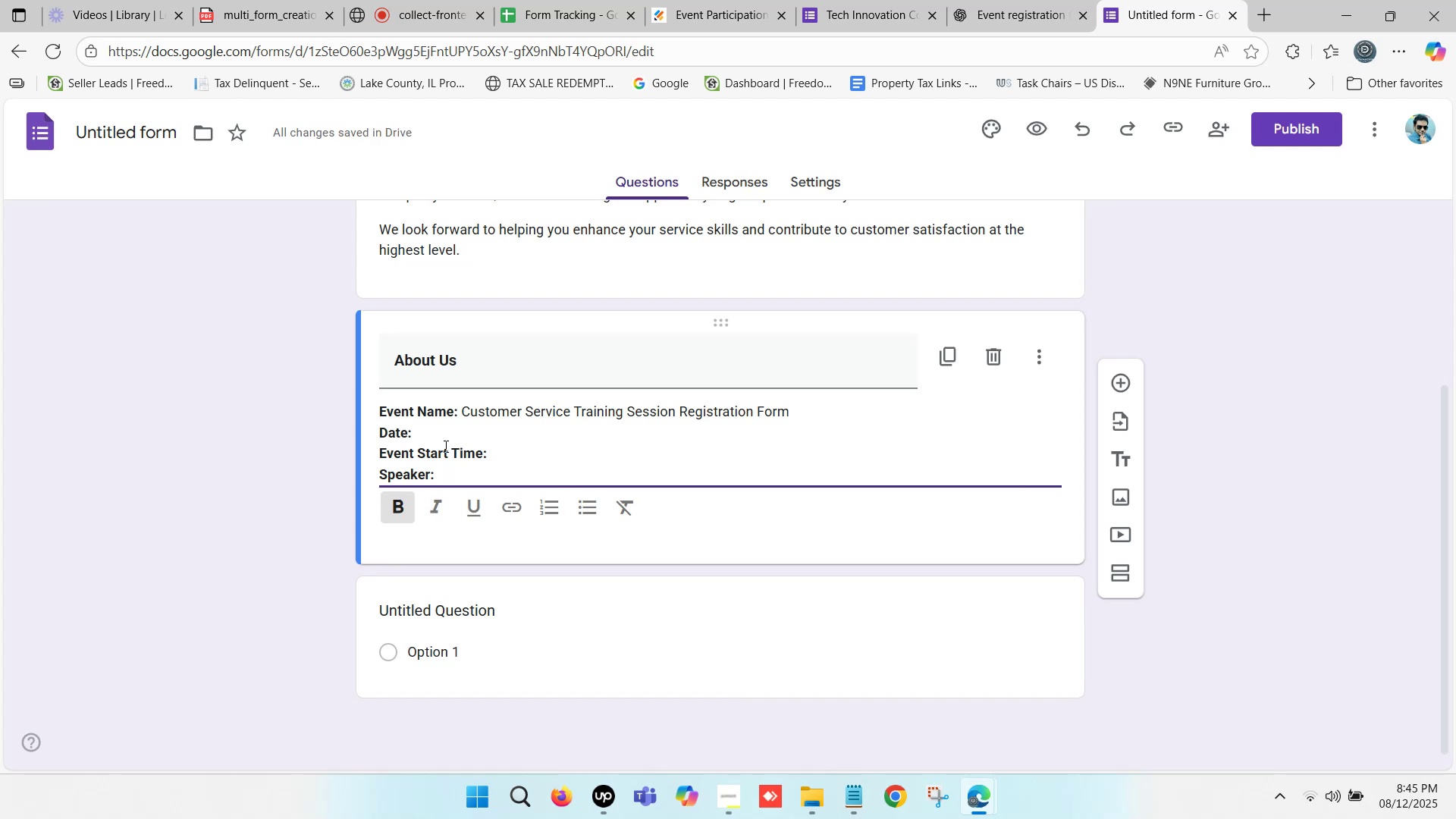 
type(20 October, 2025)
 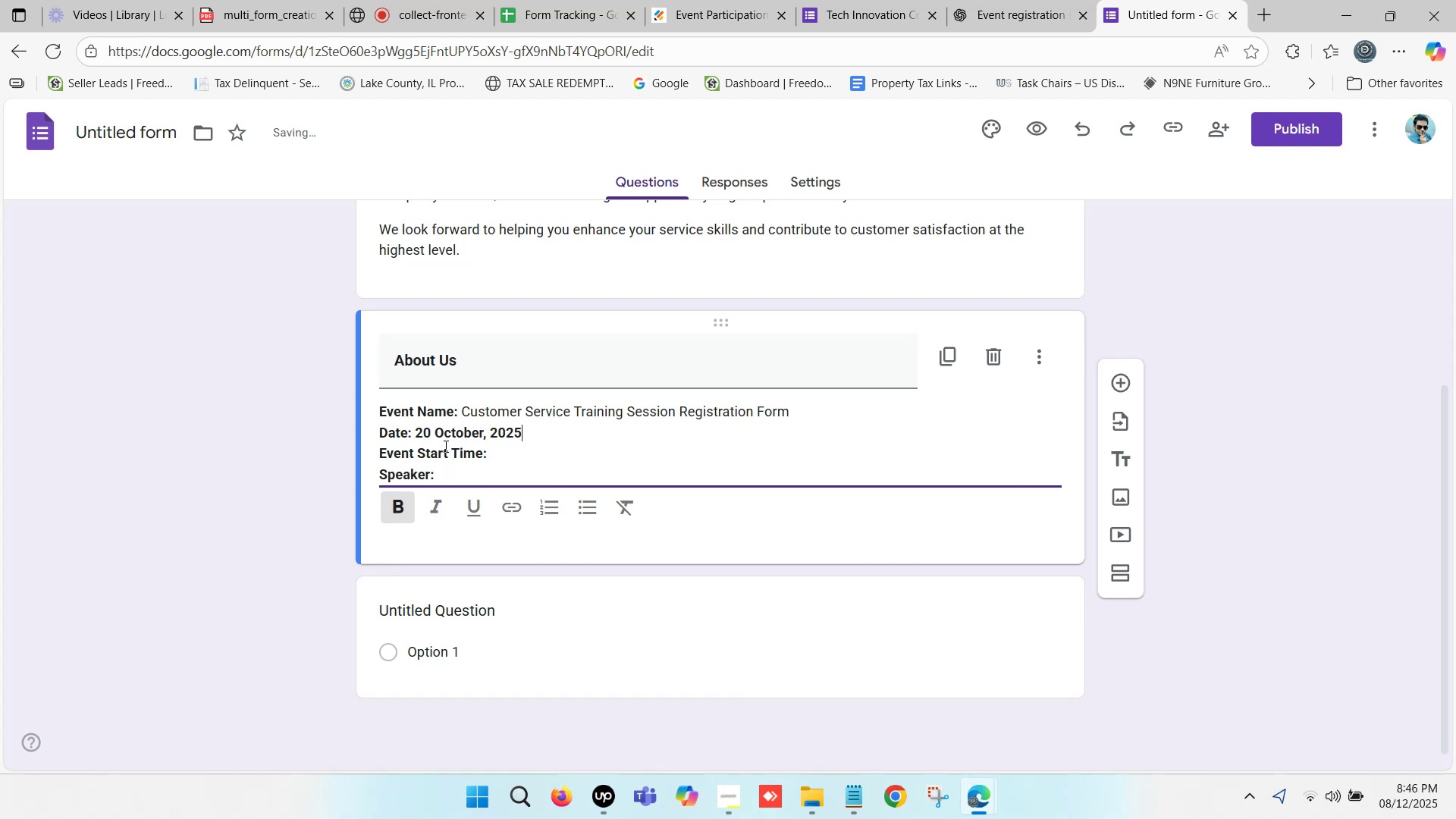 
left_click([510, 455])
 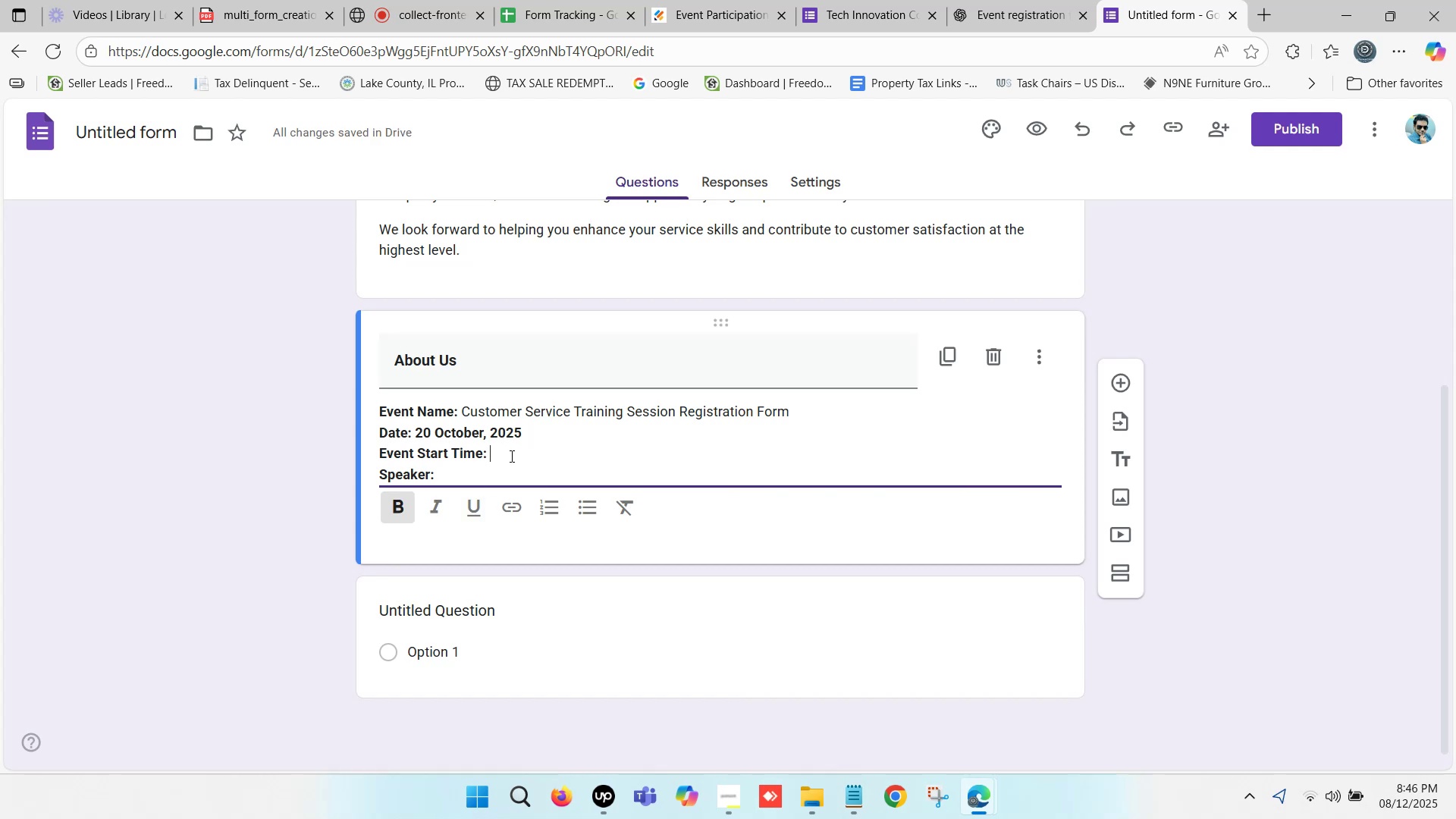 
type(2;)
key(Backspace)
key(Backspace)
type(11:00 am)
 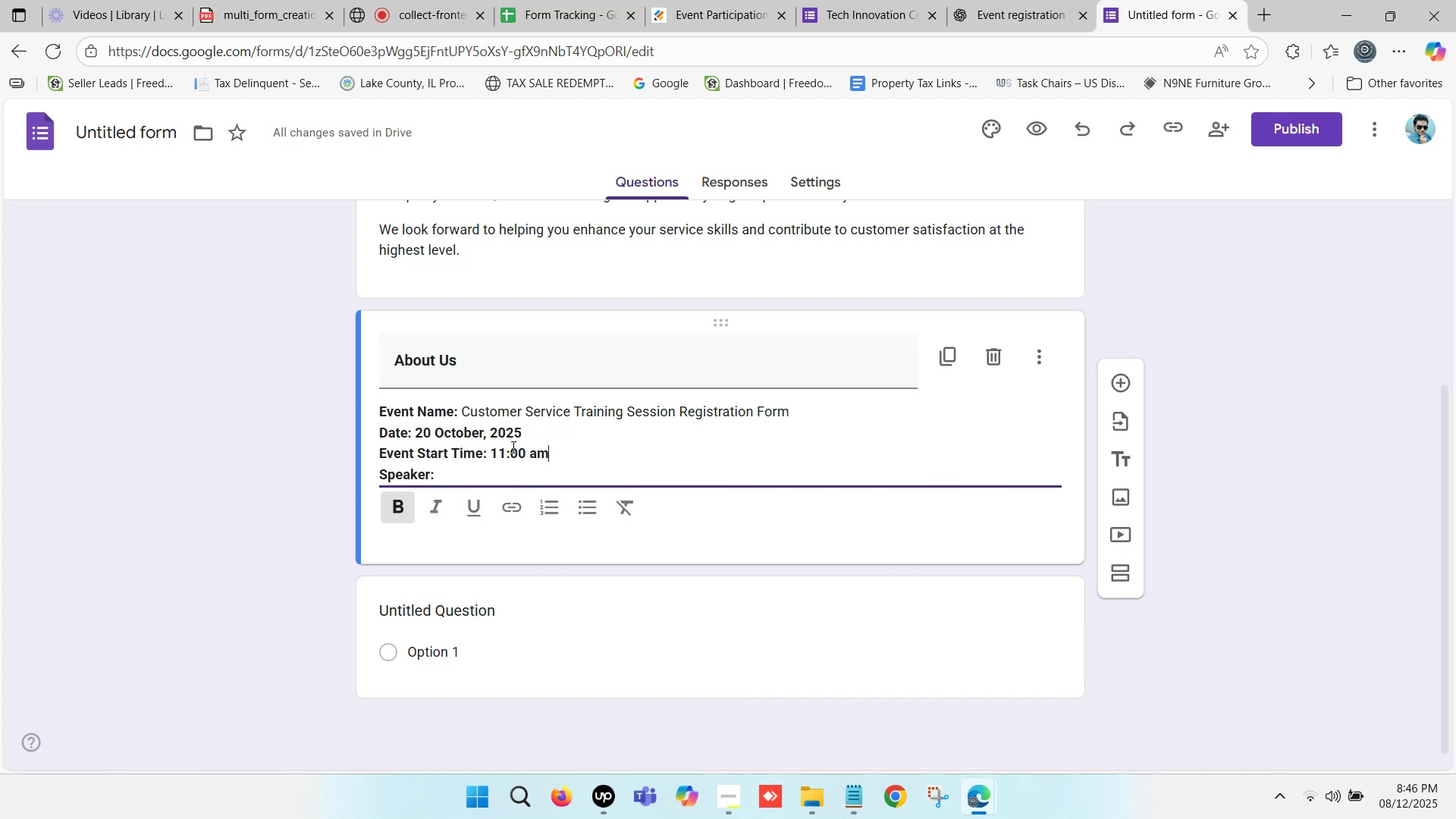 
left_click([475, 478])
 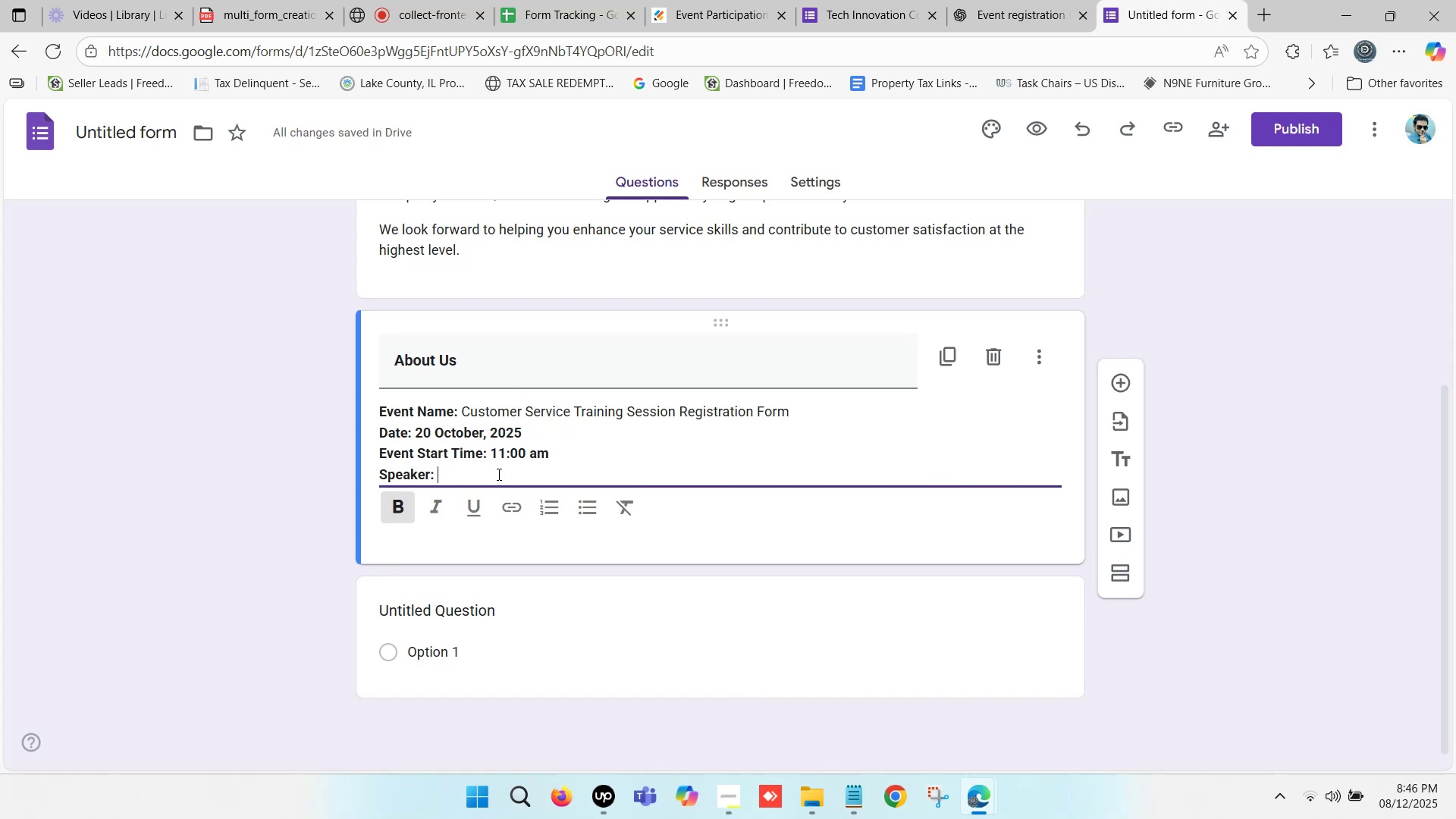 
wait(6.25)
 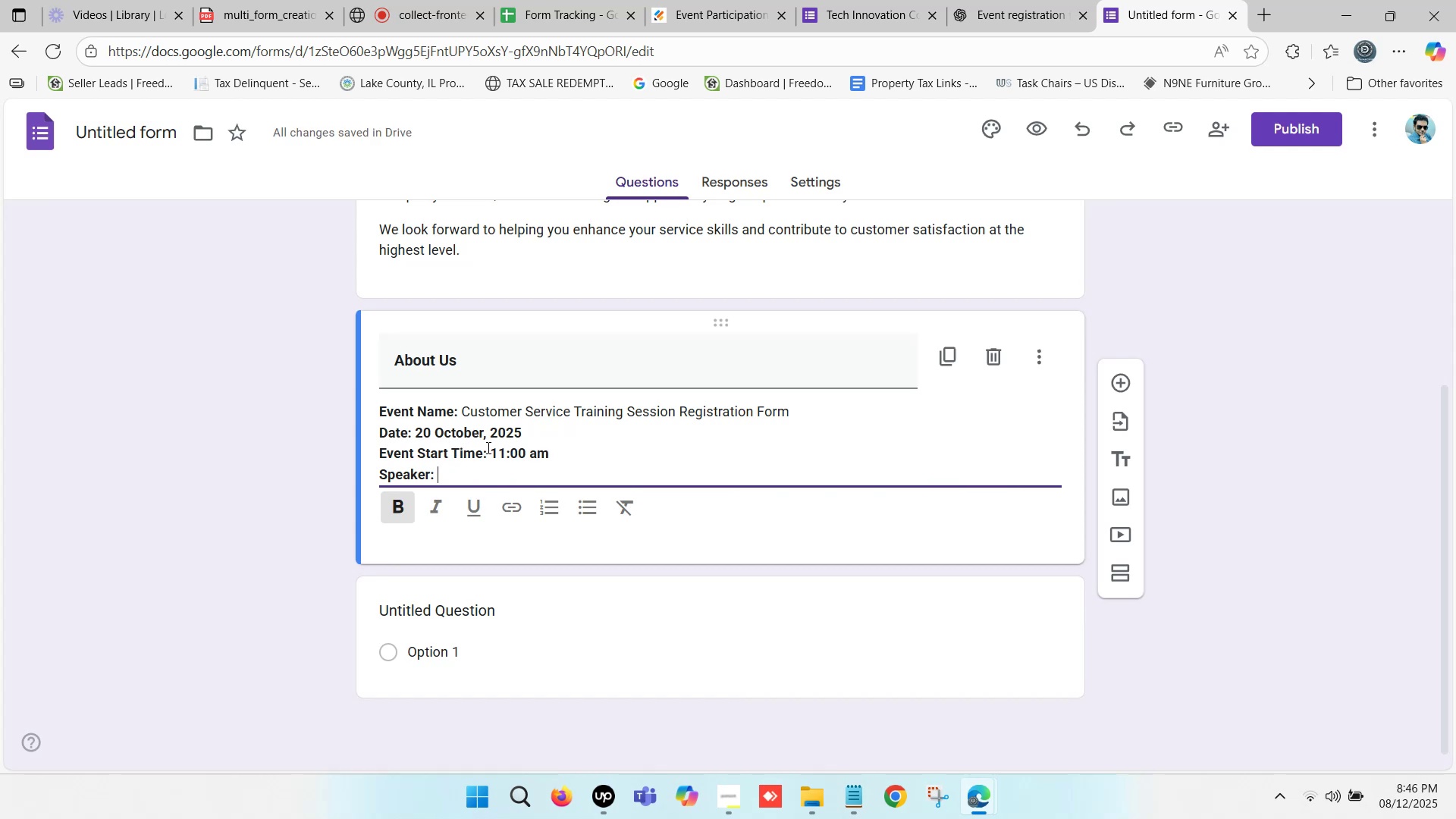 
scroll: coordinate [519, 460], scroll_direction: none, amount: 0.0
 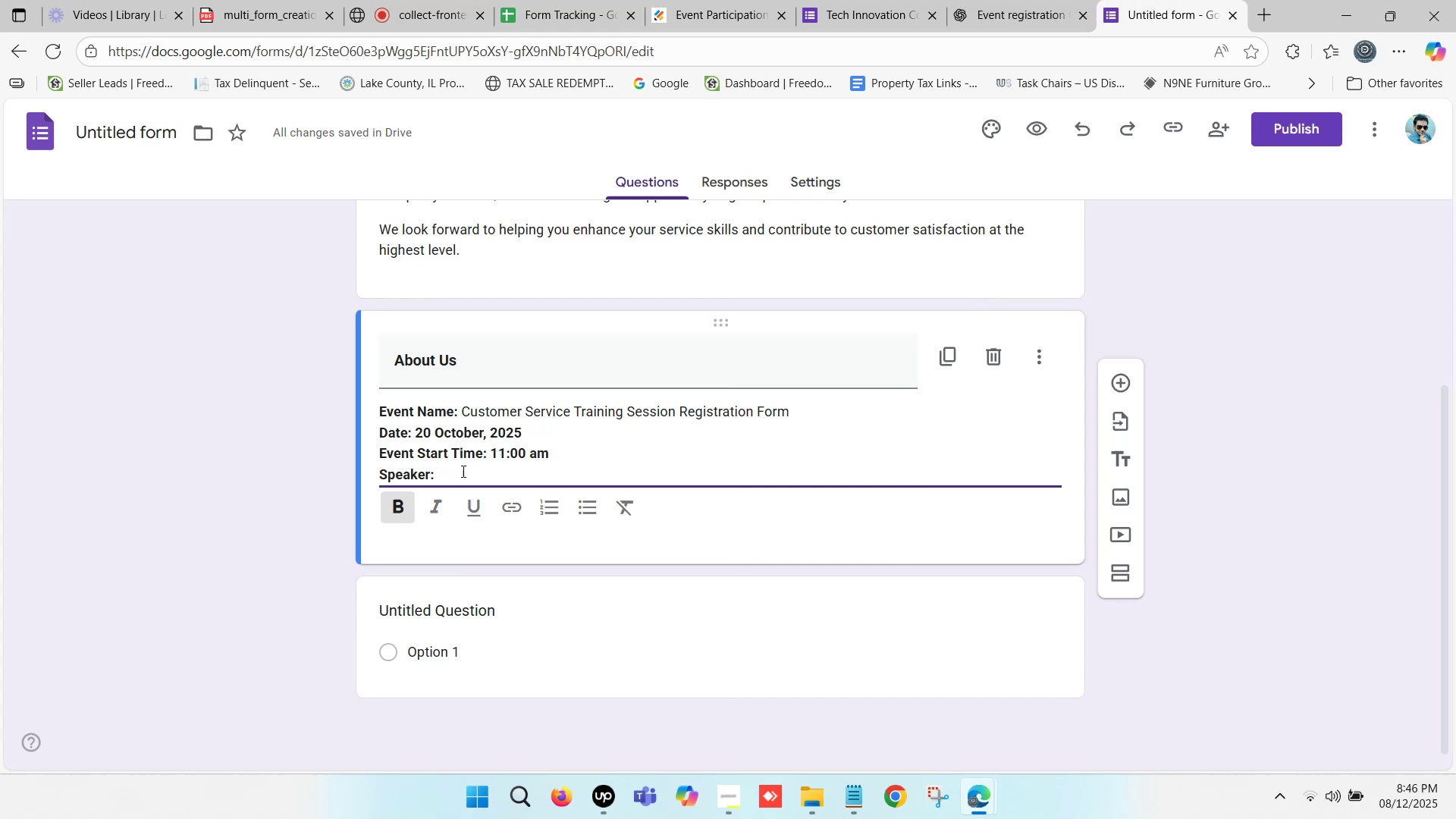 
left_click([462, 471])
 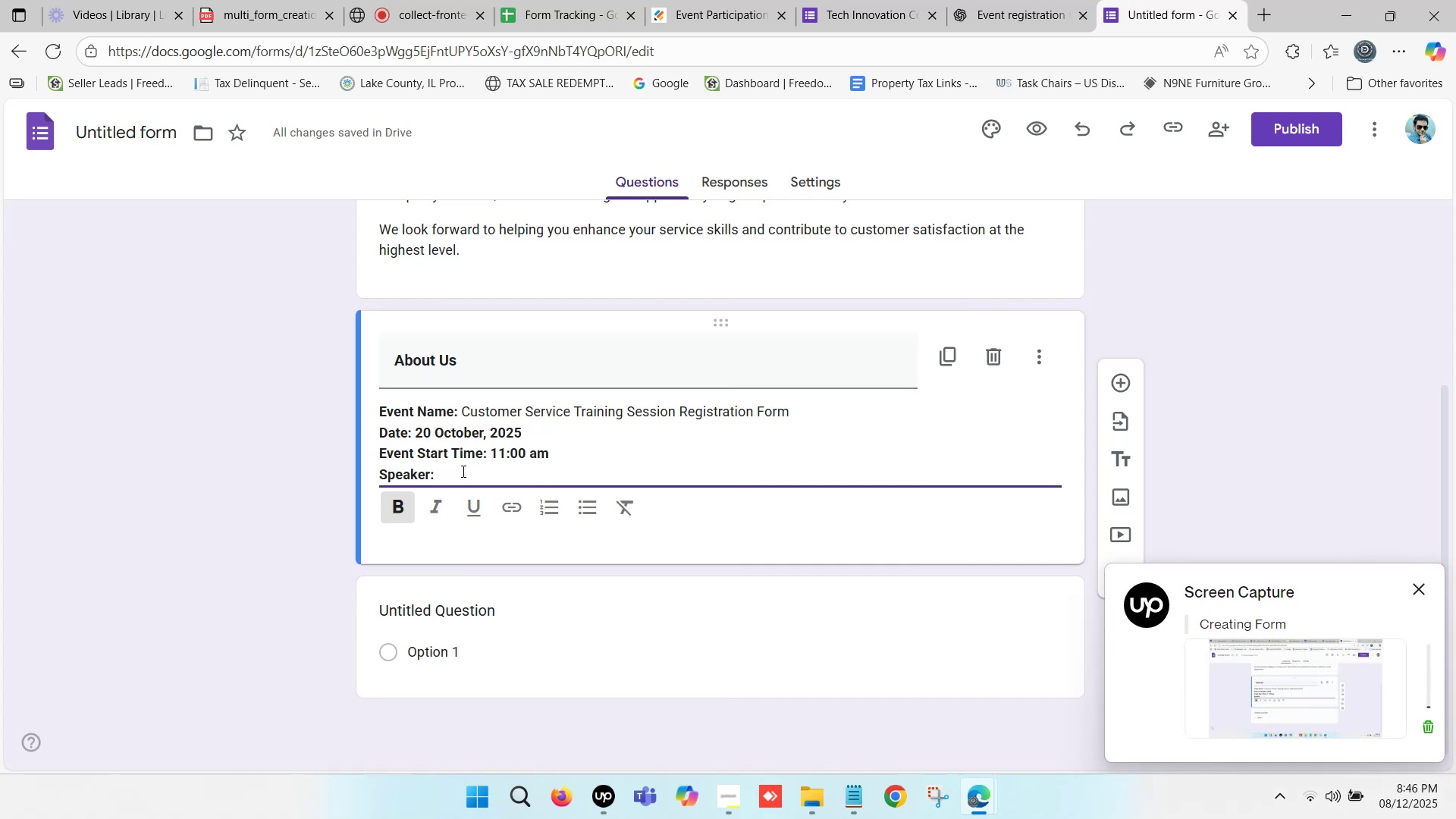 
hold_key(key=ShiftLeft, duration=1.53)
 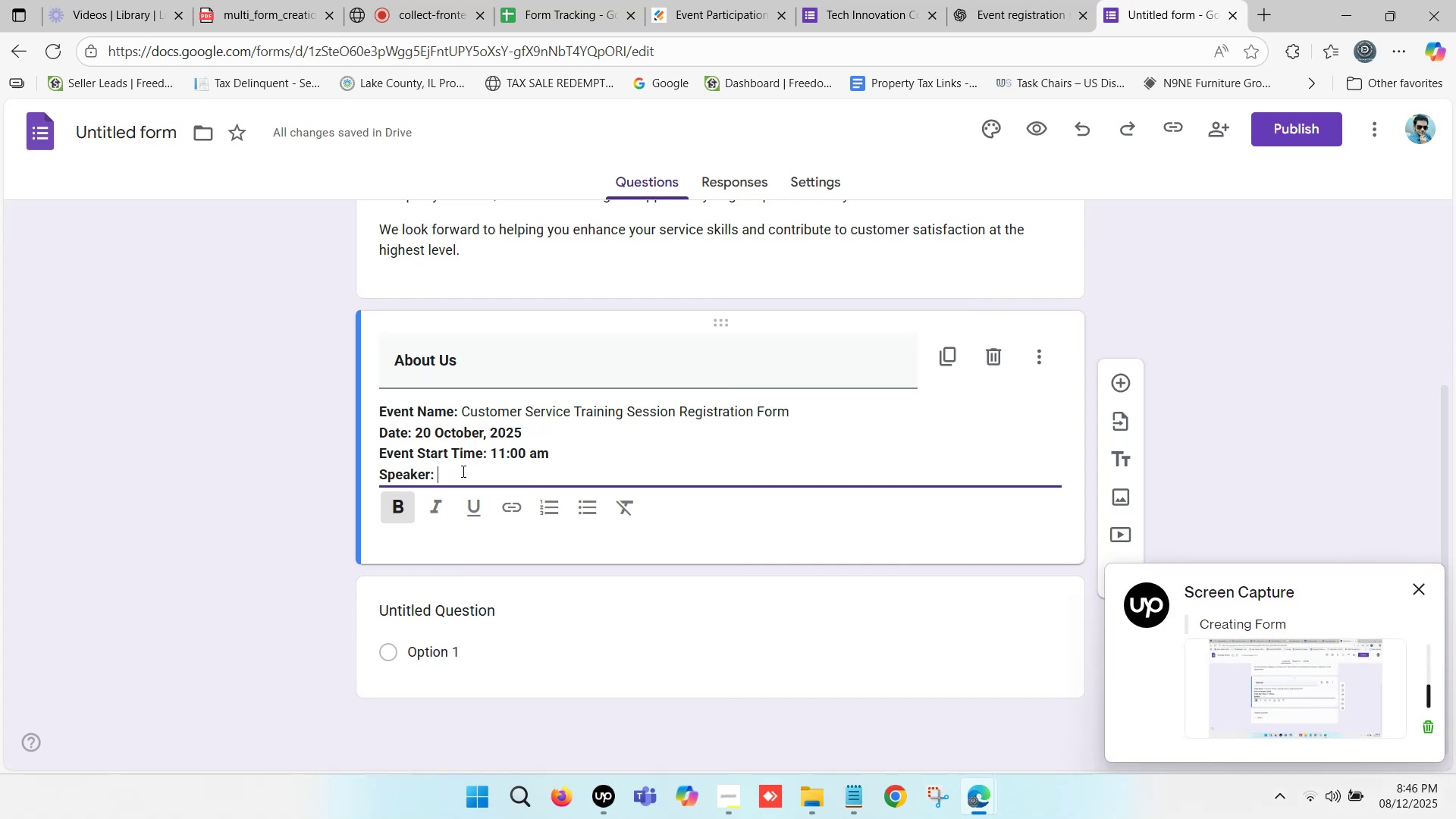 
type(Leoncio Pena)
 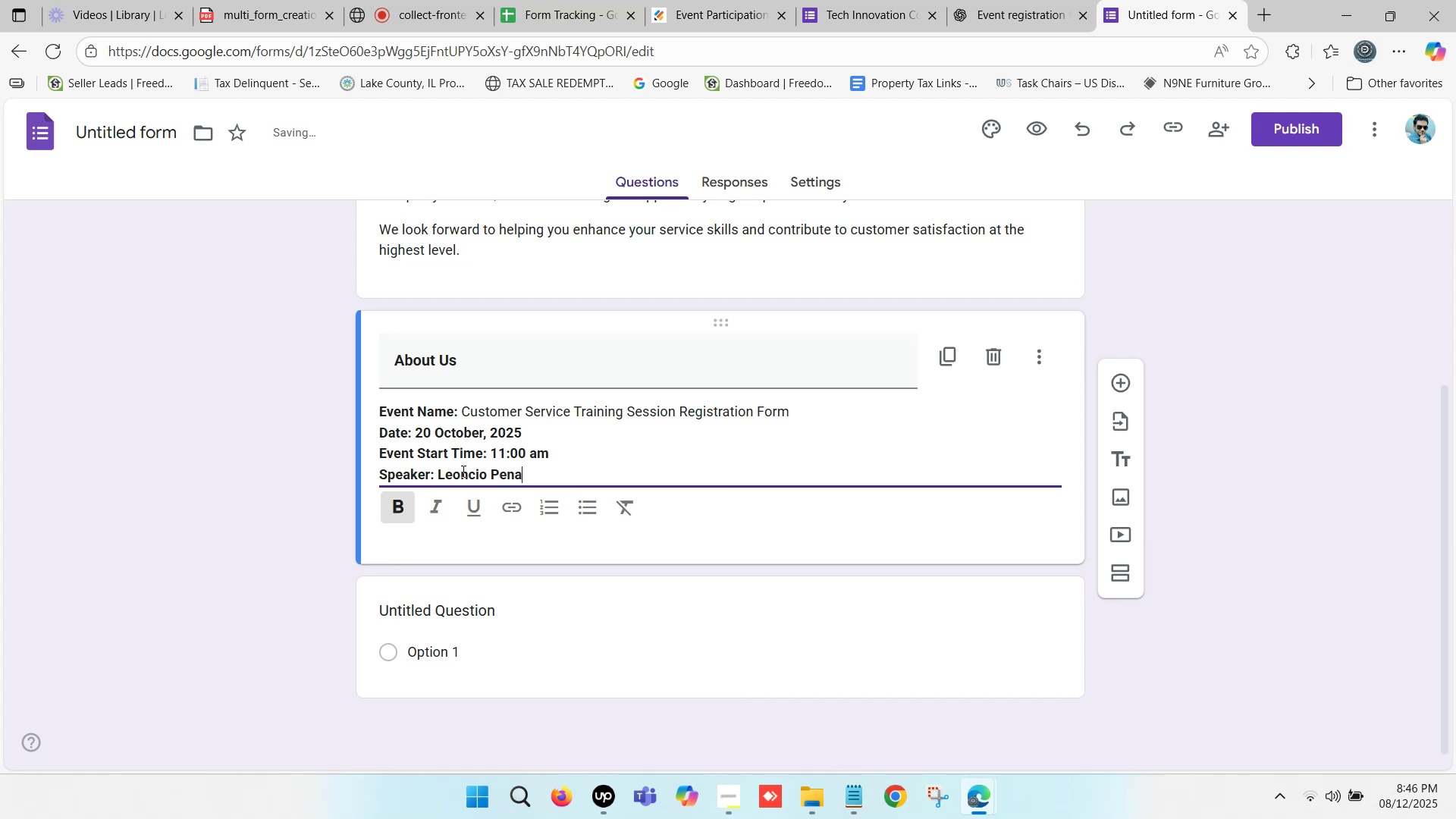 
scroll: coordinate [470, 470], scroll_direction: down, amount: 1.0
 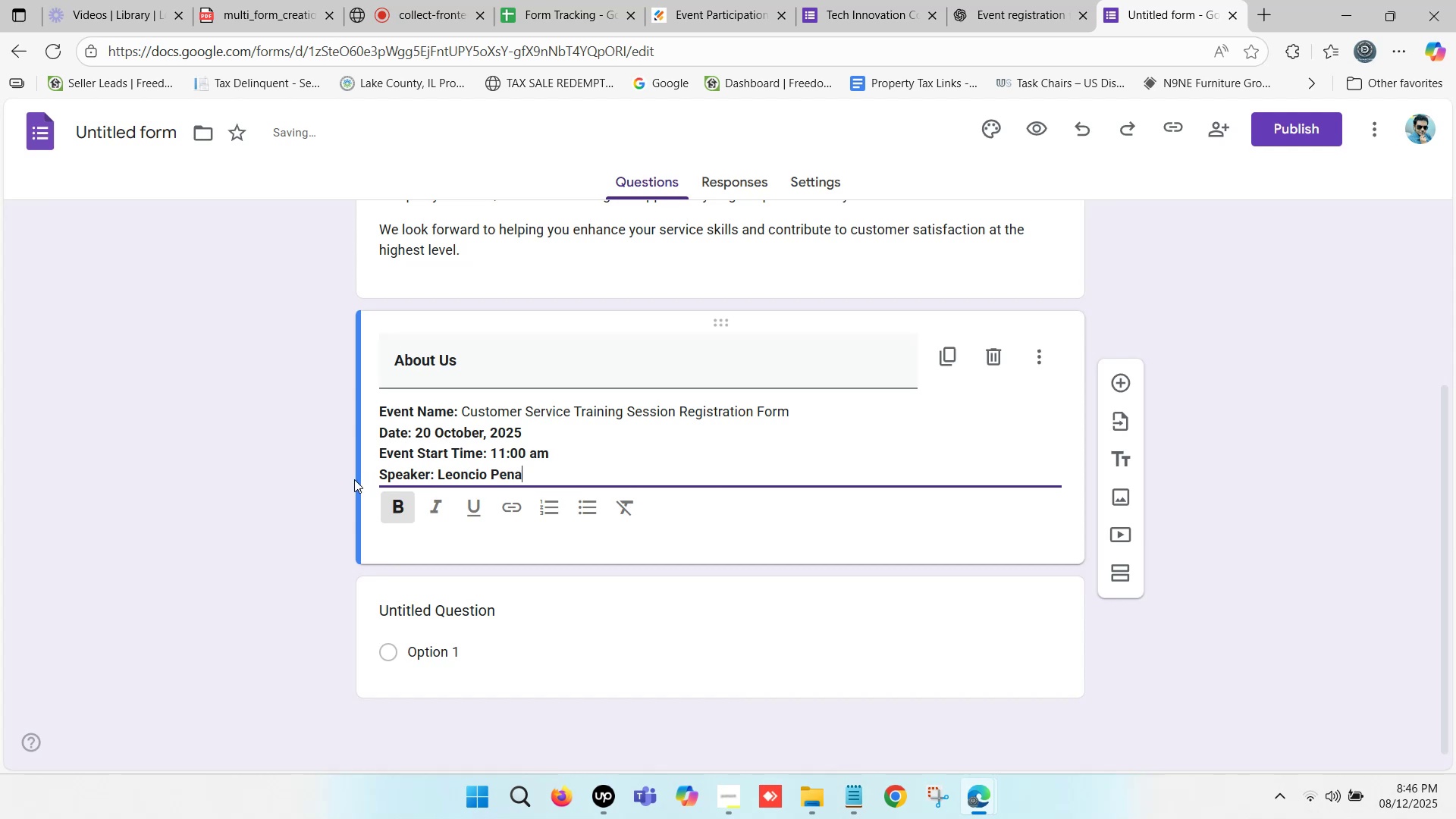 
left_click([331, 484])
 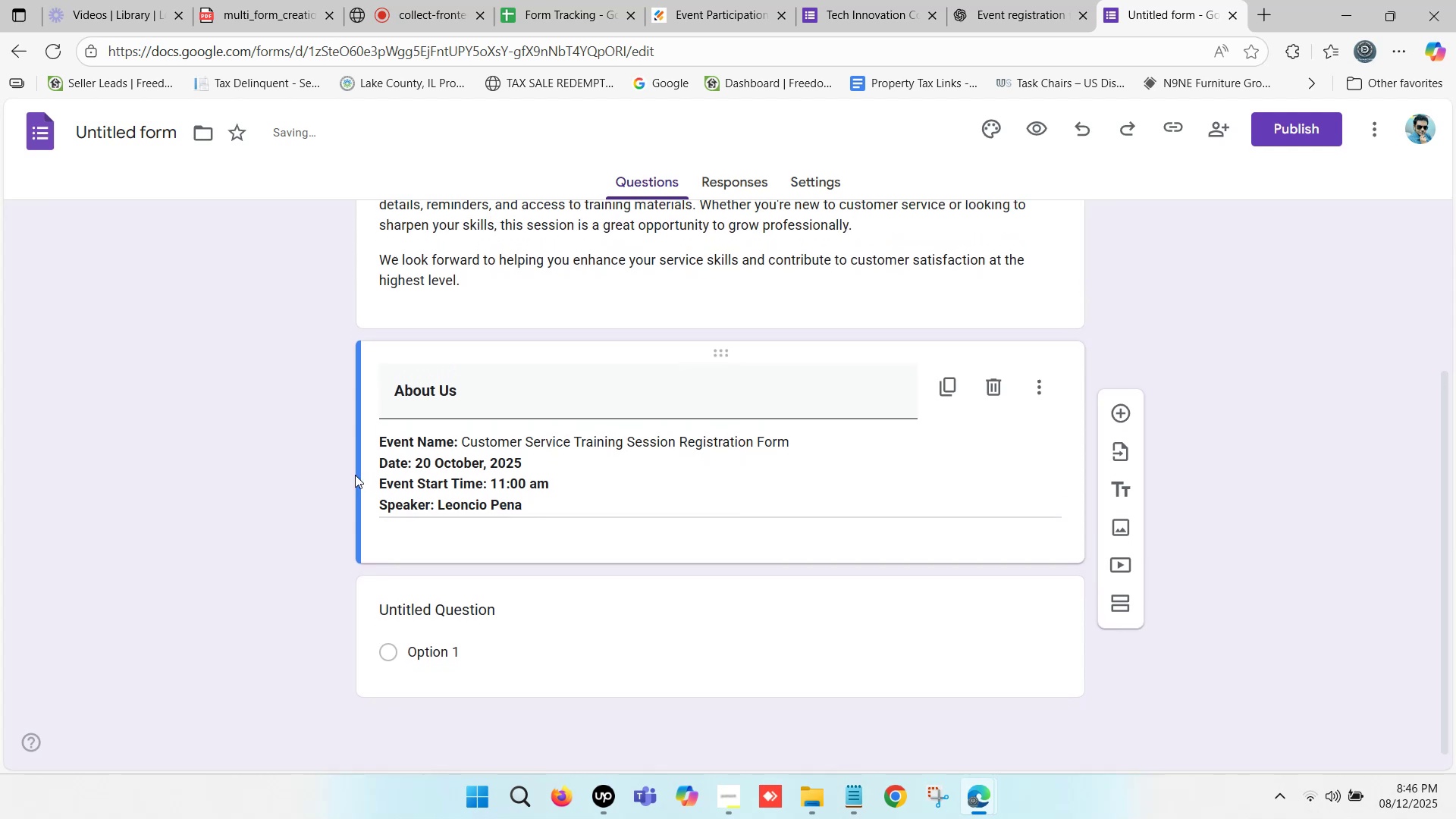 
scroll: coordinate [409, 459], scroll_direction: down, amount: 1.0
 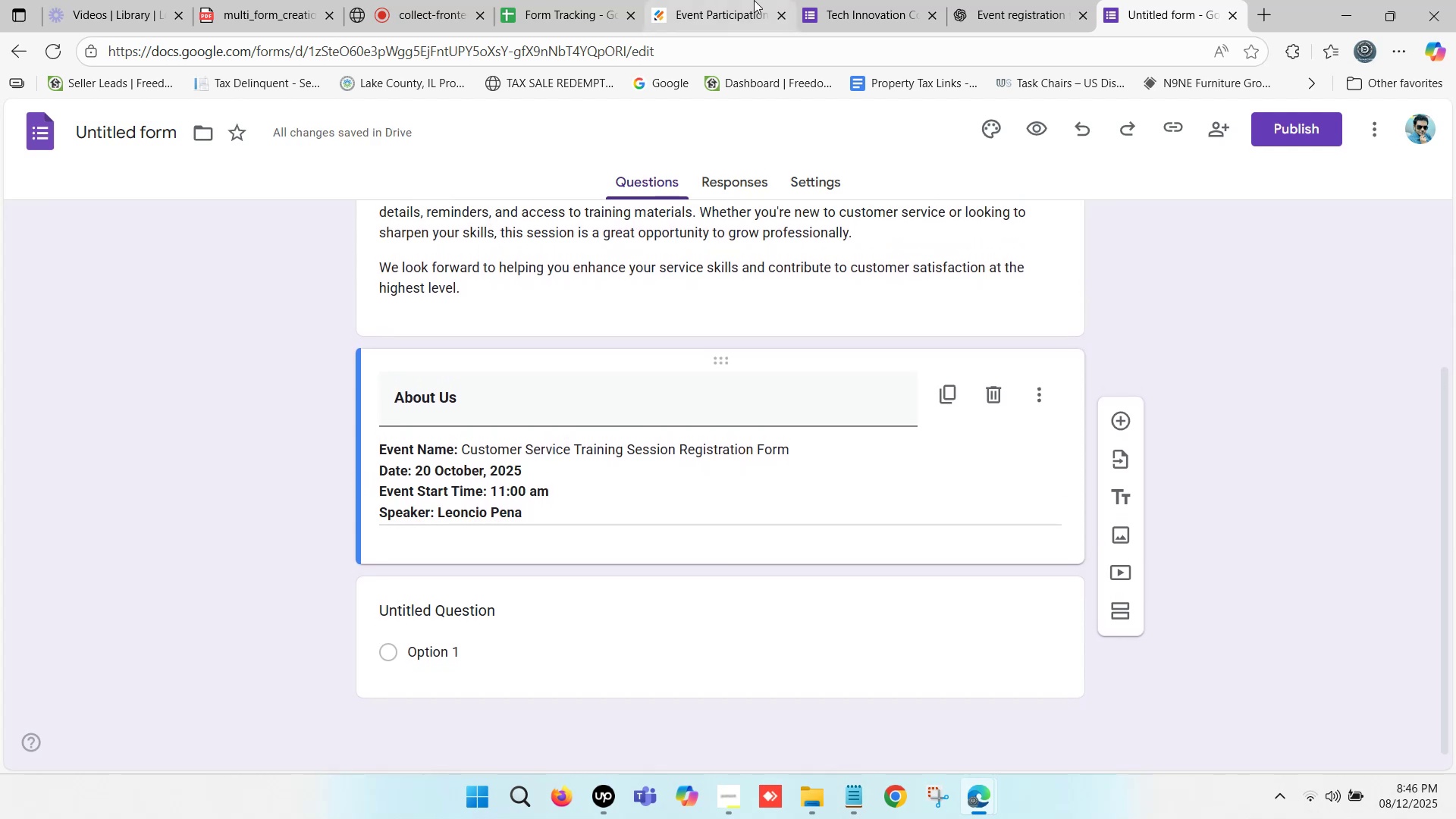 
left_click([855, 0])
 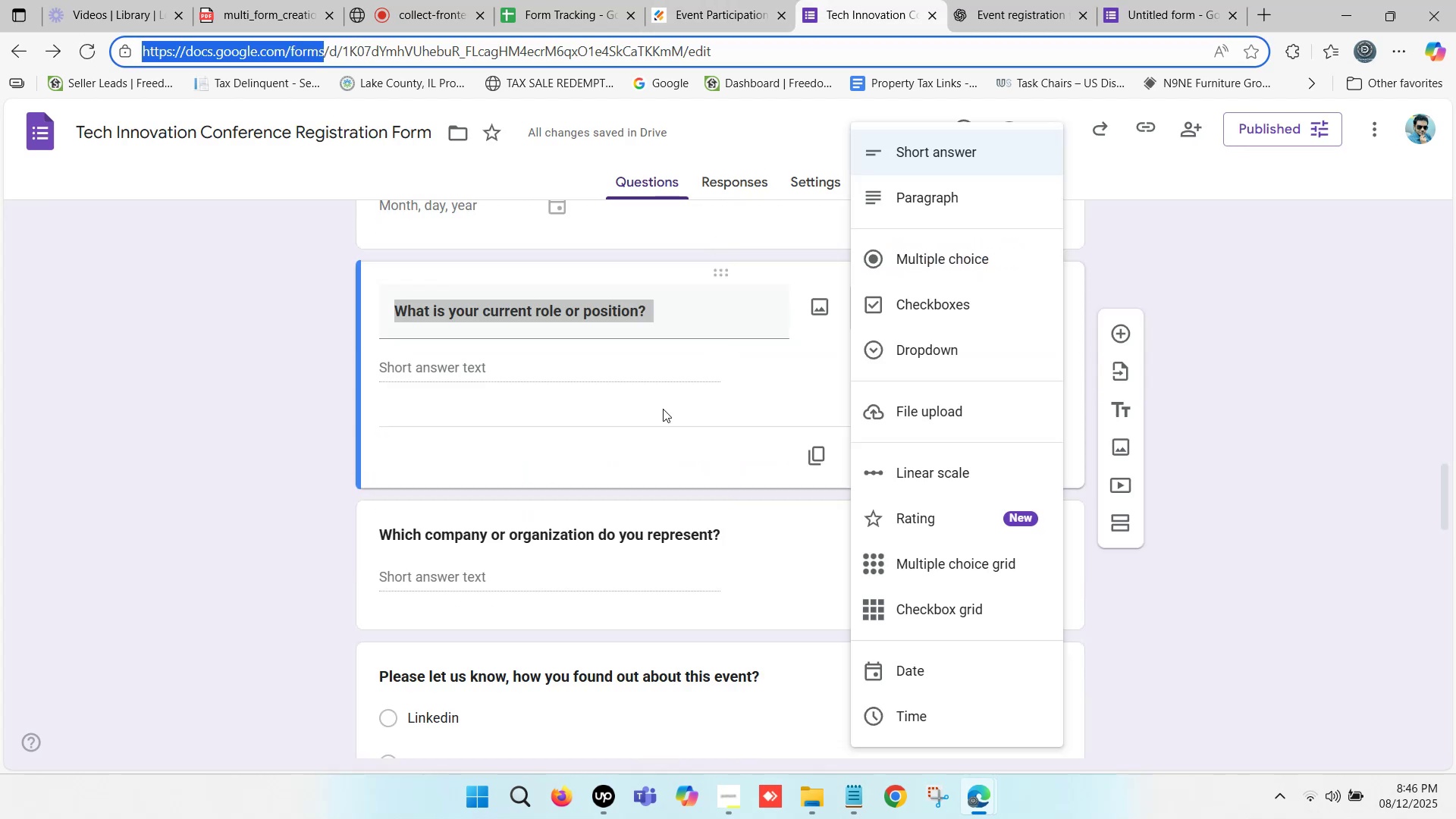 
scroll: coordinate [534, 384], scroll_direction: up, amount: 19.0
 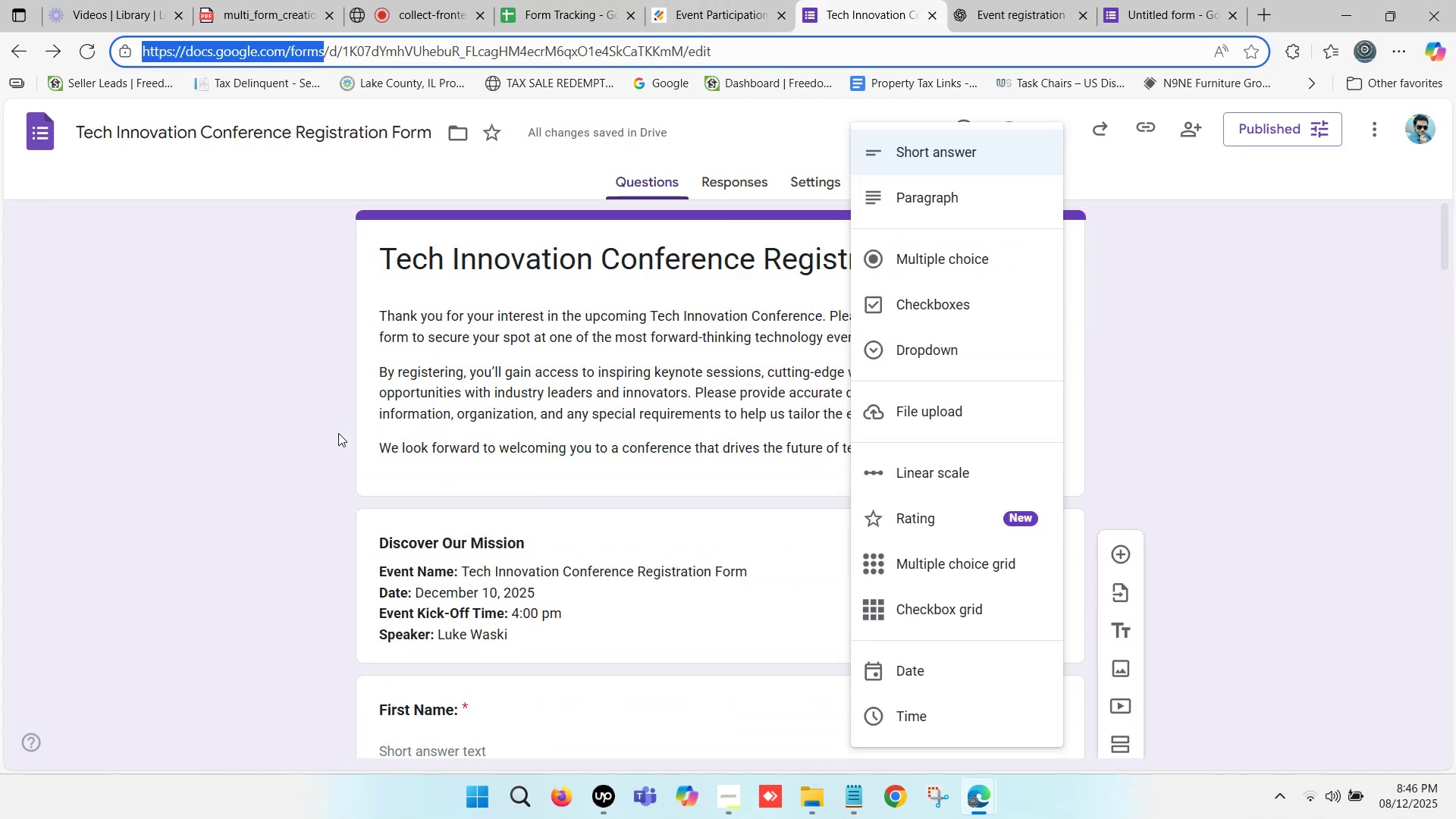 
left_click([337, 433])
 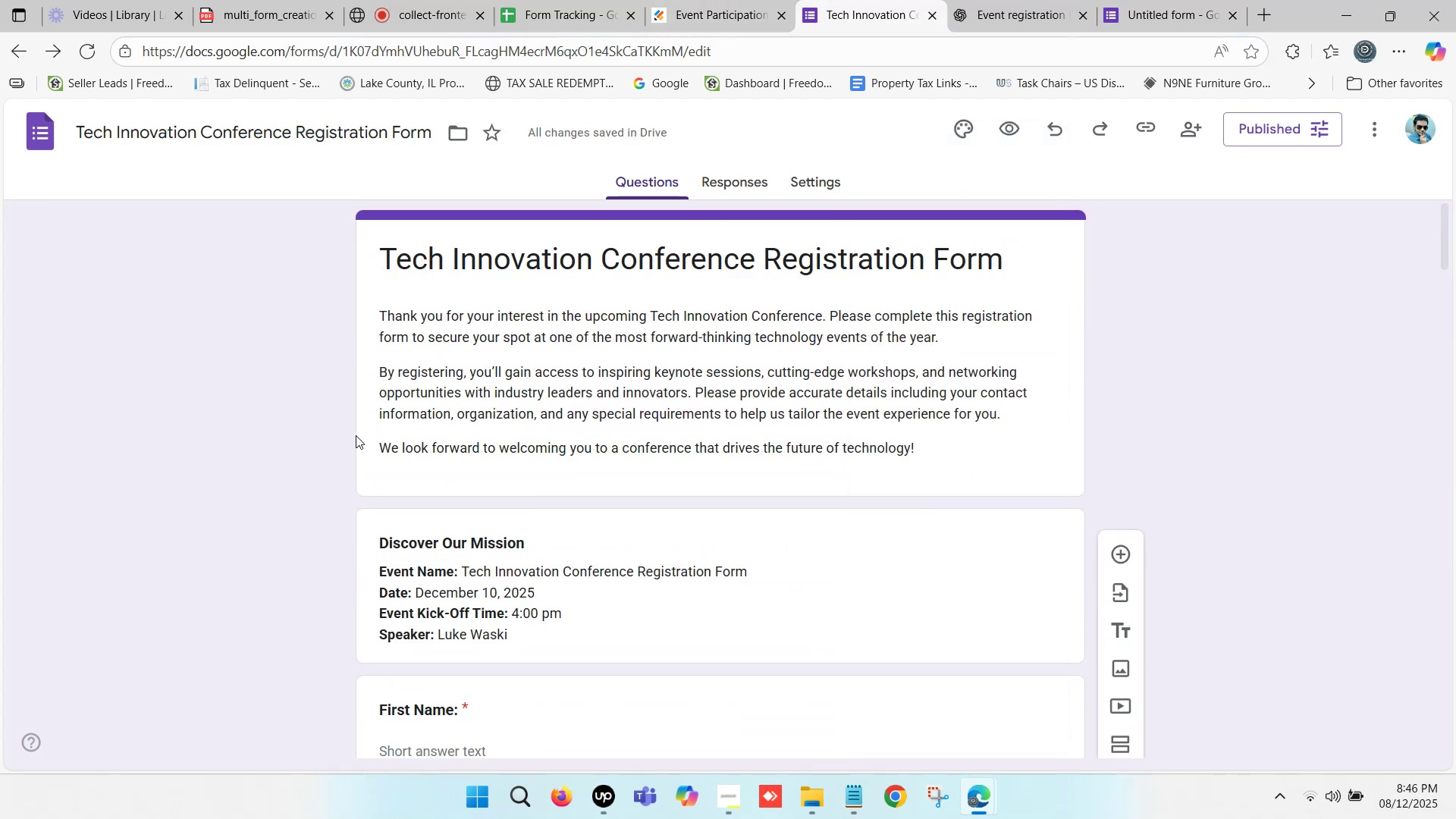 
scroll: coordinate [431, 373], scroll_direction: down, amount: 4.0
 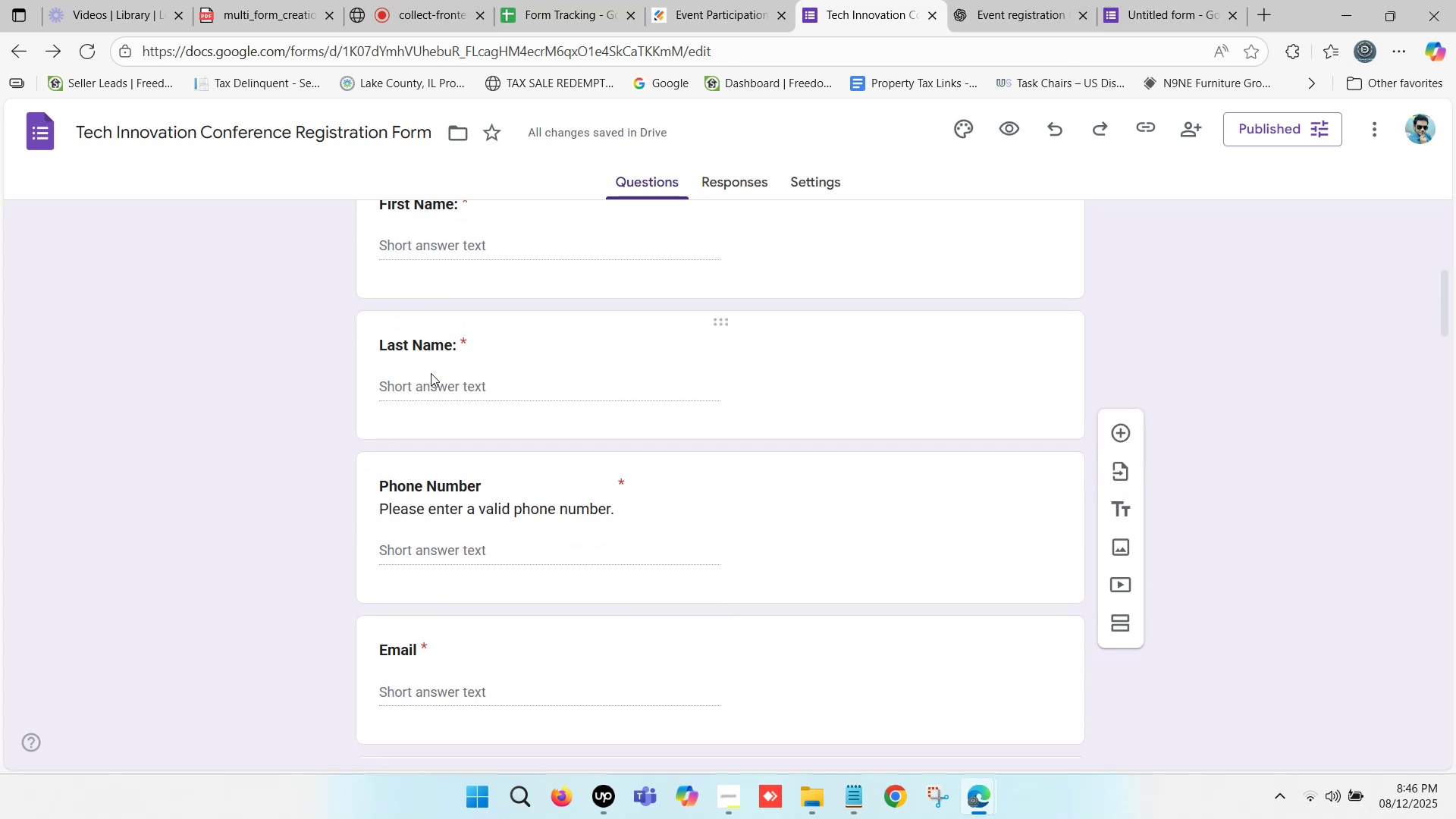 
scroll: coordinate [432, 370], scroll_direction: up, amount: 1.0
 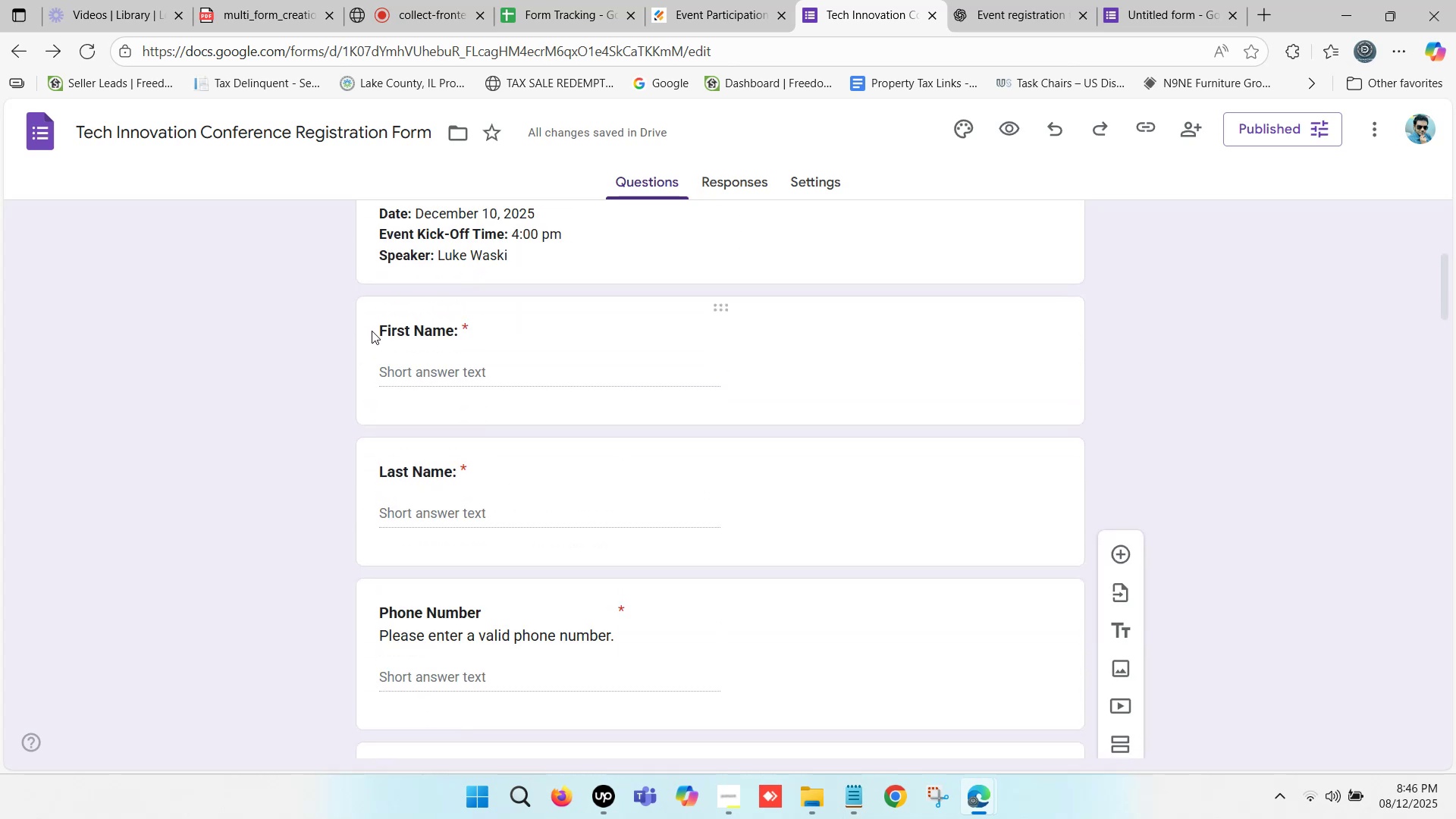 
left_click_drag(start_coordinate=[377, 330], to_coordinate=[447, 330])
 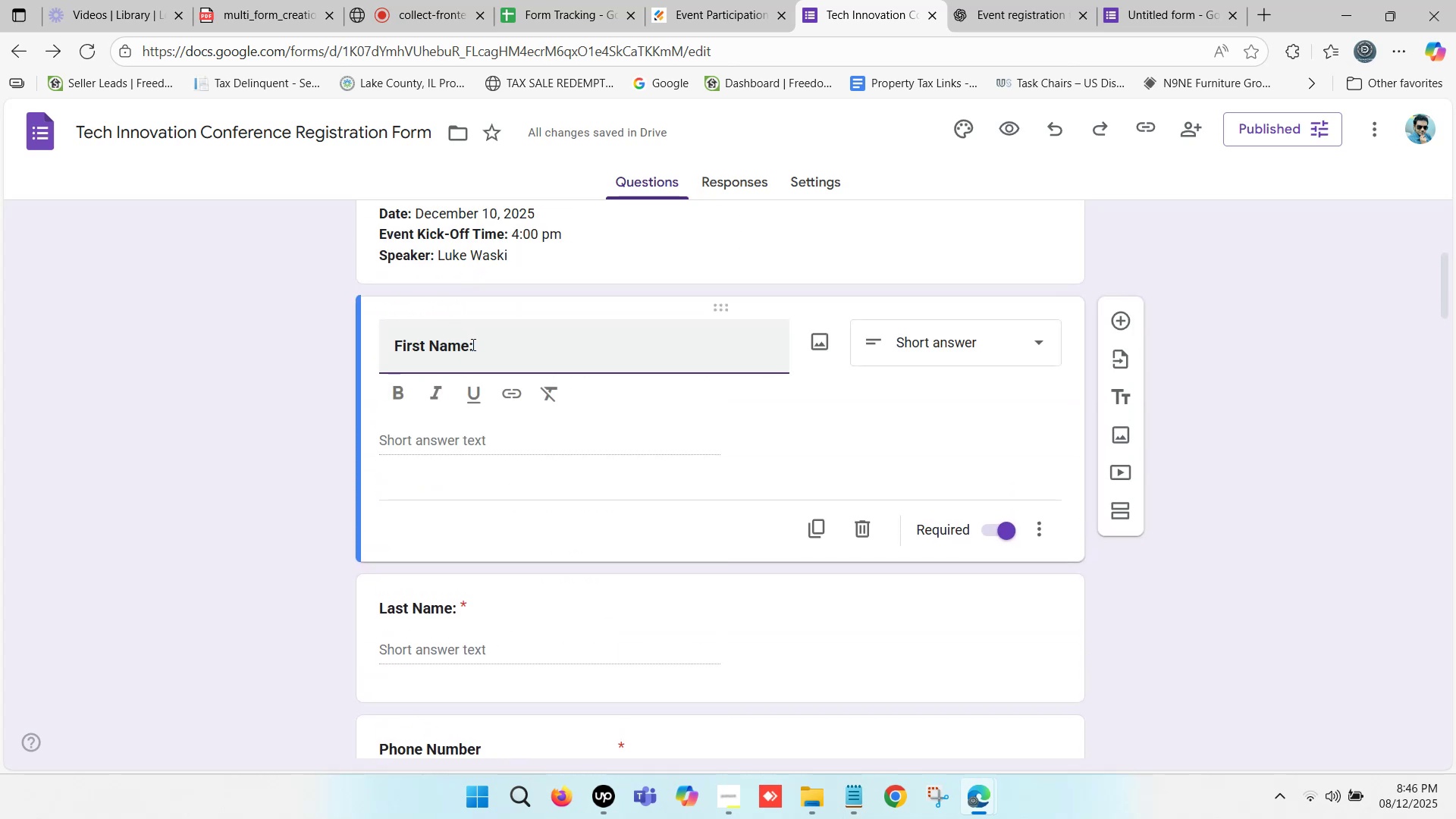 
left_click_drag(start_coordinate=[473, 344], to_coordinate=[368, 345])
 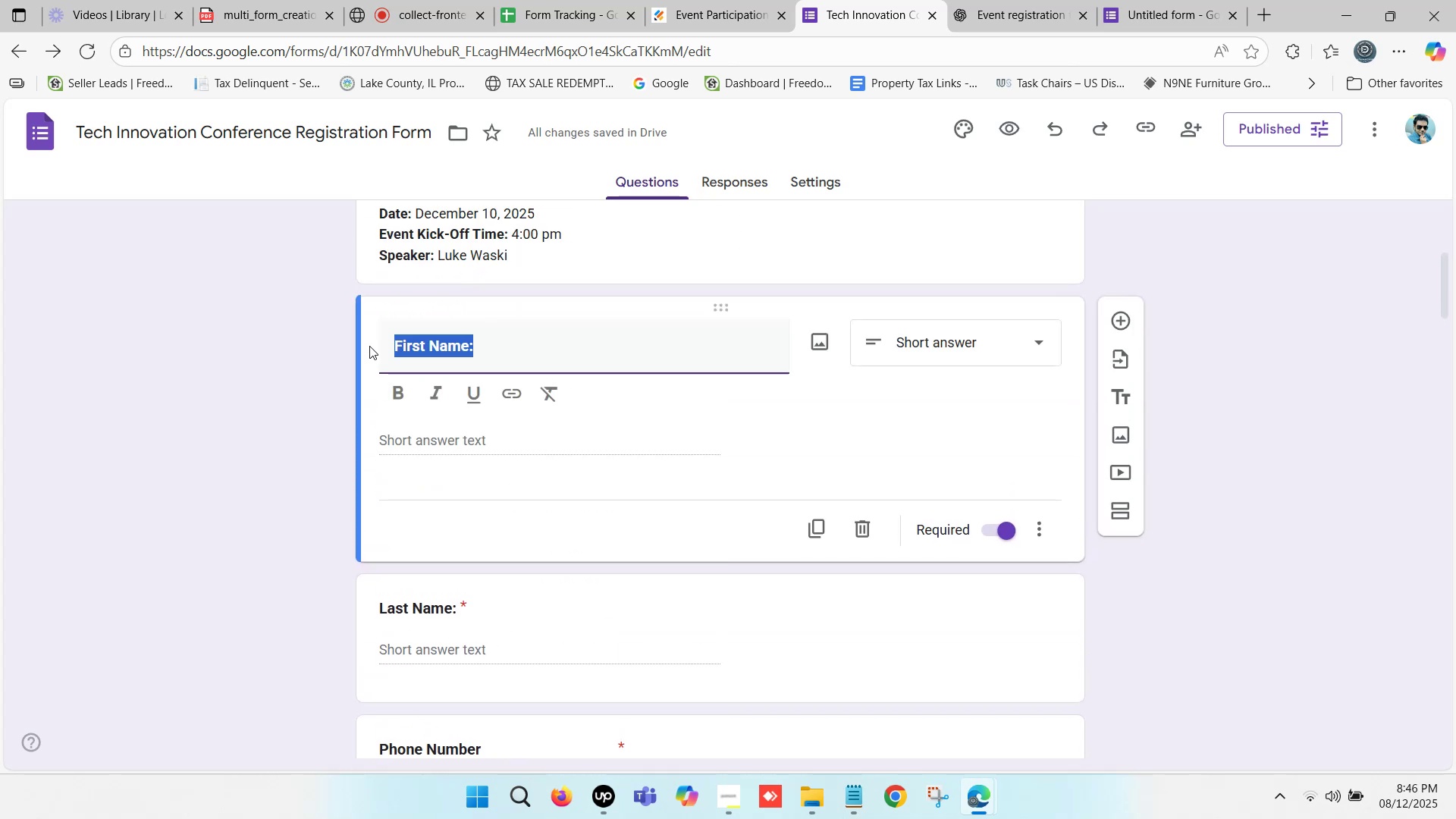 
key(Control+ControlLeft)
 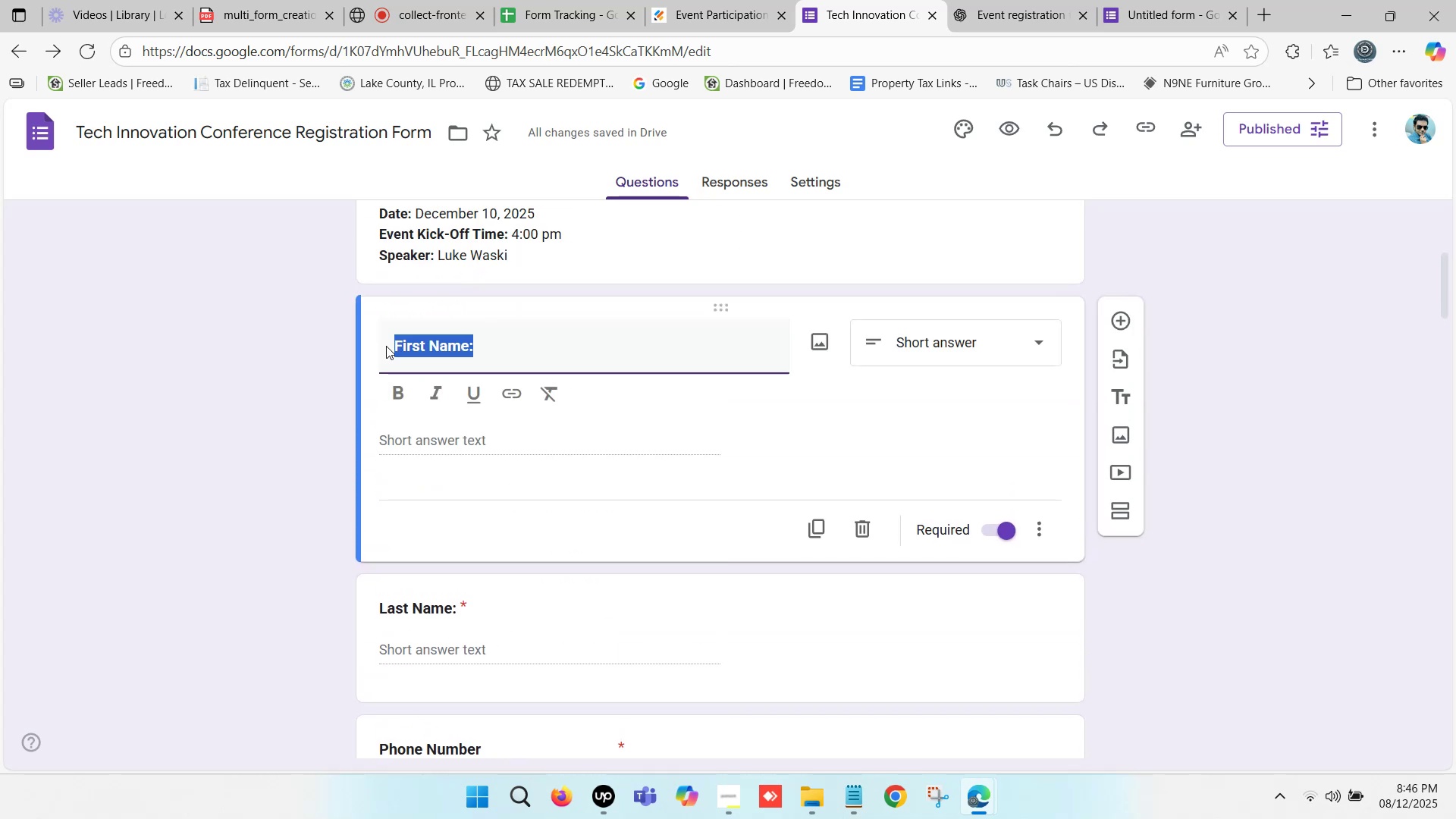 
key(Control+C)
 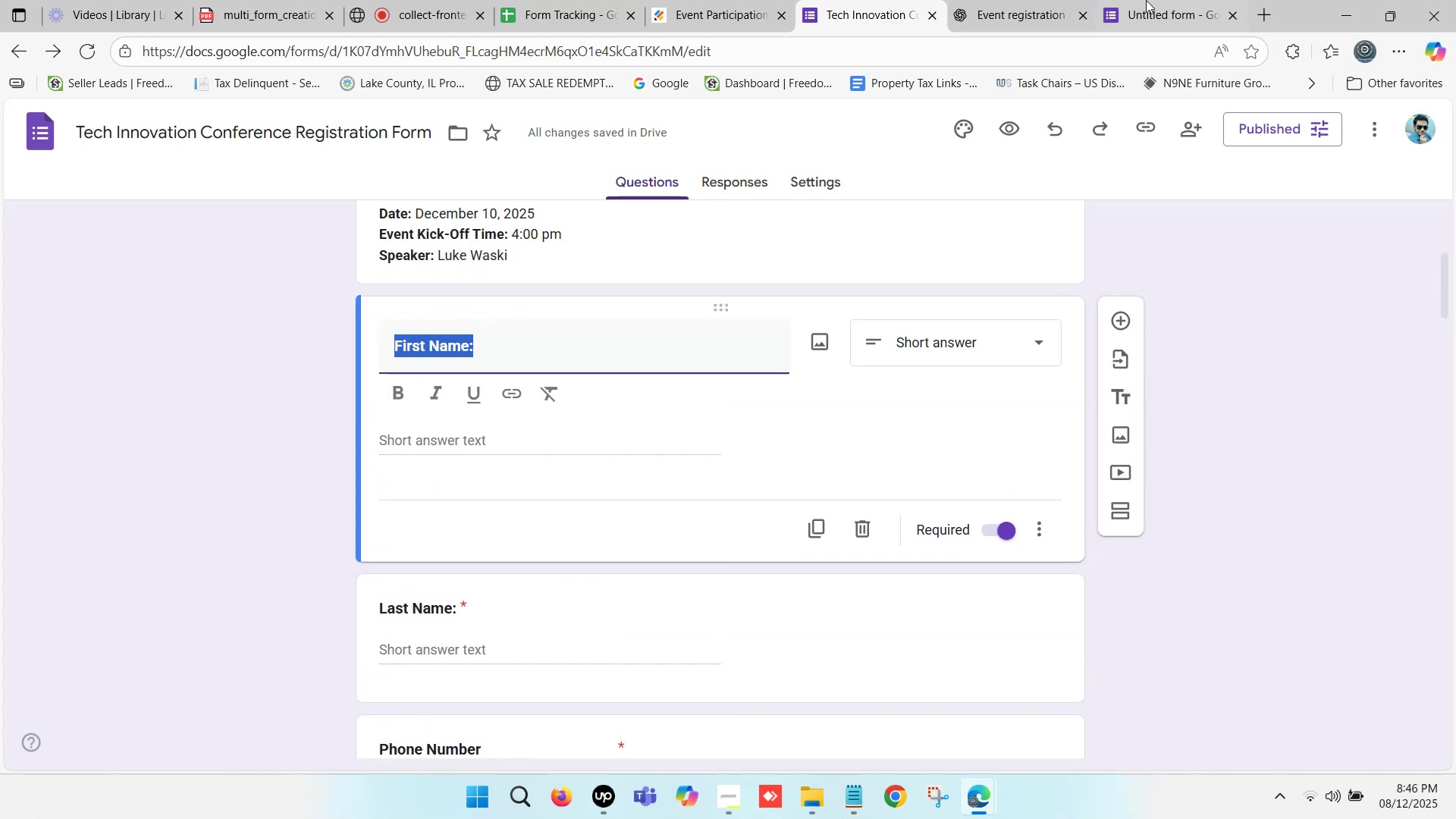 
left_click([1163, 0])
 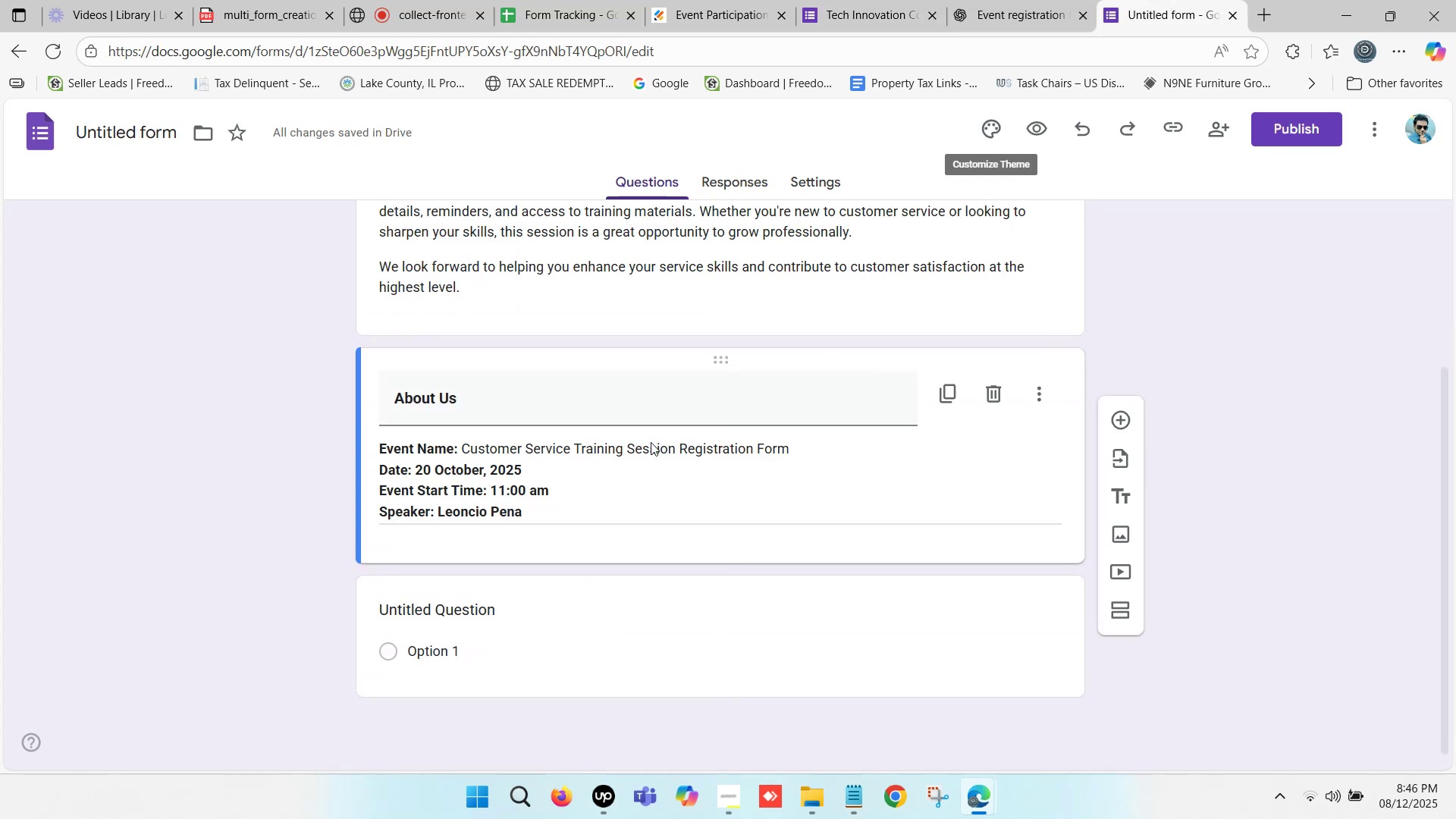 
scroll: coordinate [602, 540], scroll_direction: down, amount: 3.0
 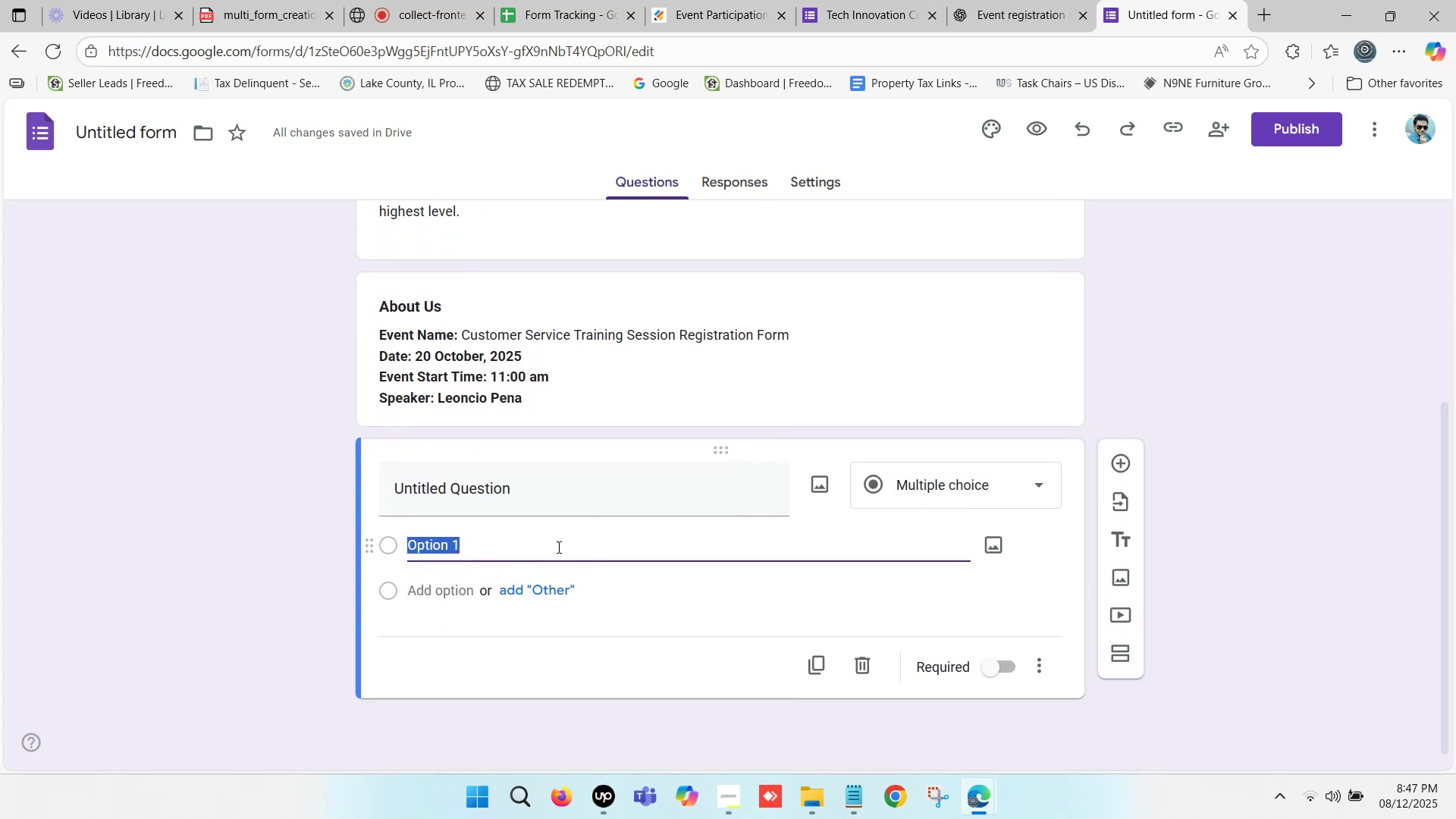 
hold_key(key=ControlLeft, duration=0.49)
 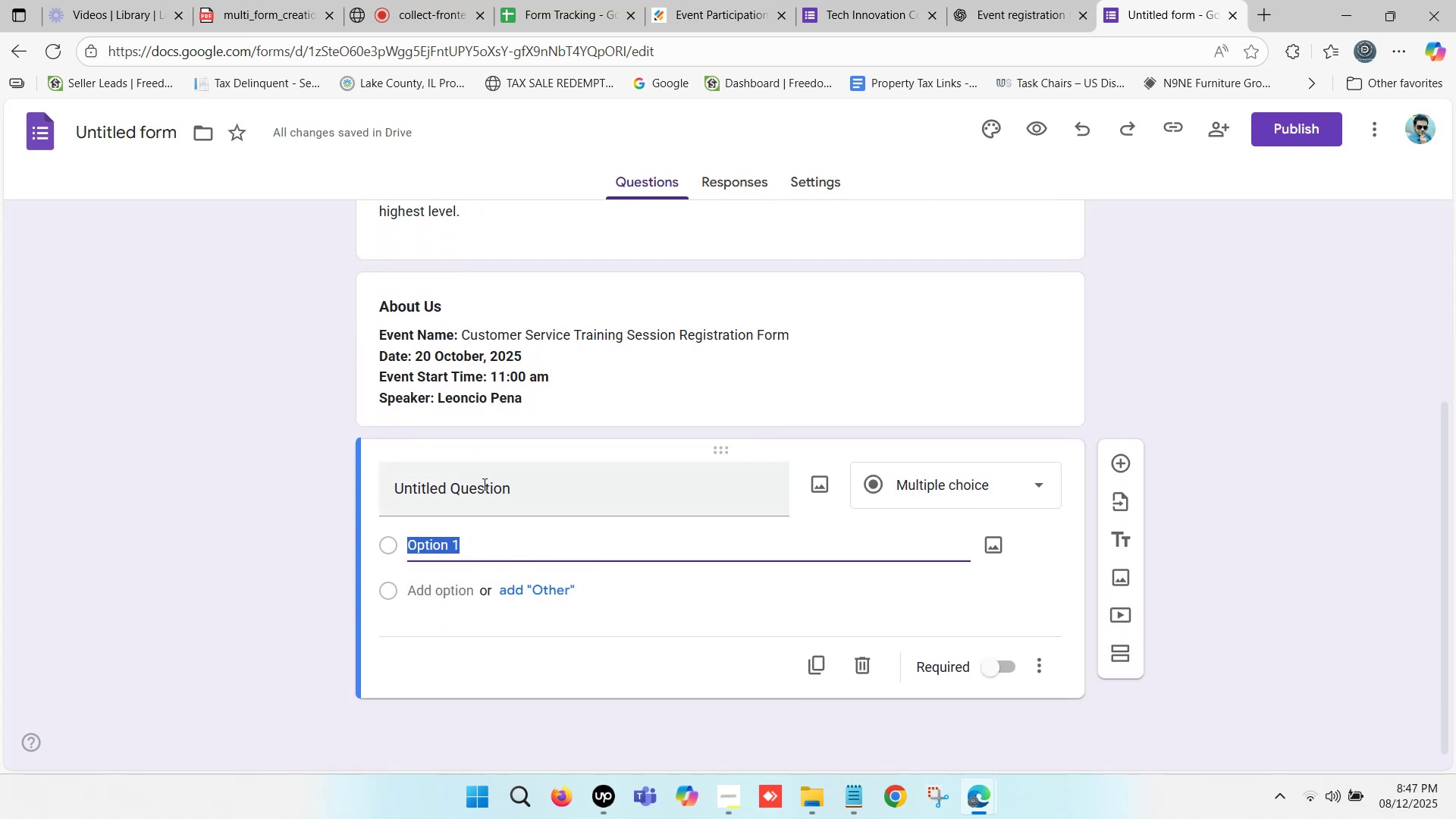 
left_click([486, 482])
 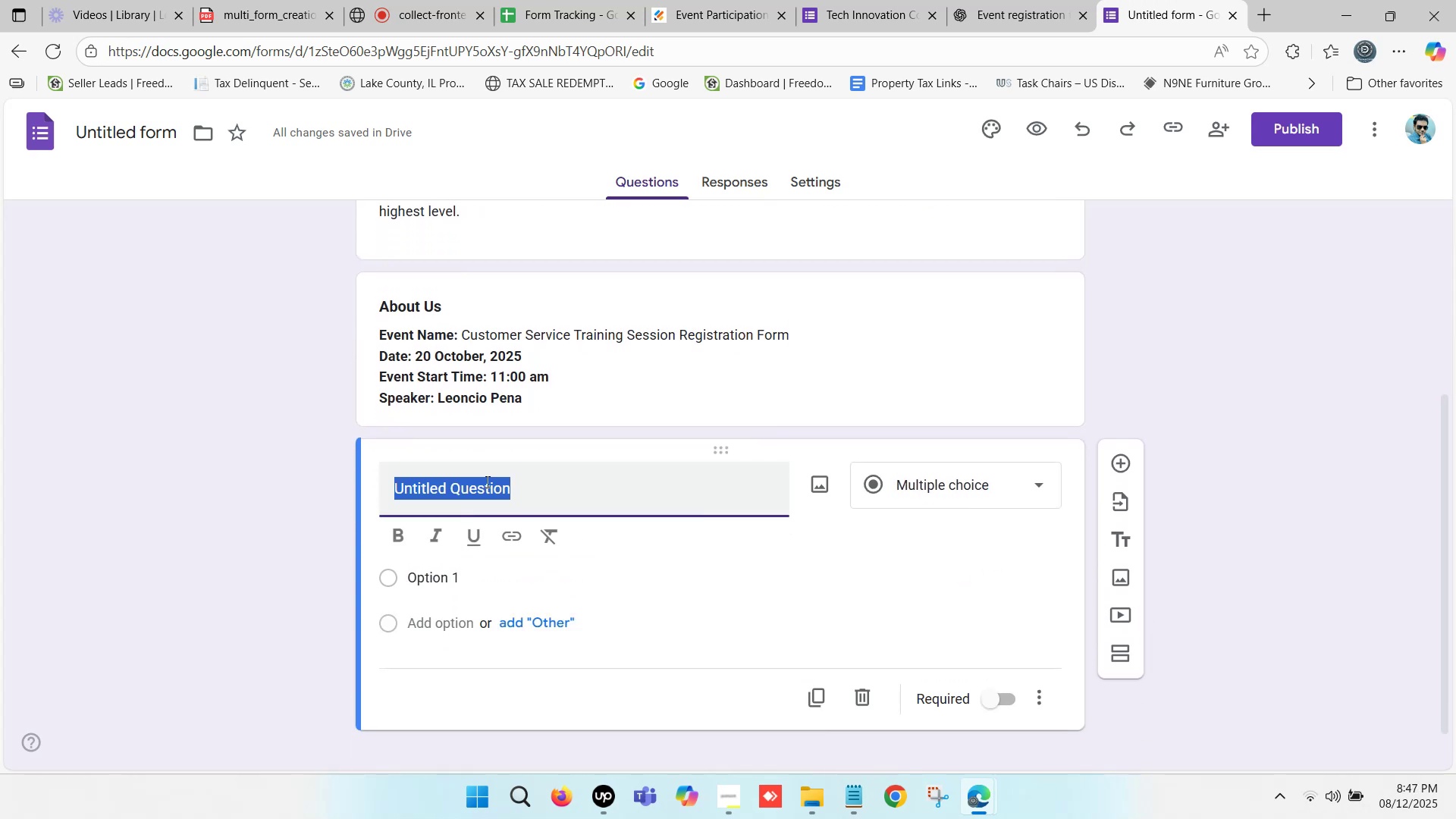 
key(Control+ControlLeft)
 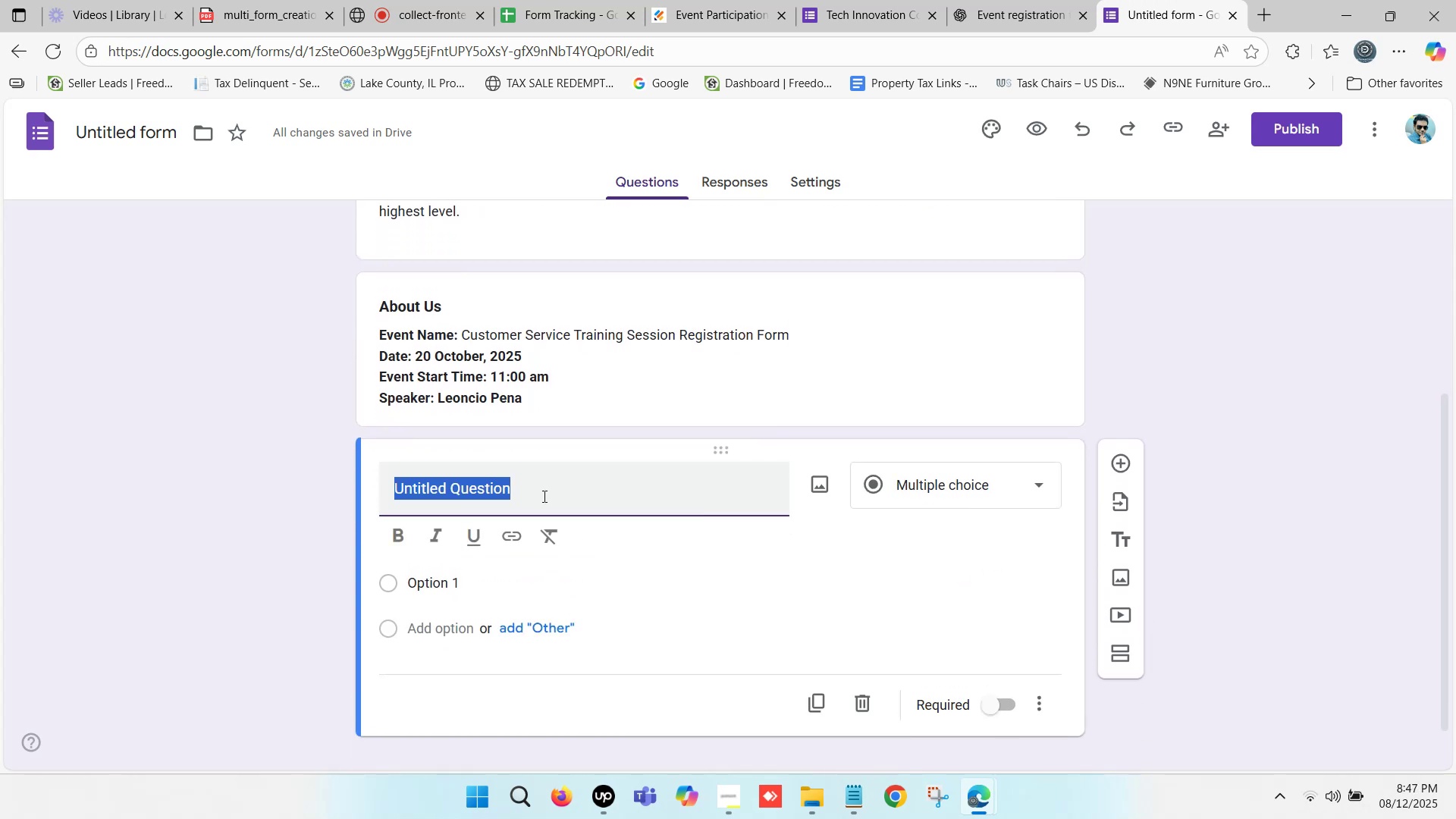 
key(Control+V)
 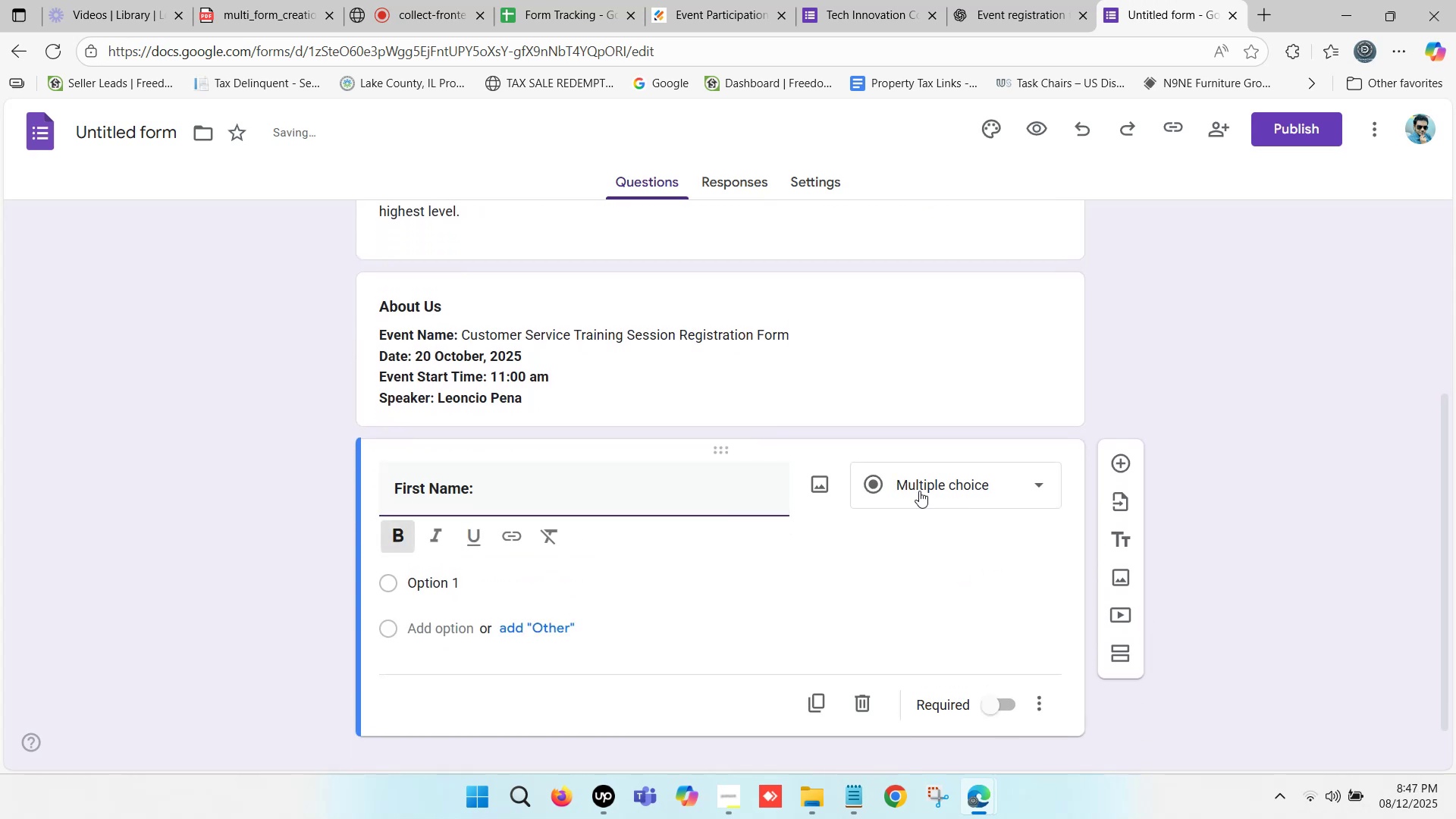 
left_click([952, 480])
 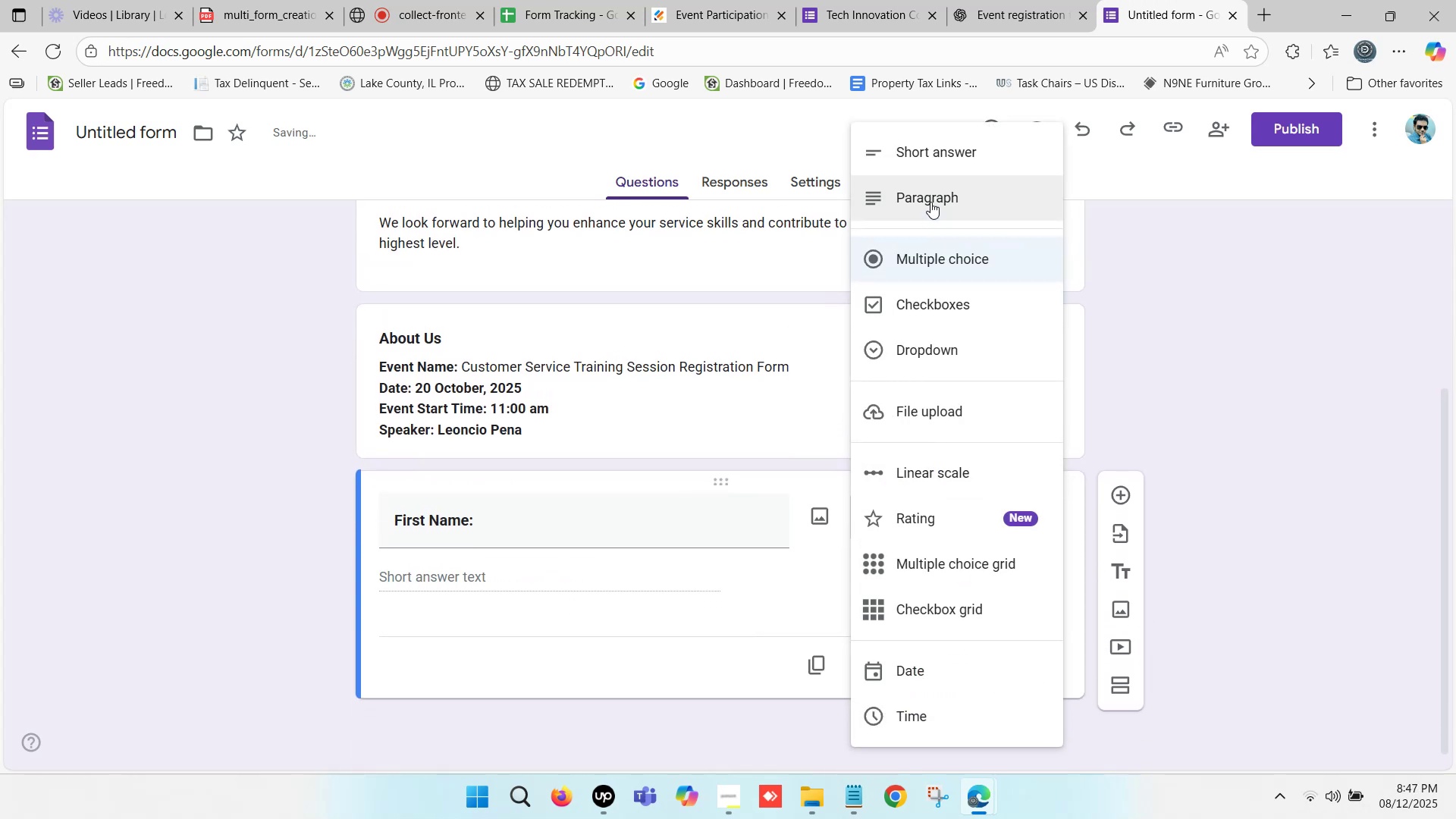 
left_click([940, 149])
 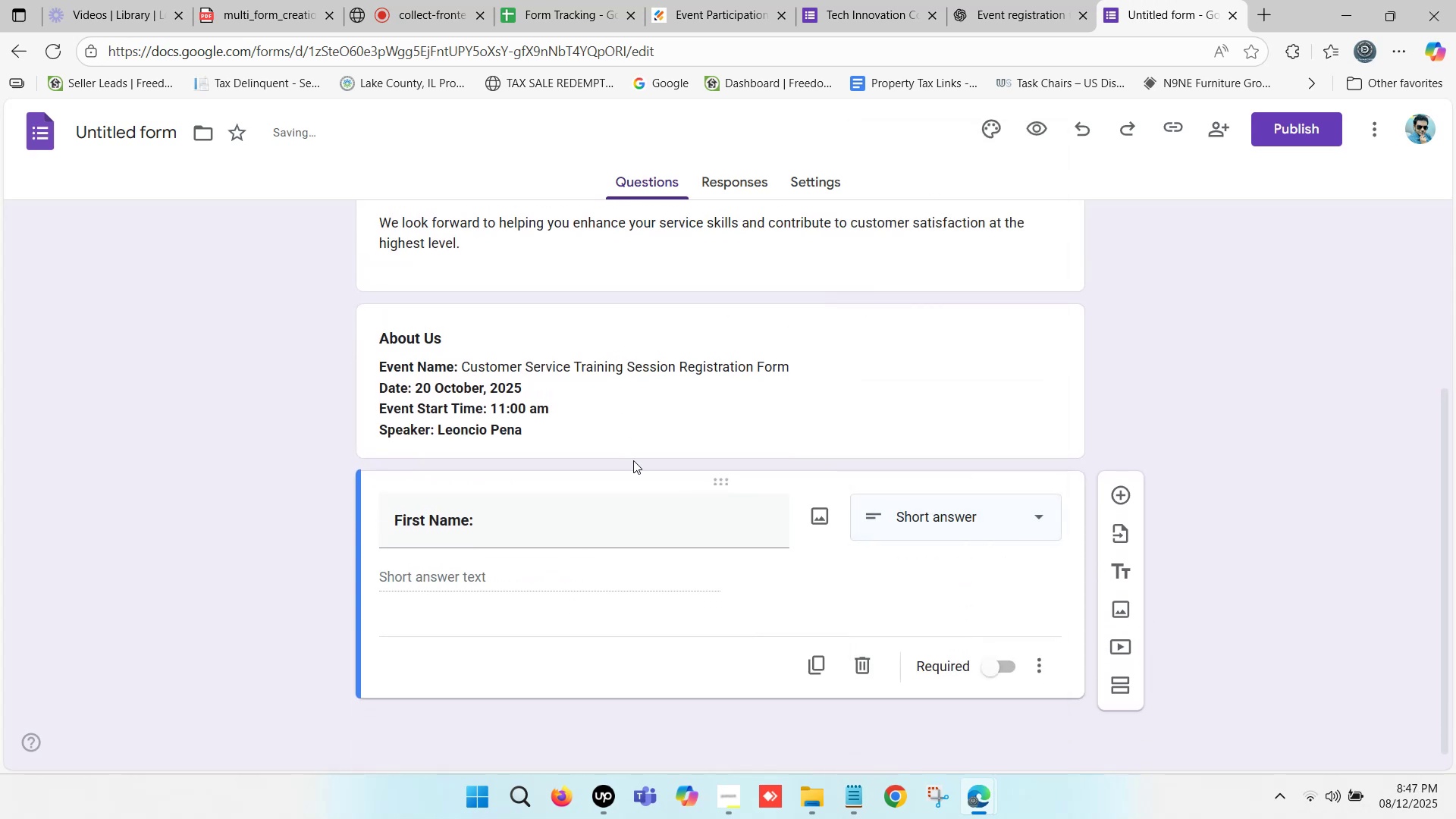 
scroll: coordinate [633, 460], scroll_direction: down, amount: 4.0
 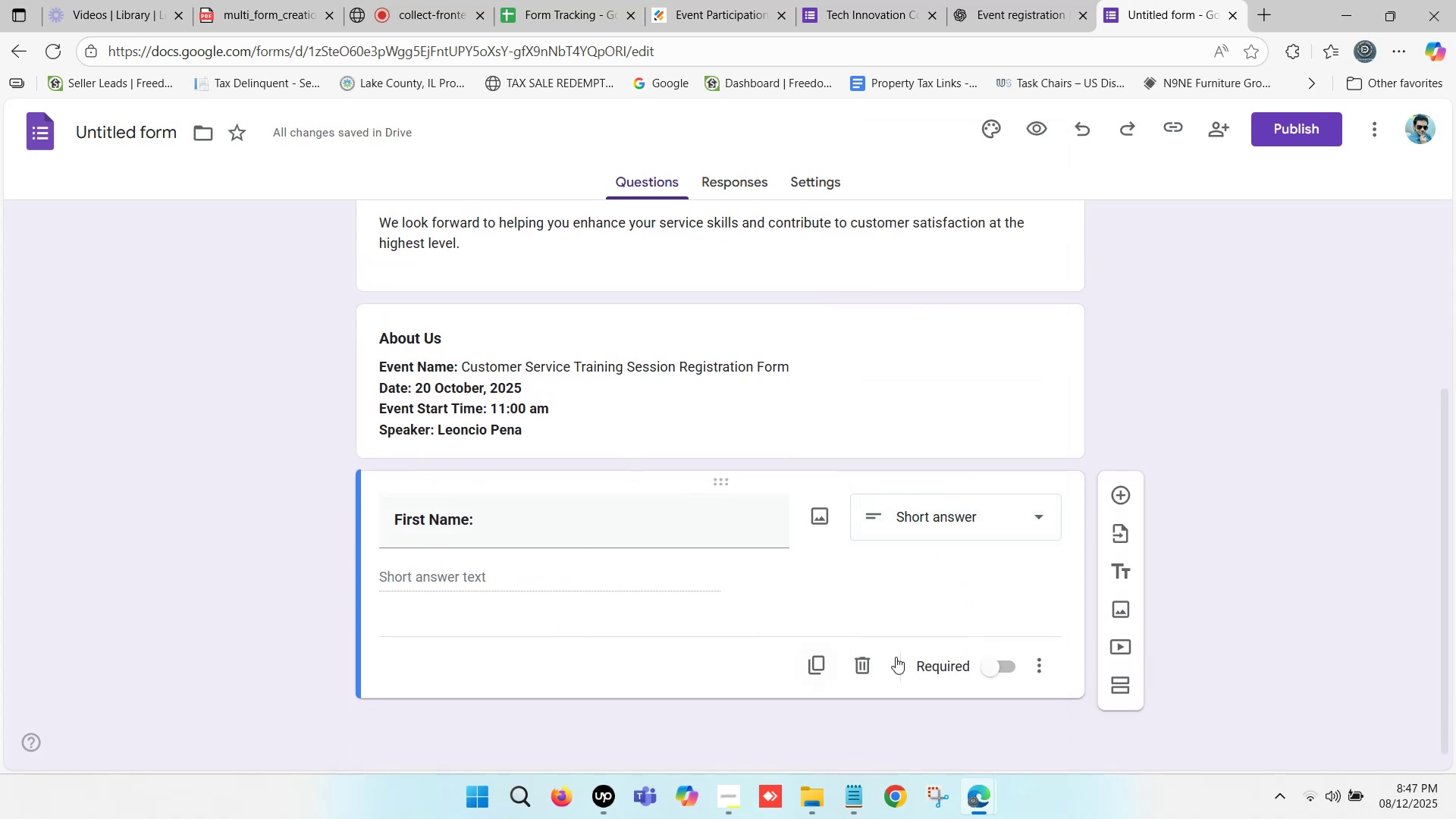 
left_click([995, 669])
 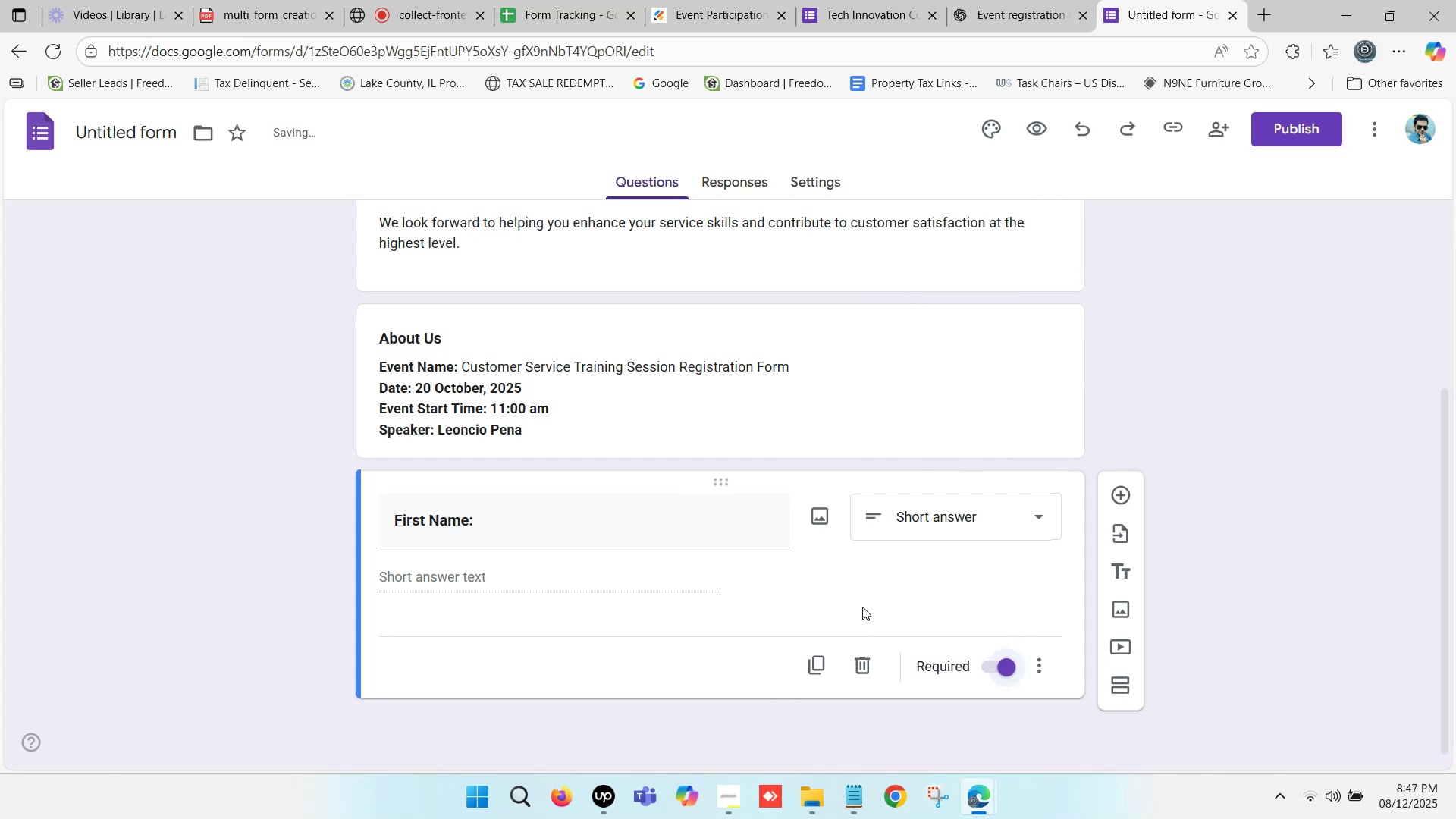 
scroll: coordinate [532, 556], scroll_direction: down, amount: 1.0
 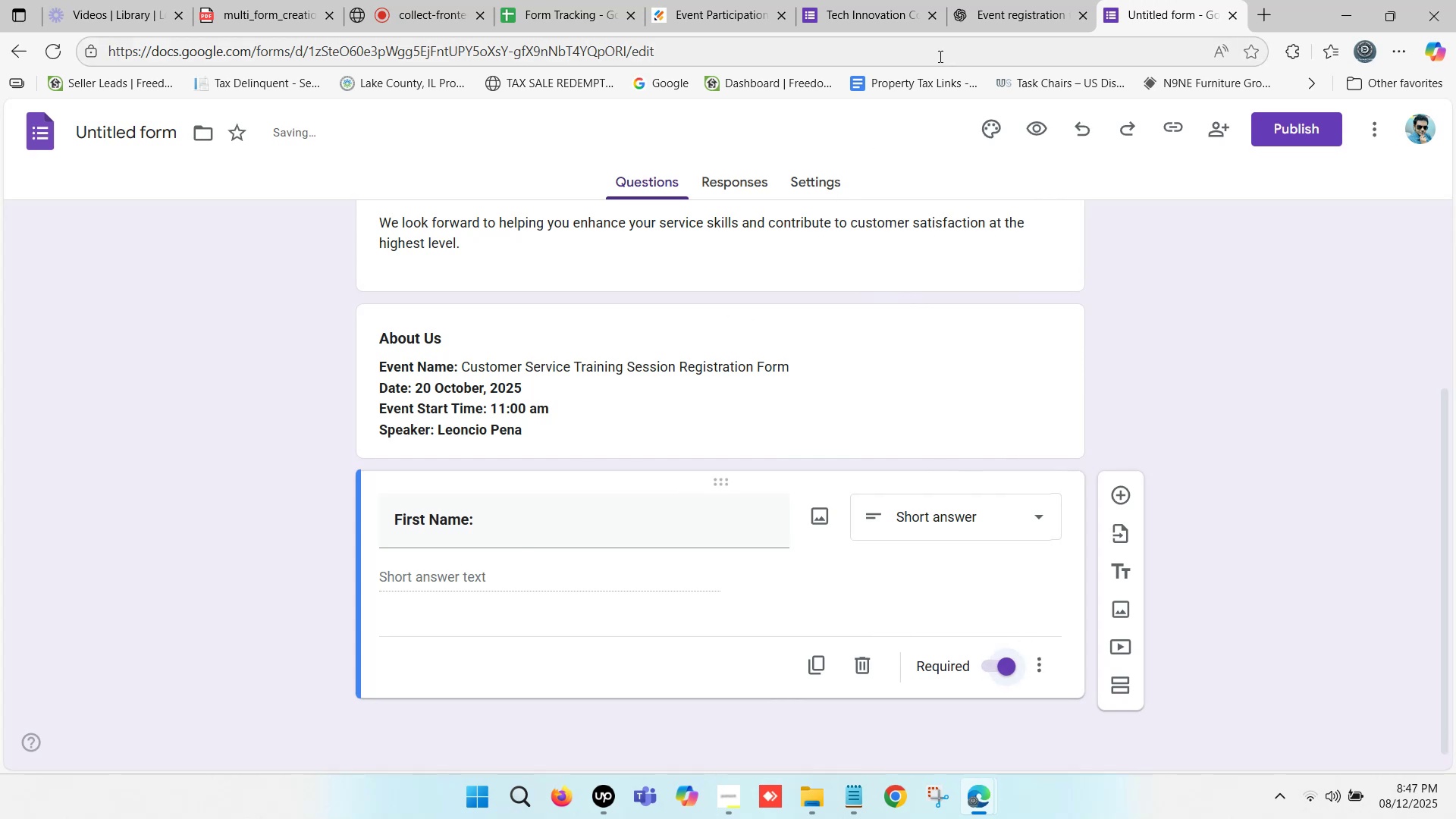 
left_click([1011, 0])
 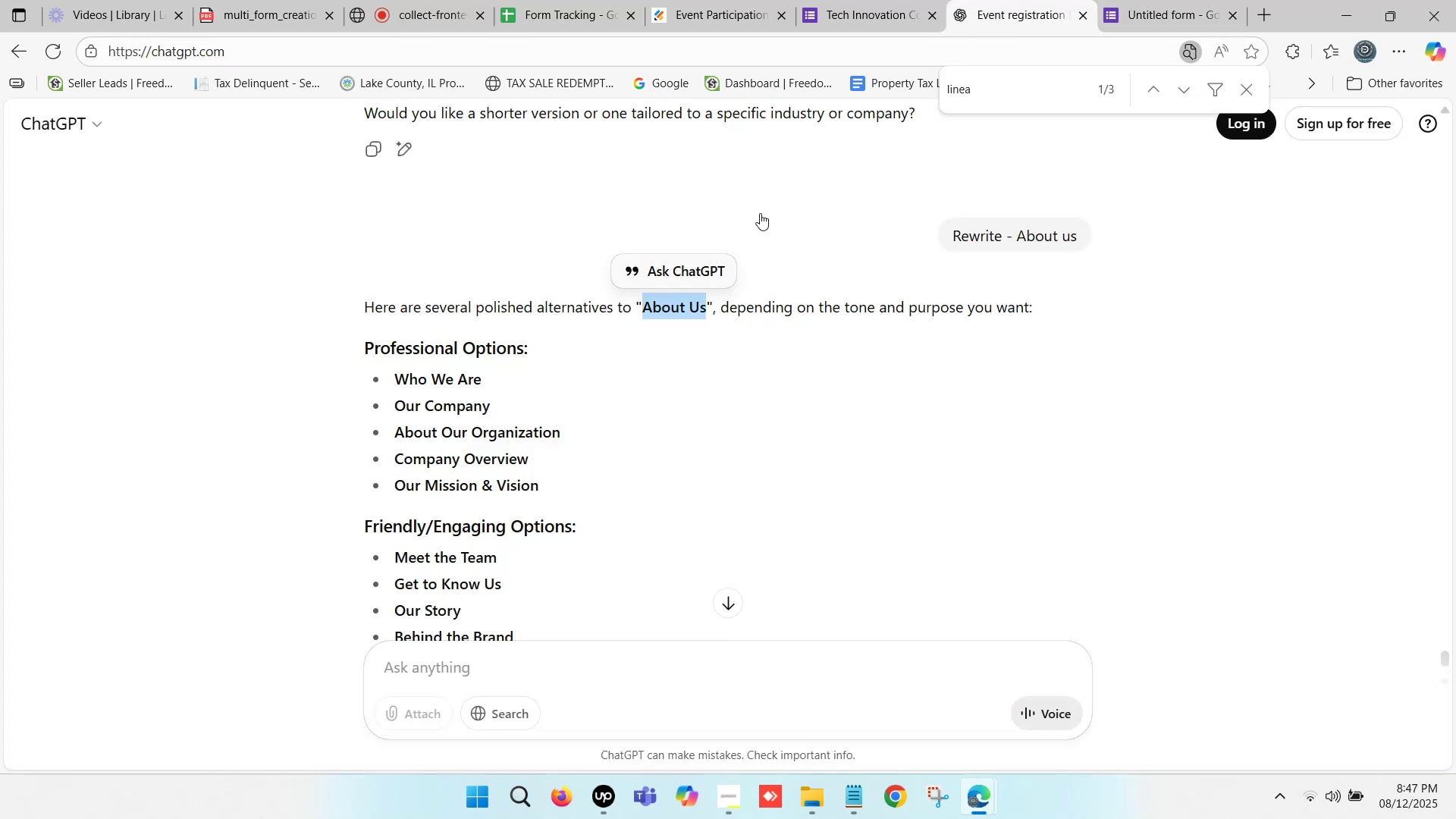 
left_click([830, 0])
 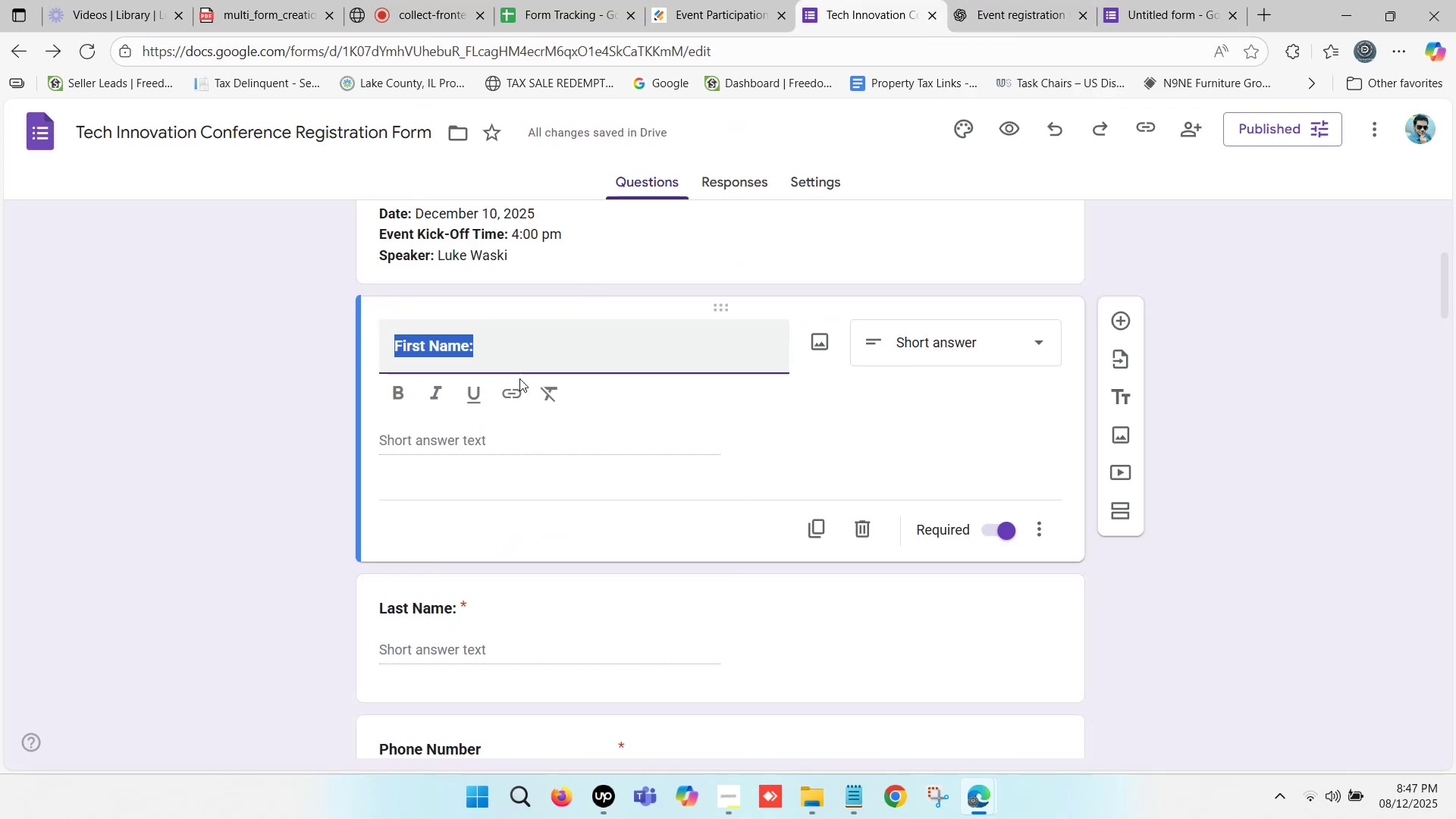 
scroll: coordinate [470, 435], scroll_direction: down, amount: 2.0
 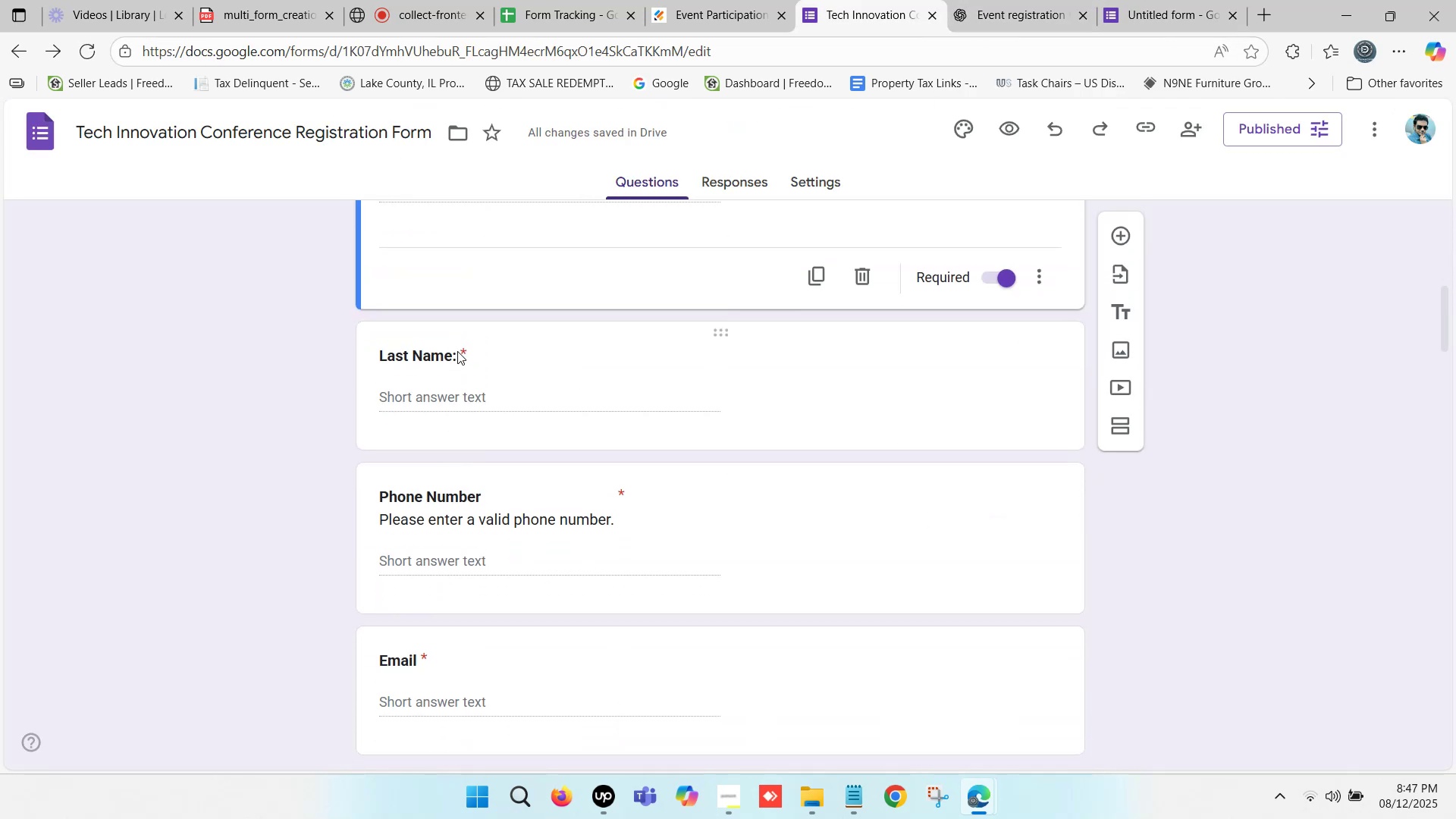 
left_click([457, 351])
 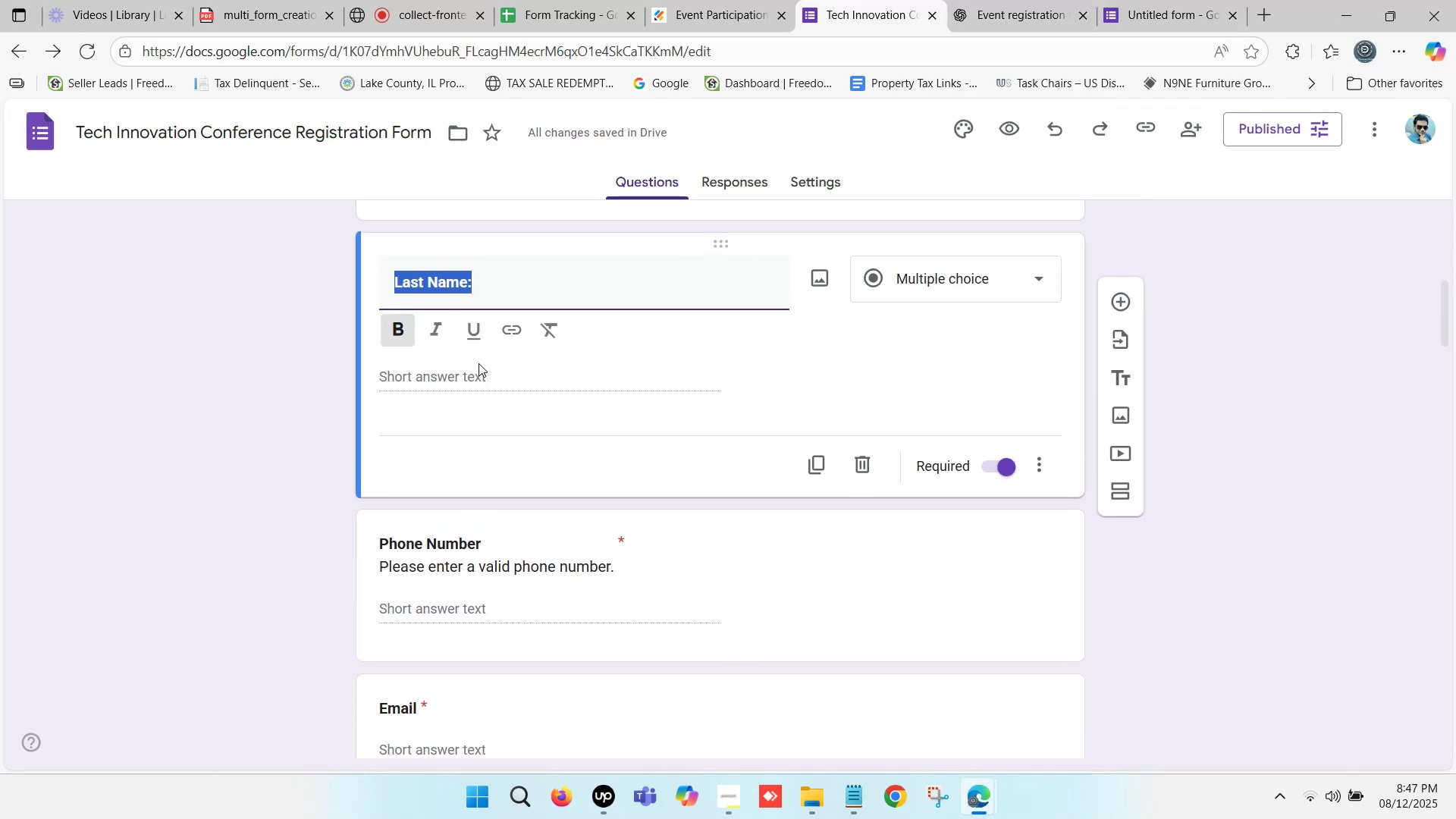 
key(Control+C)
 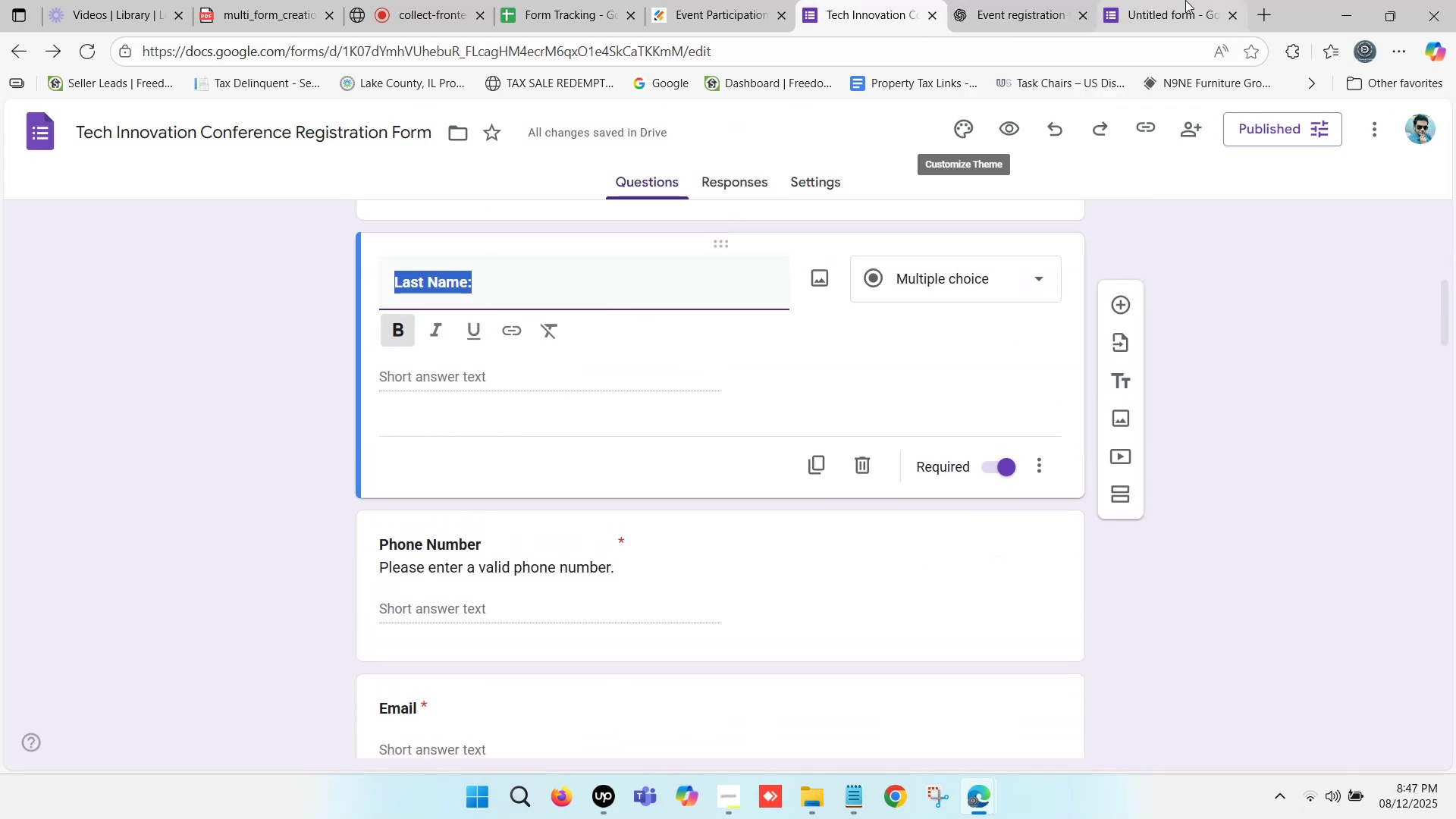 
left_click([1188, 0])
 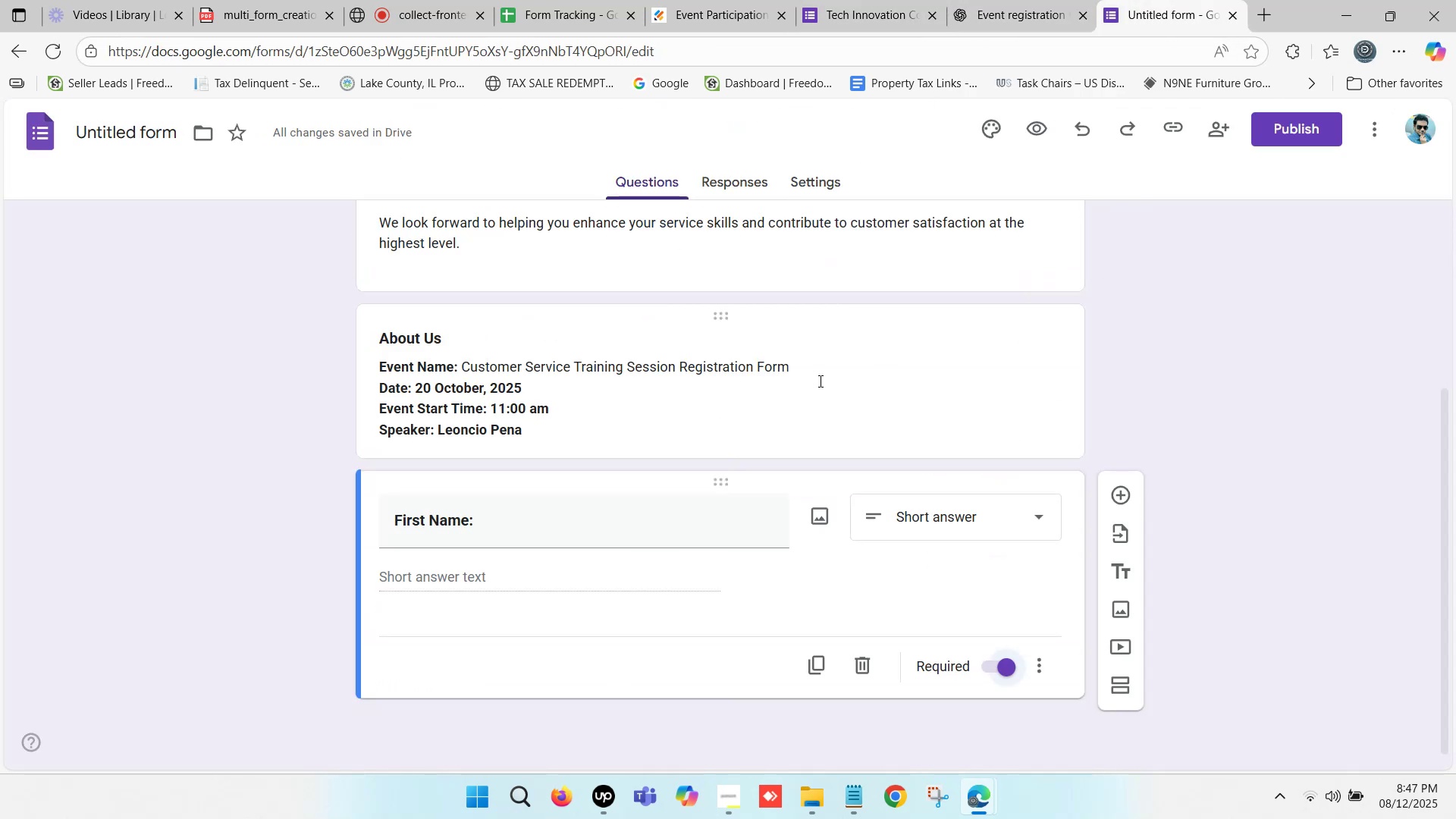 
scroll: coordinate [779, 365], scroll_direction: down, amount: 3.0
 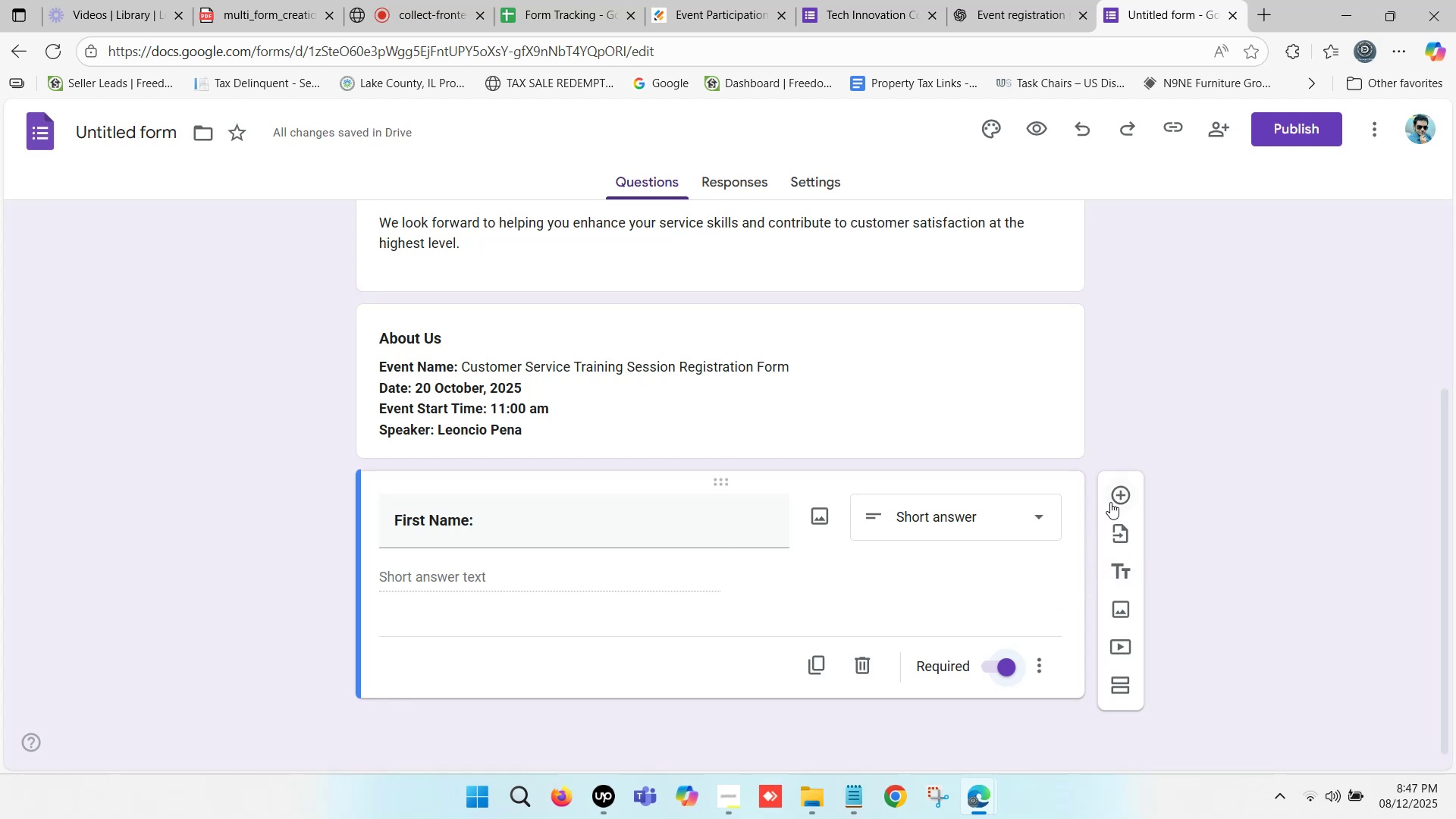 
left_click([1116, 492])
 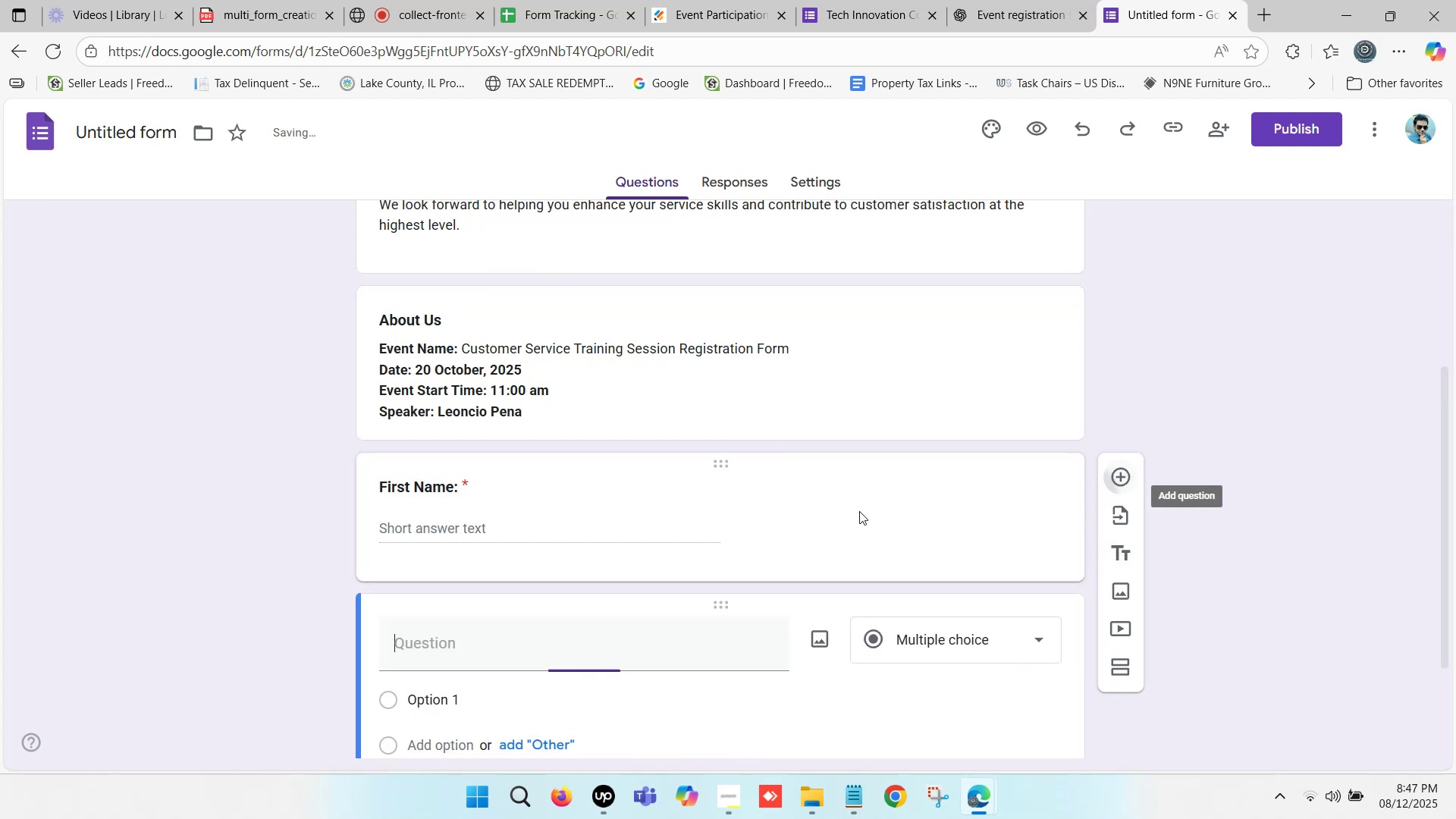 
scroll: coordinate [820, 516], scroll_direction: down, amount: 2.0
 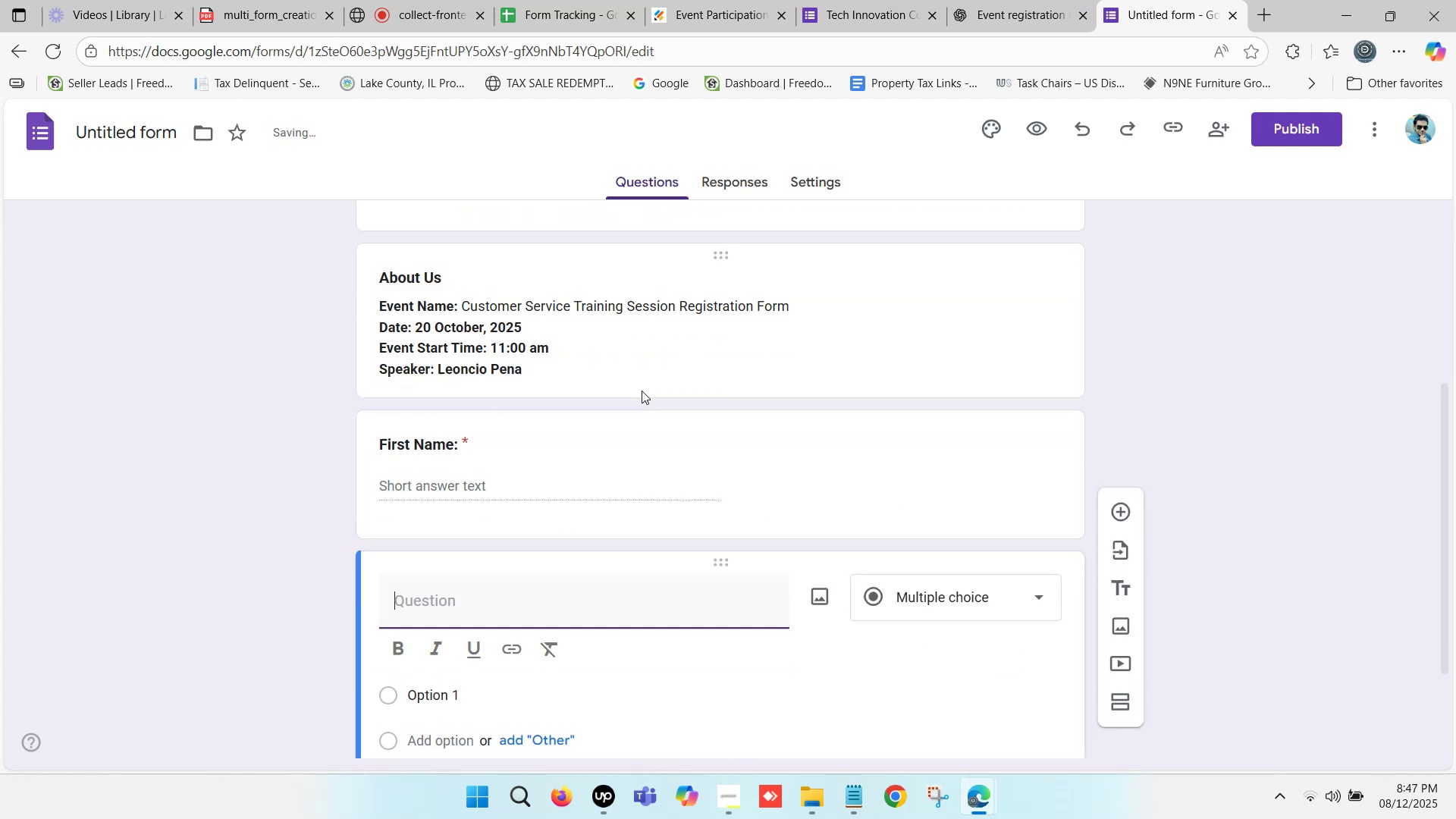 
key(Control+V)
 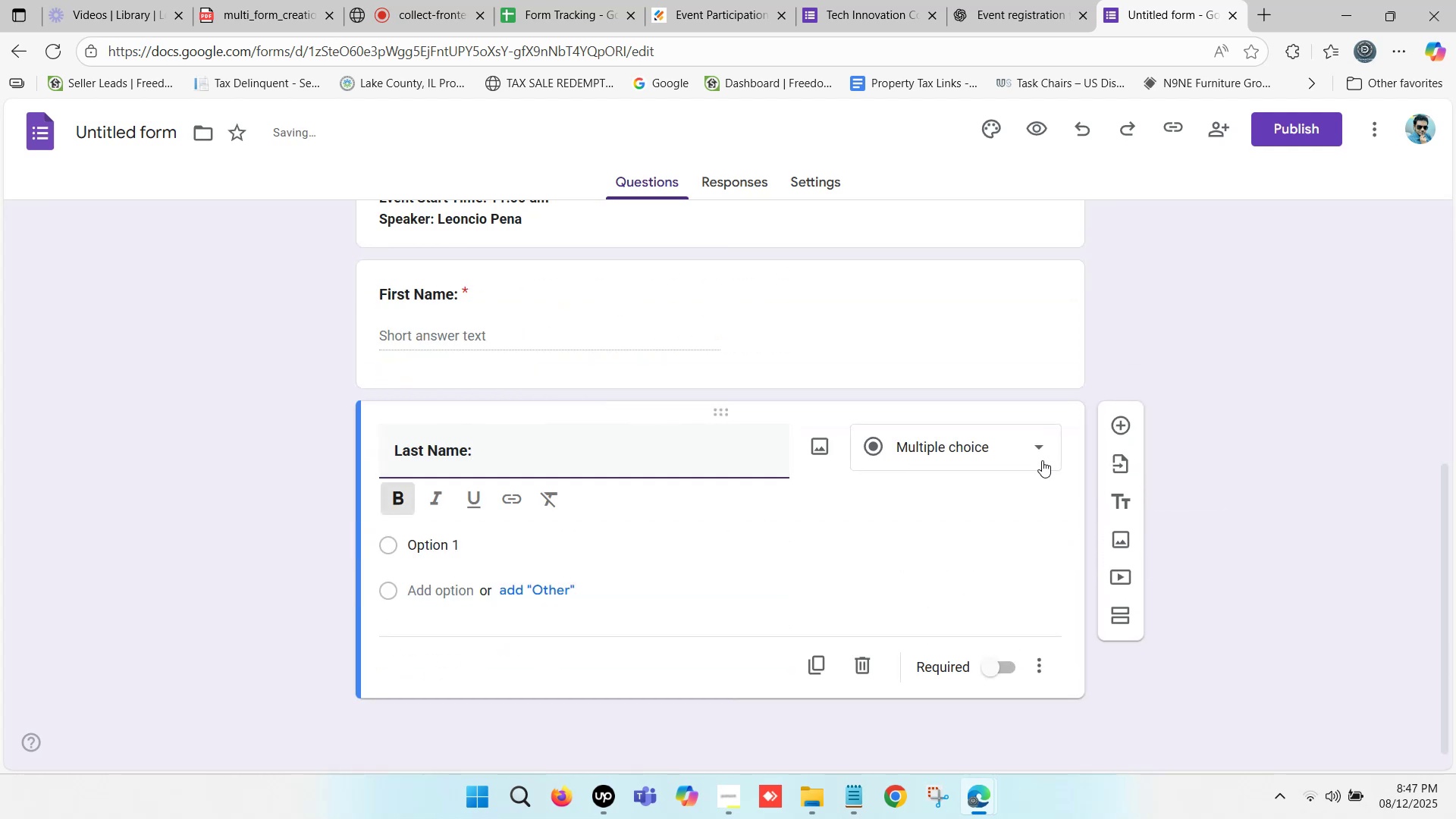 
left_click([947, 458])
 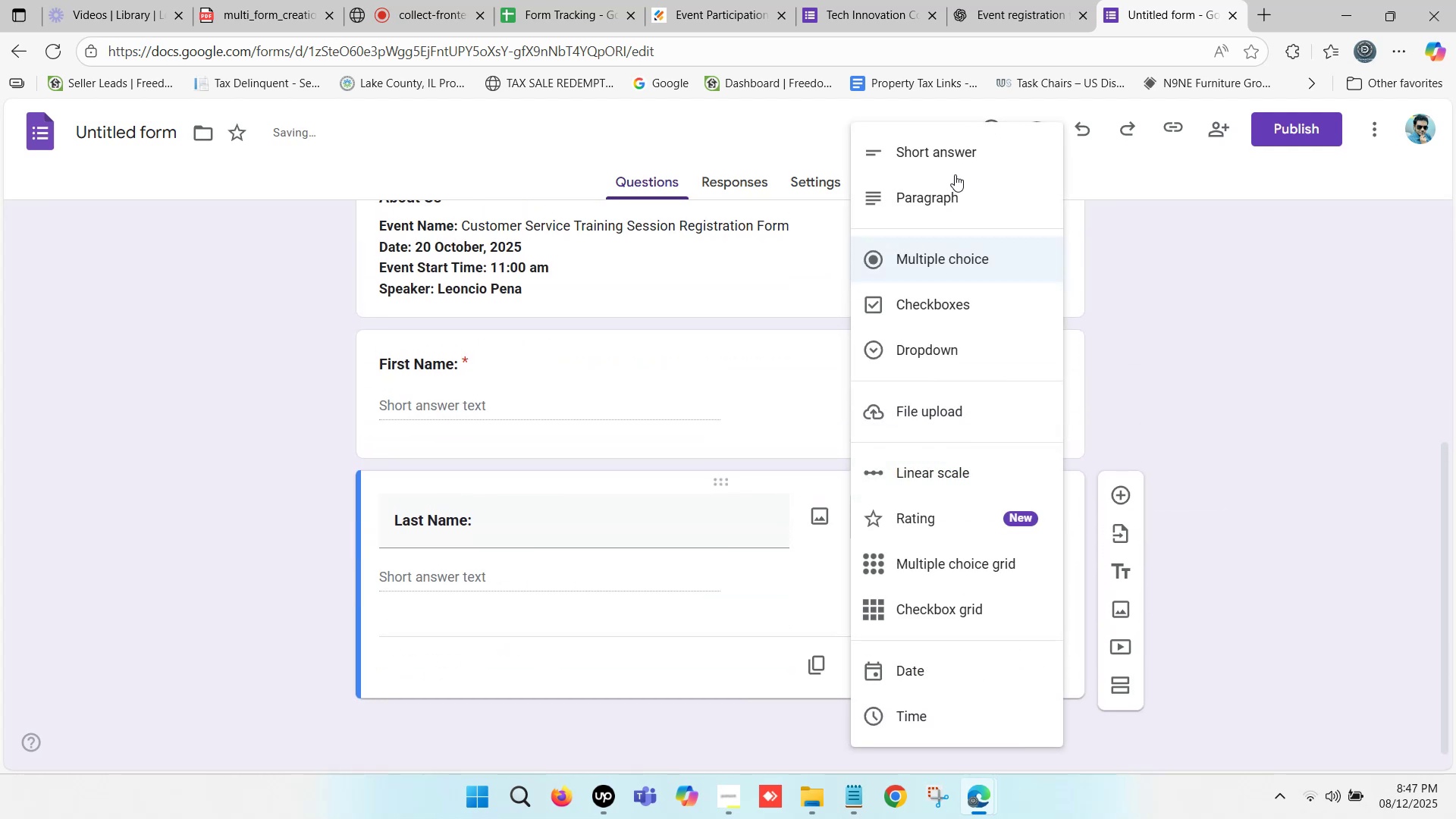 
left_click([960, 155])
 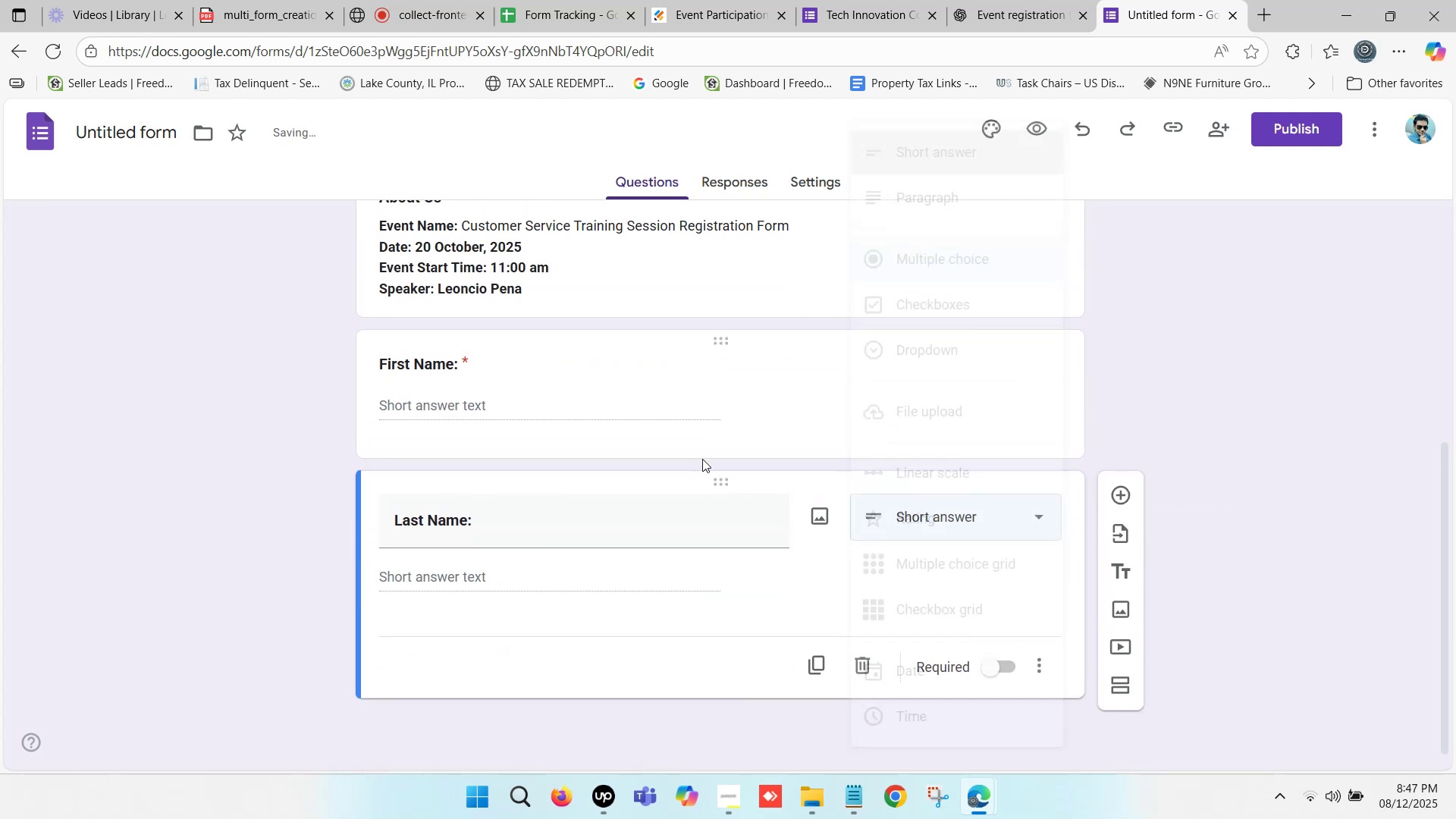 
scroll: coordinate [708, 461], scroll_direction: down, amount: 2.0
 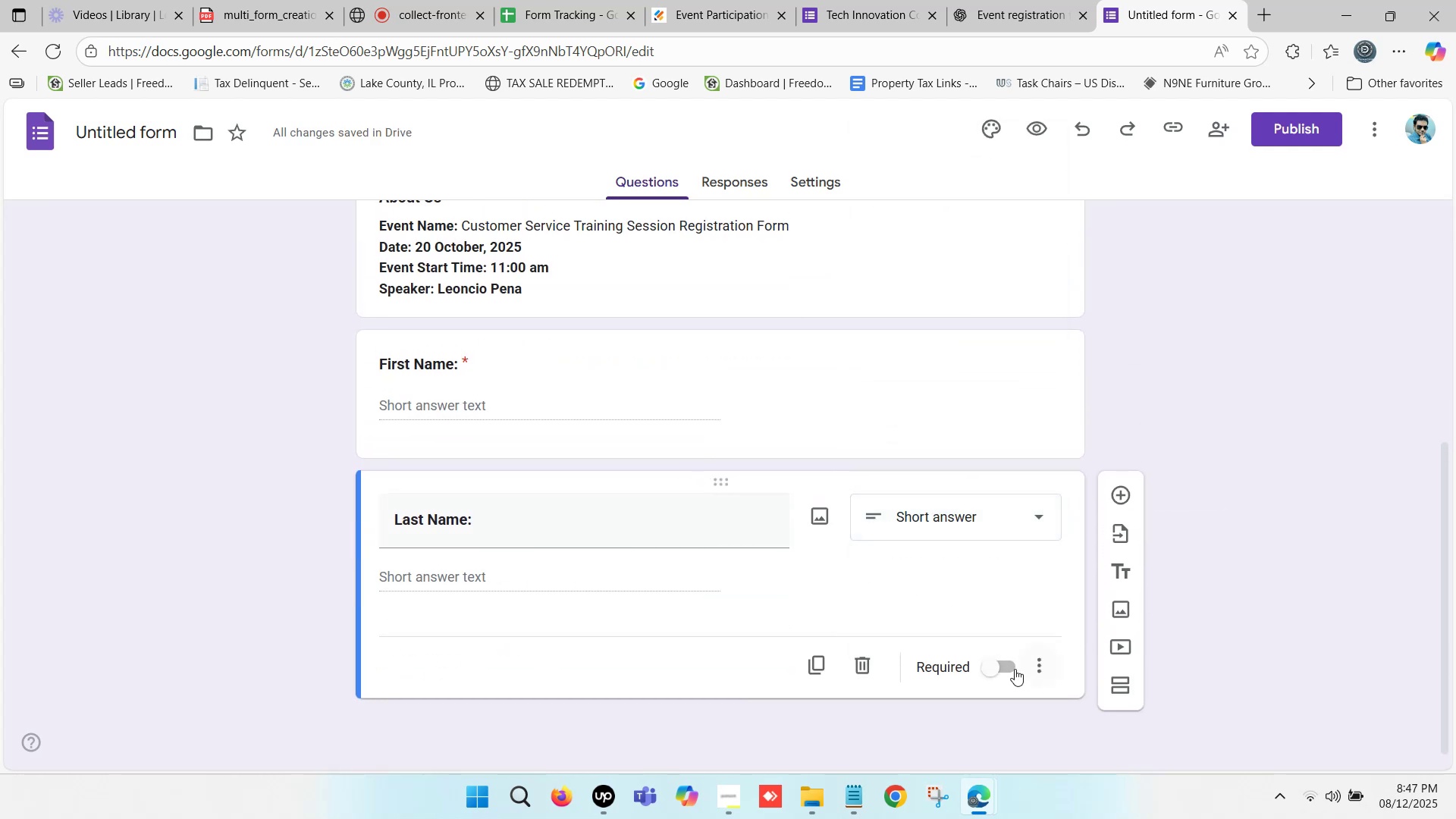 
left_click([977, 663])
 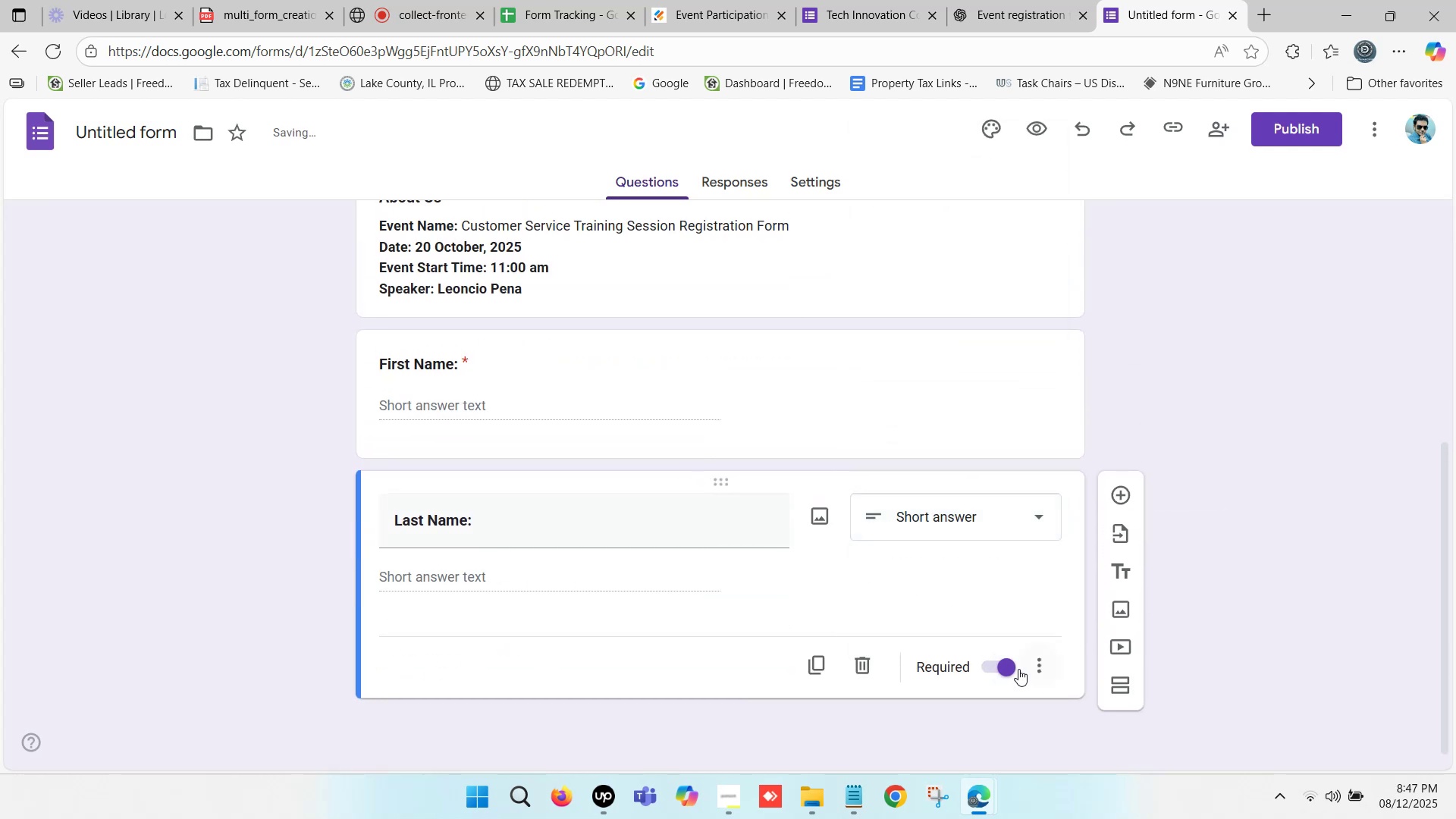 
scroll: coordinate [657, 527], scroll_direction: down, amount: 4.0
 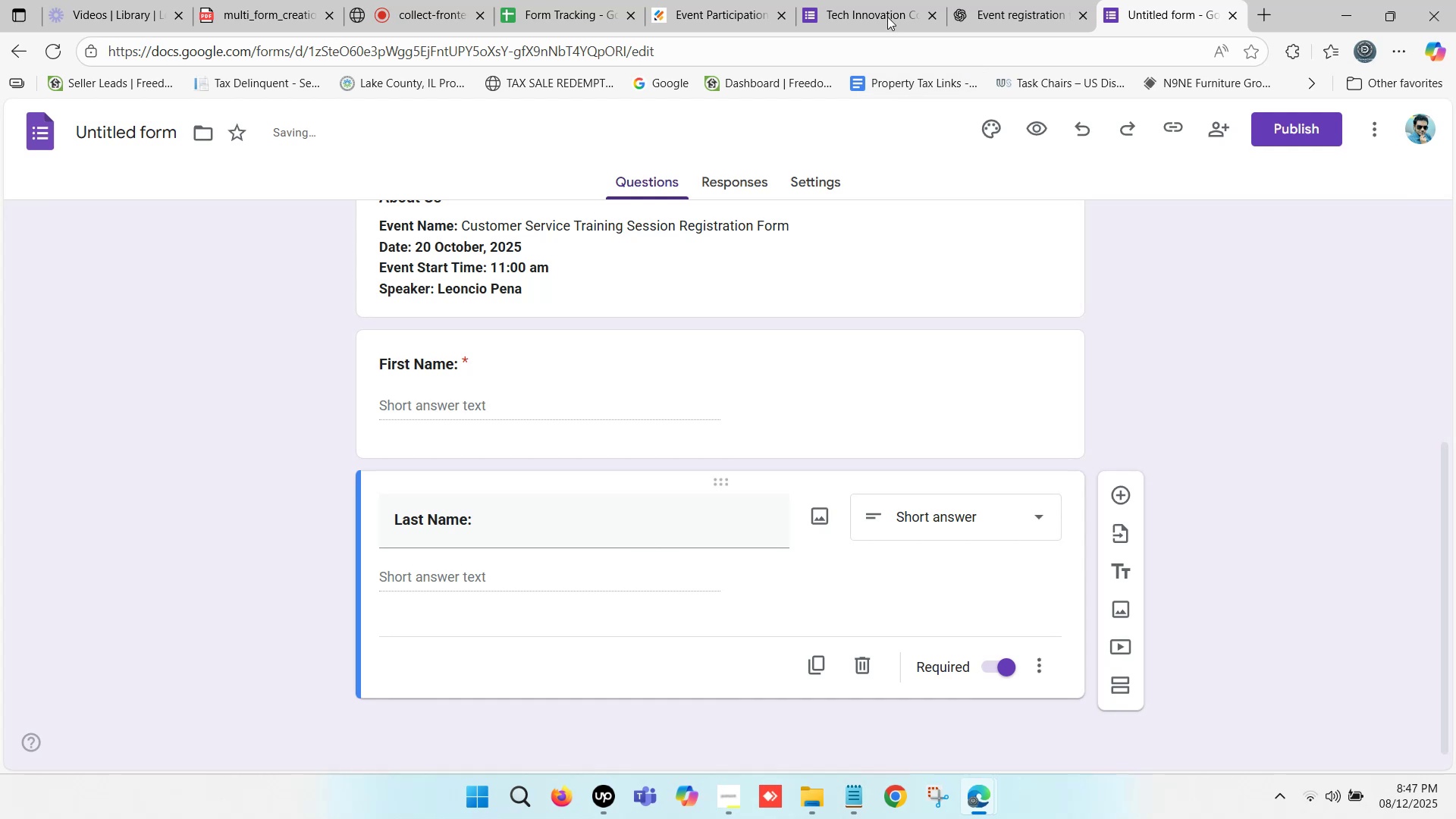 
left_click([939, 0])
 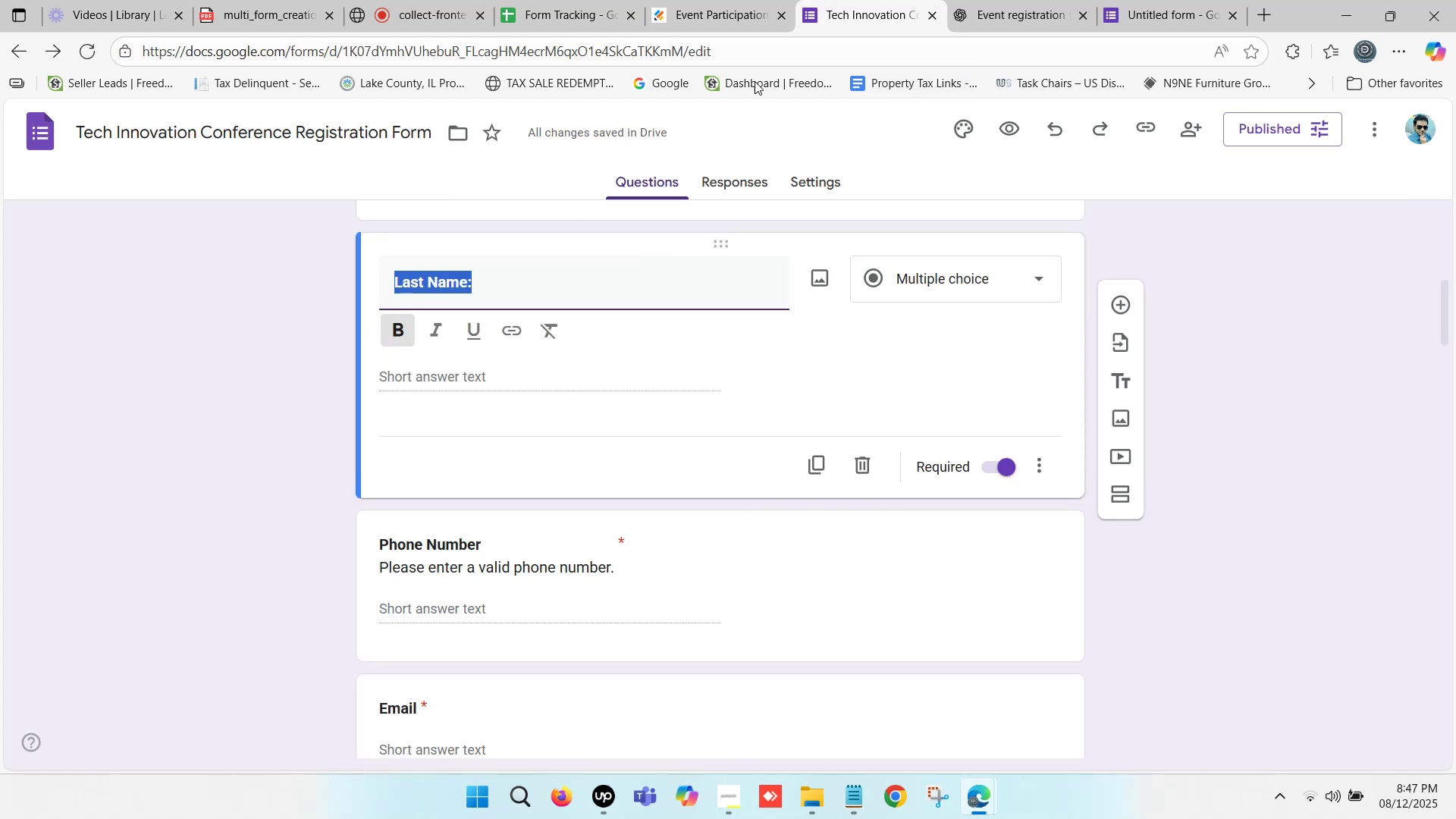 
scroll: coordinate [417, 429], scroll_direction: down, amount: 2.0
 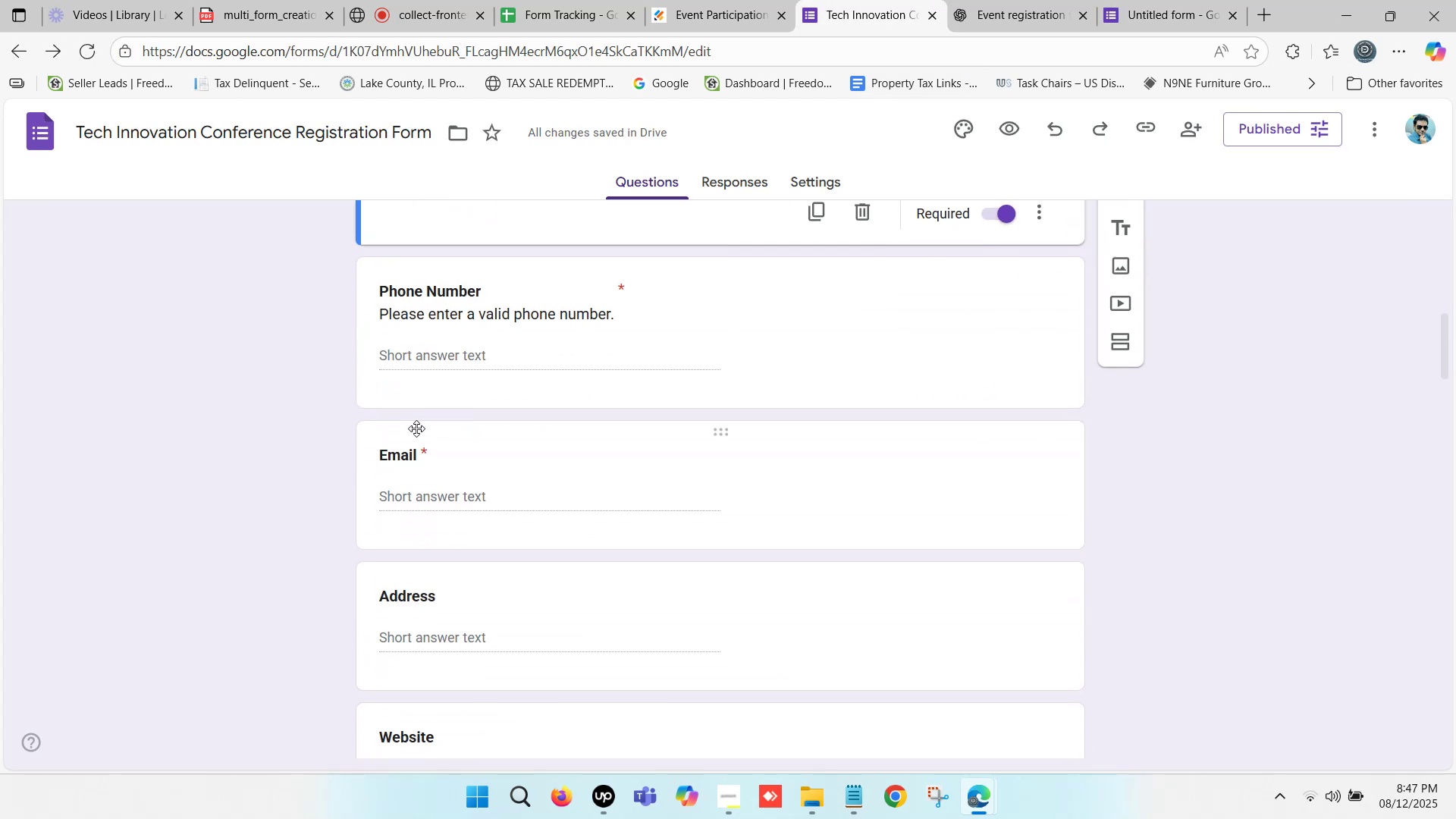 
scroll: coordinate [416, 428], scroll_direction: up, amount: 1.0
 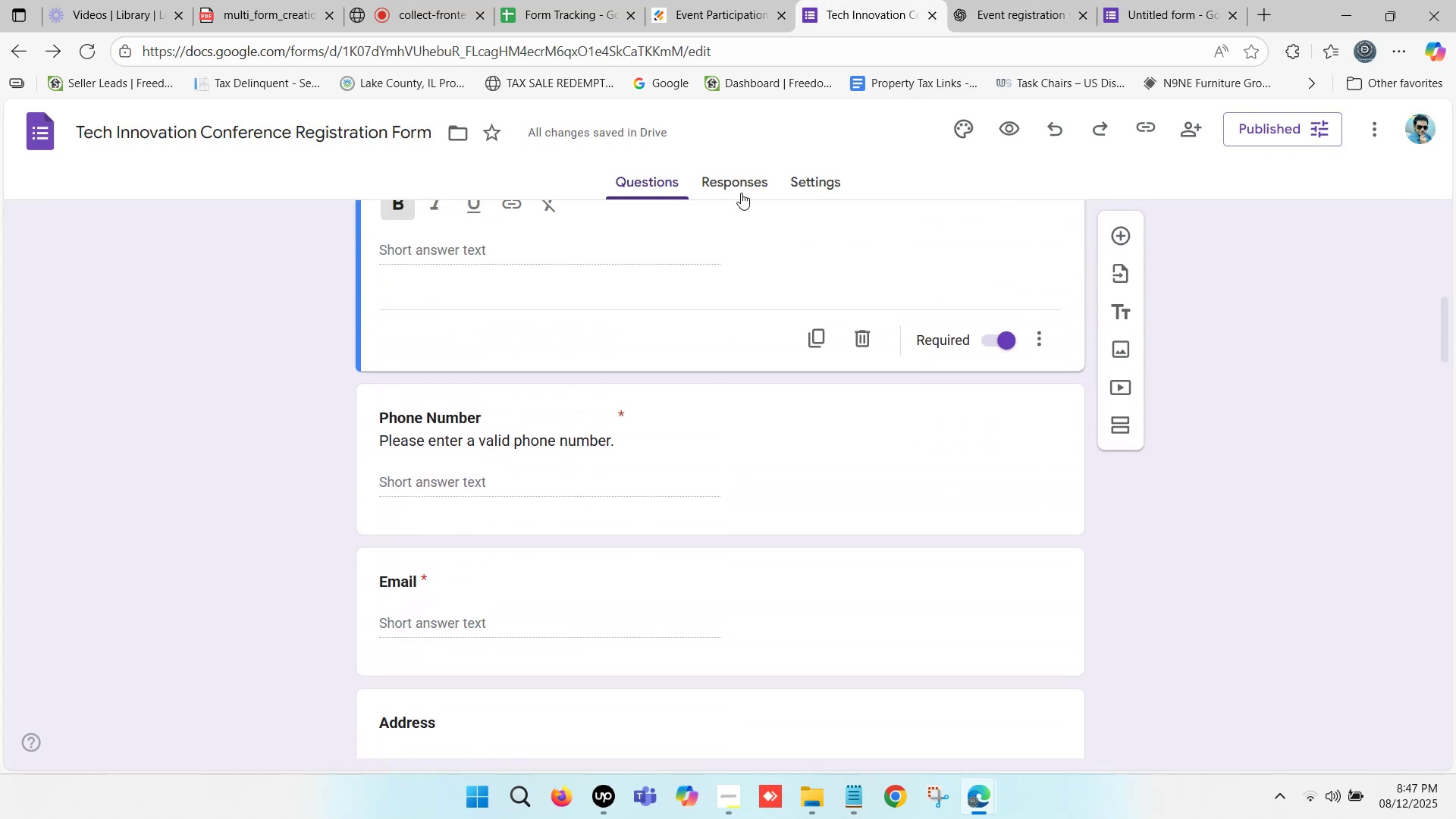 
left_click([714, 0])
 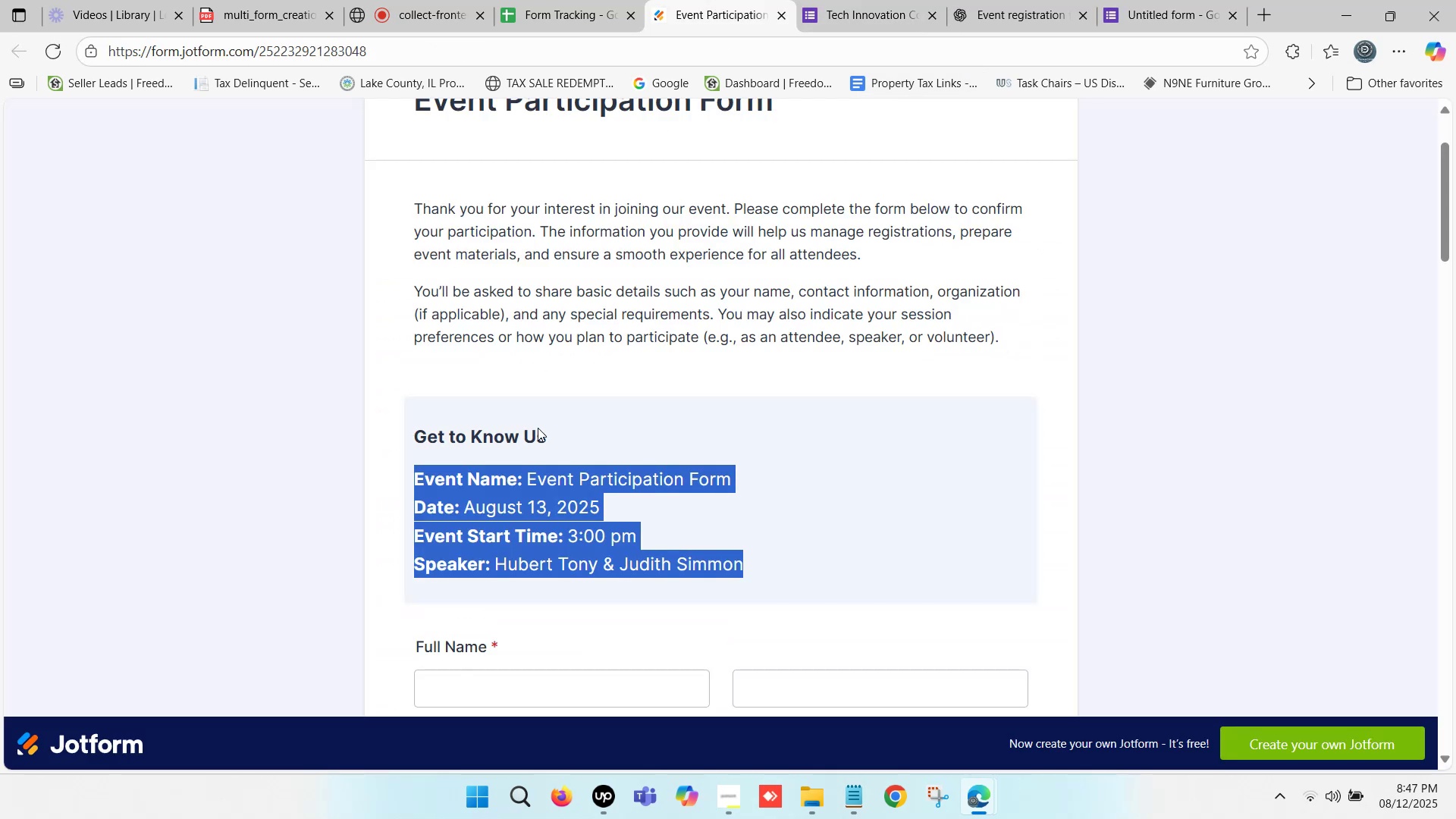 
scroll: coordinate [460, 431], scroll_direction: down, amount: 4.0
 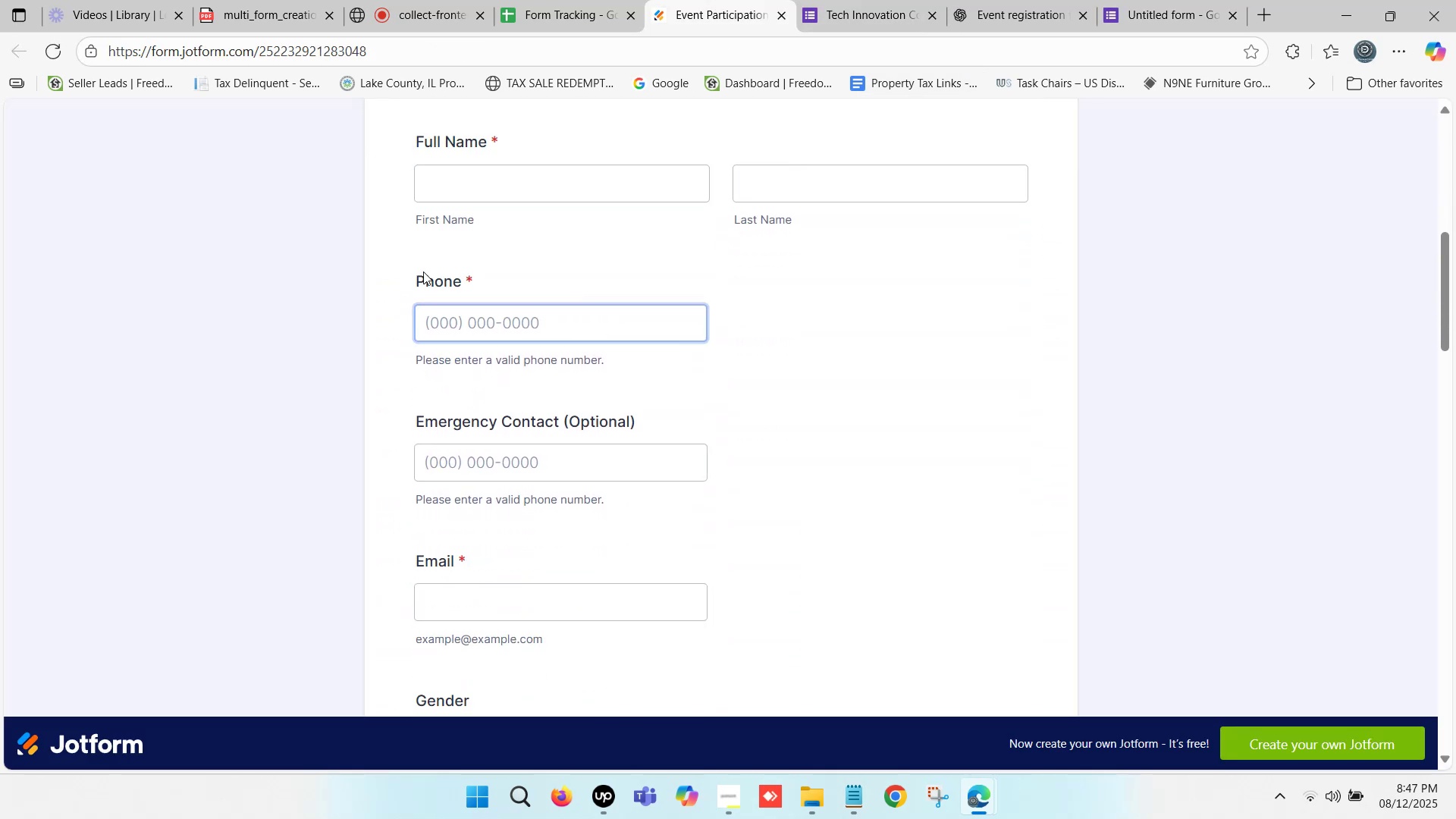 
left_click_drag(start_coordinate=[419, 274], to_coordinate=[459, 278])
 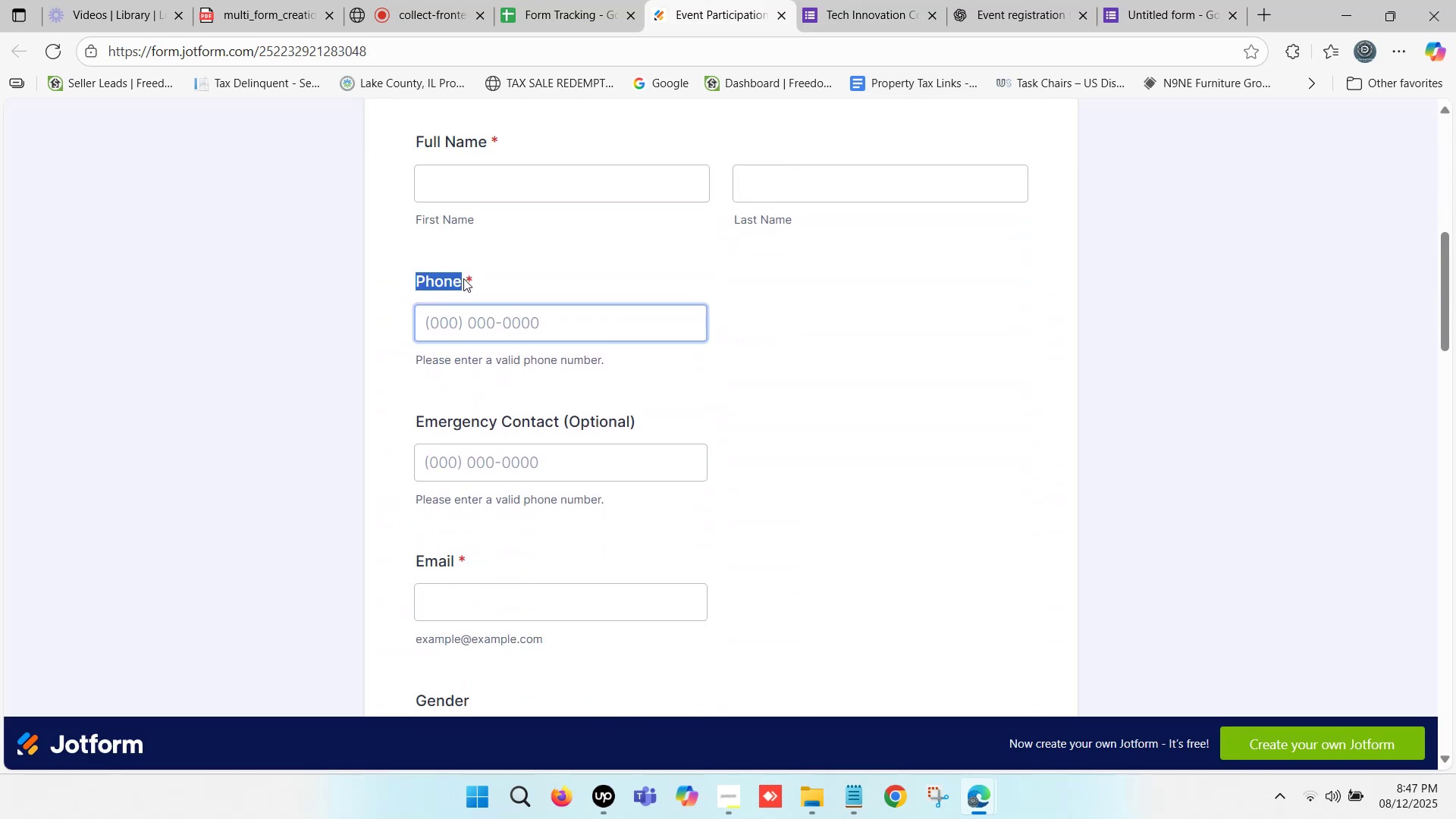 
key(Control+C)
 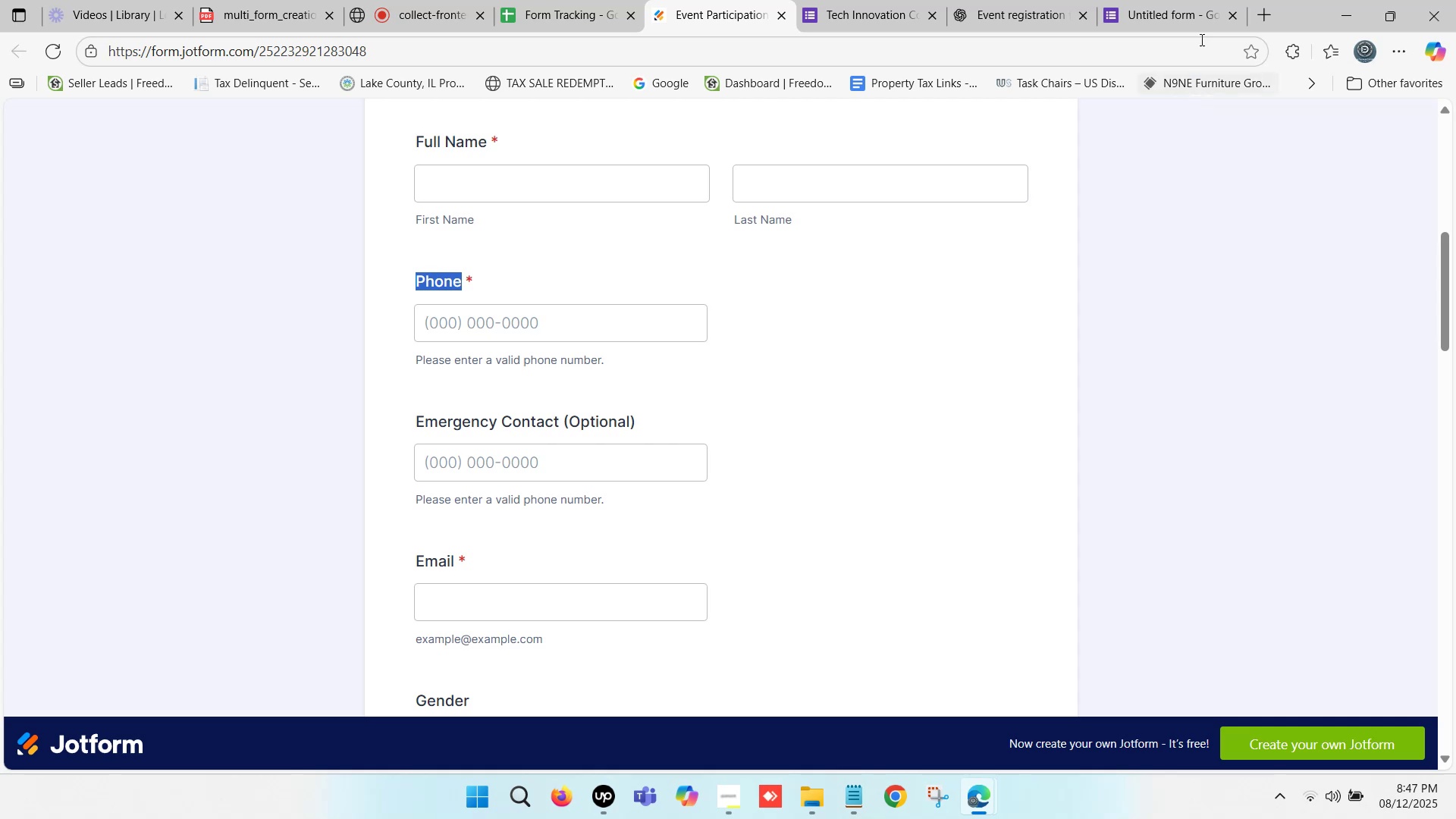 
left_click([1179, 0])
 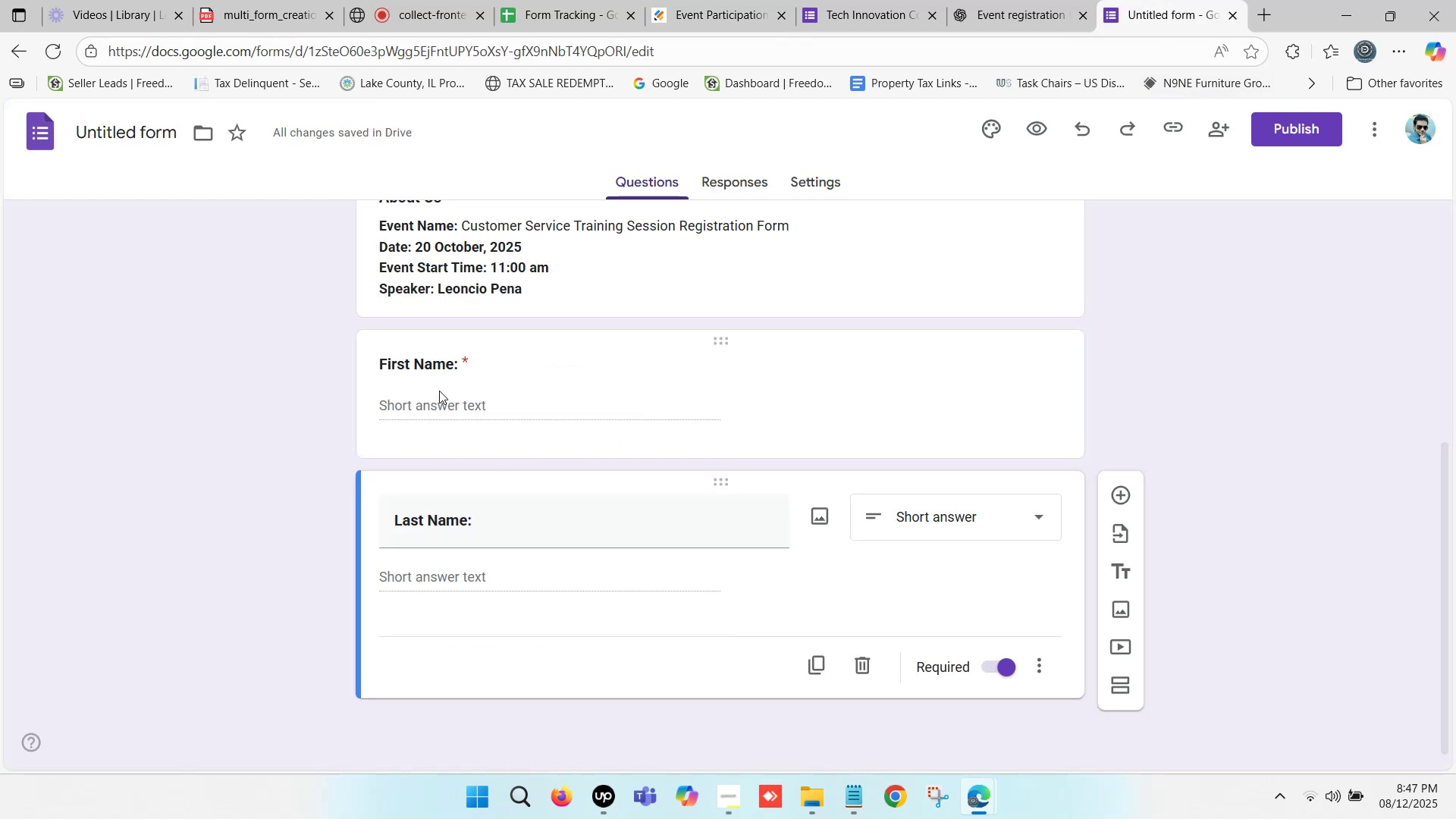 
scroll: coordinate [1003, 576], scroll_direction: down, amount: 2.0
 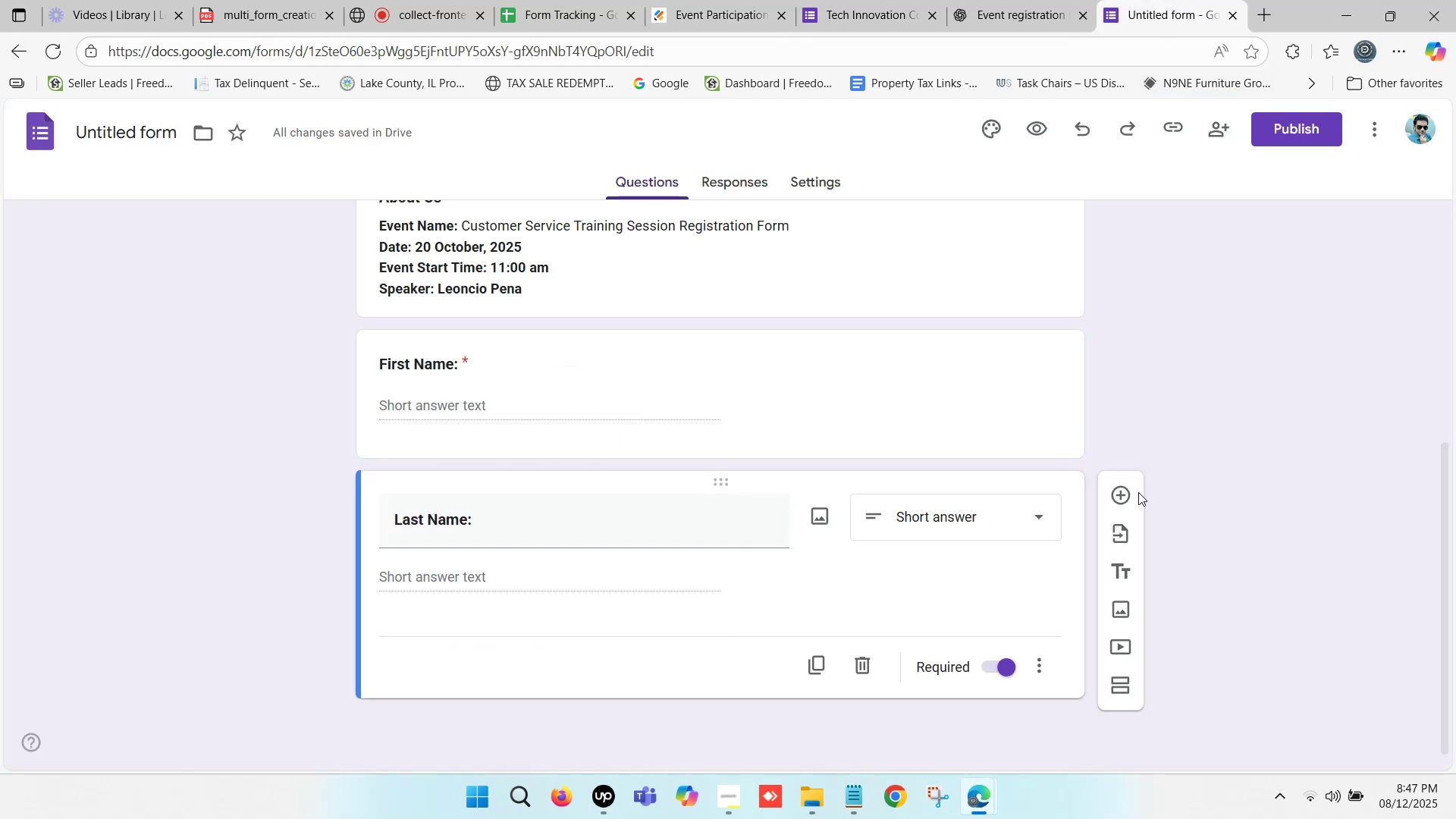 
left_click([1122, 488])
 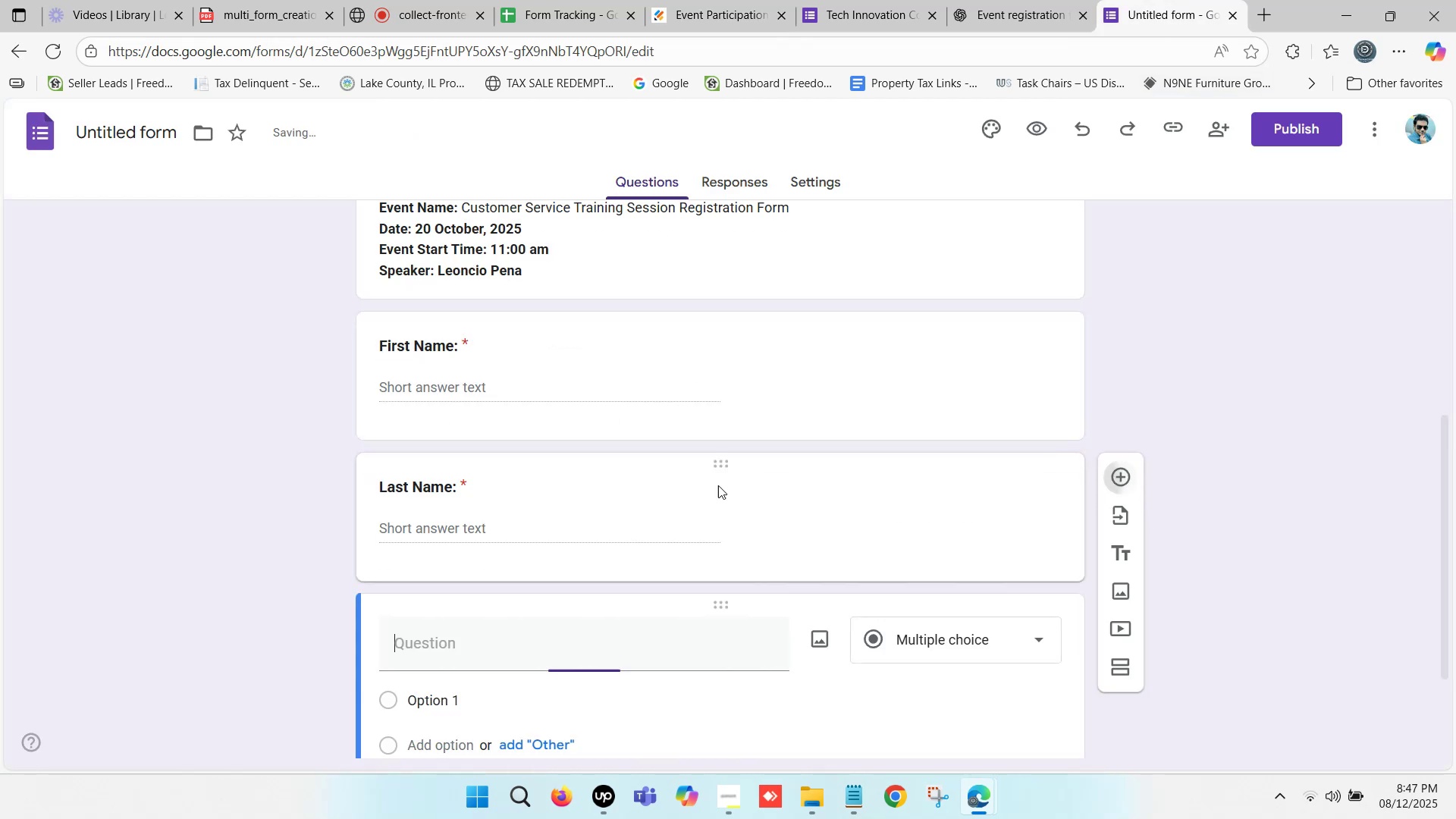 
scroll: coordinate [463, 519], scroll_direction: down, amount: 3.0
 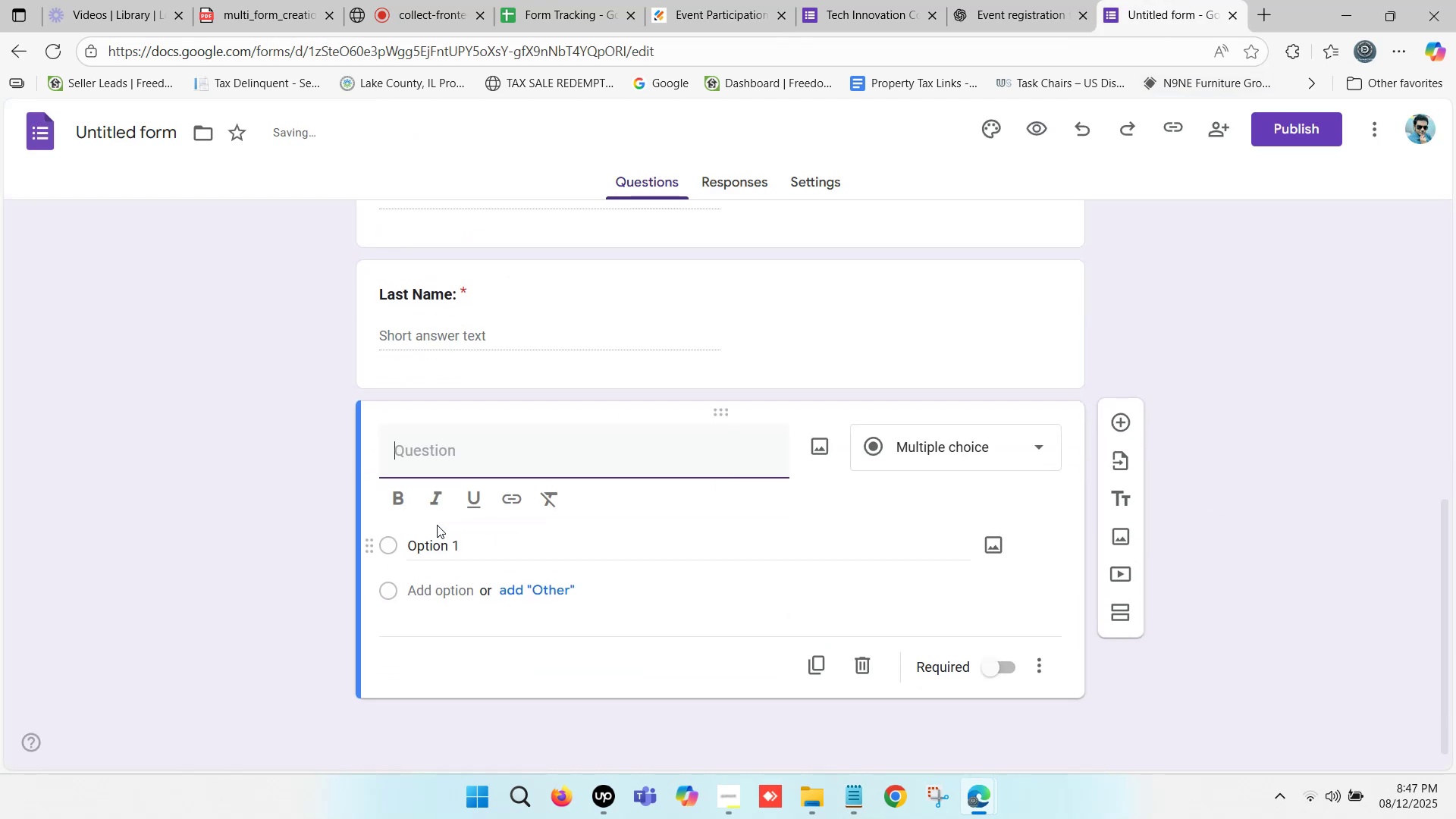 
key(Control+V)
 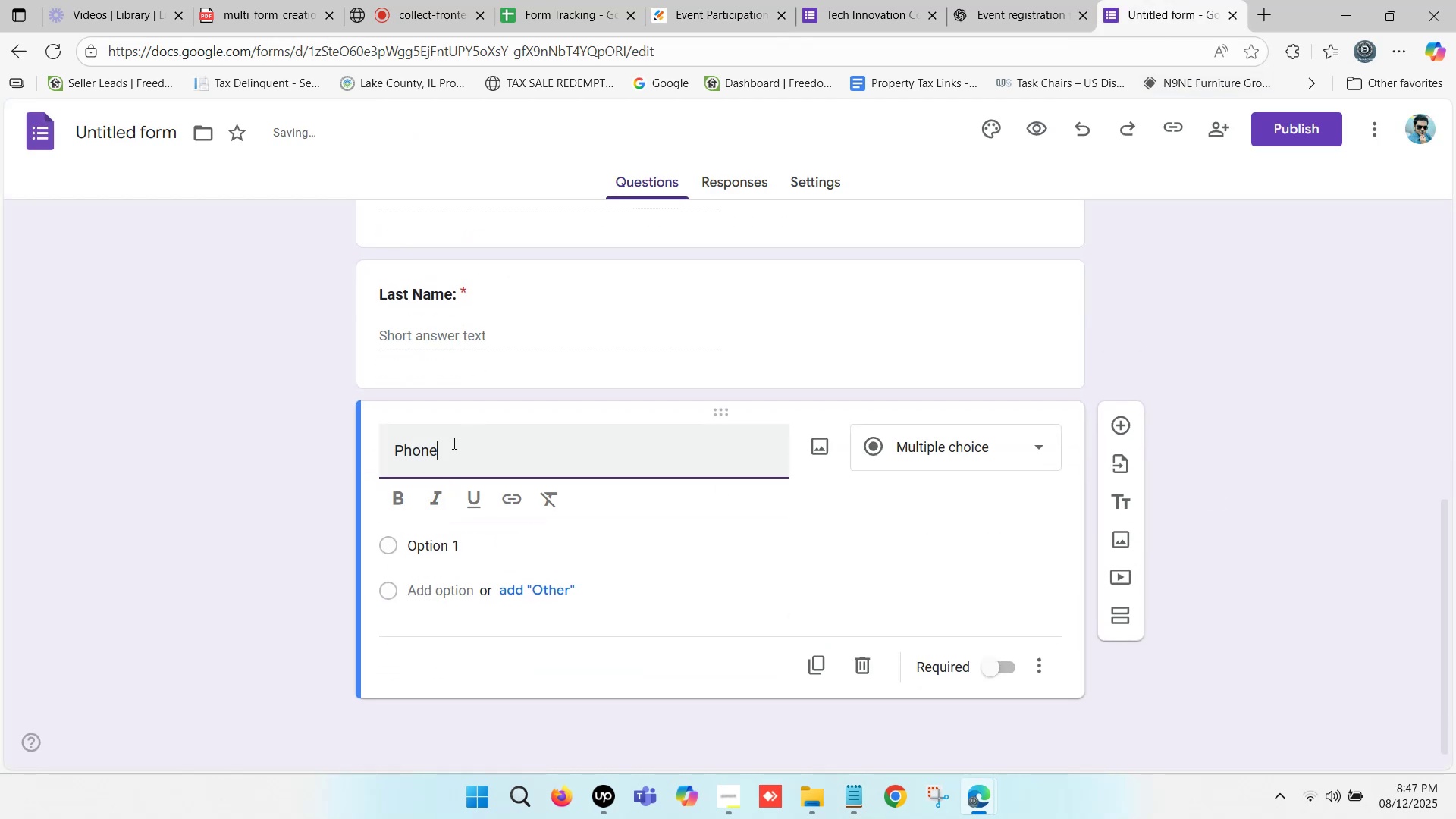 
left_click_drag(start_coordinate=[455, 451], to_coordinate=[399, 451])
 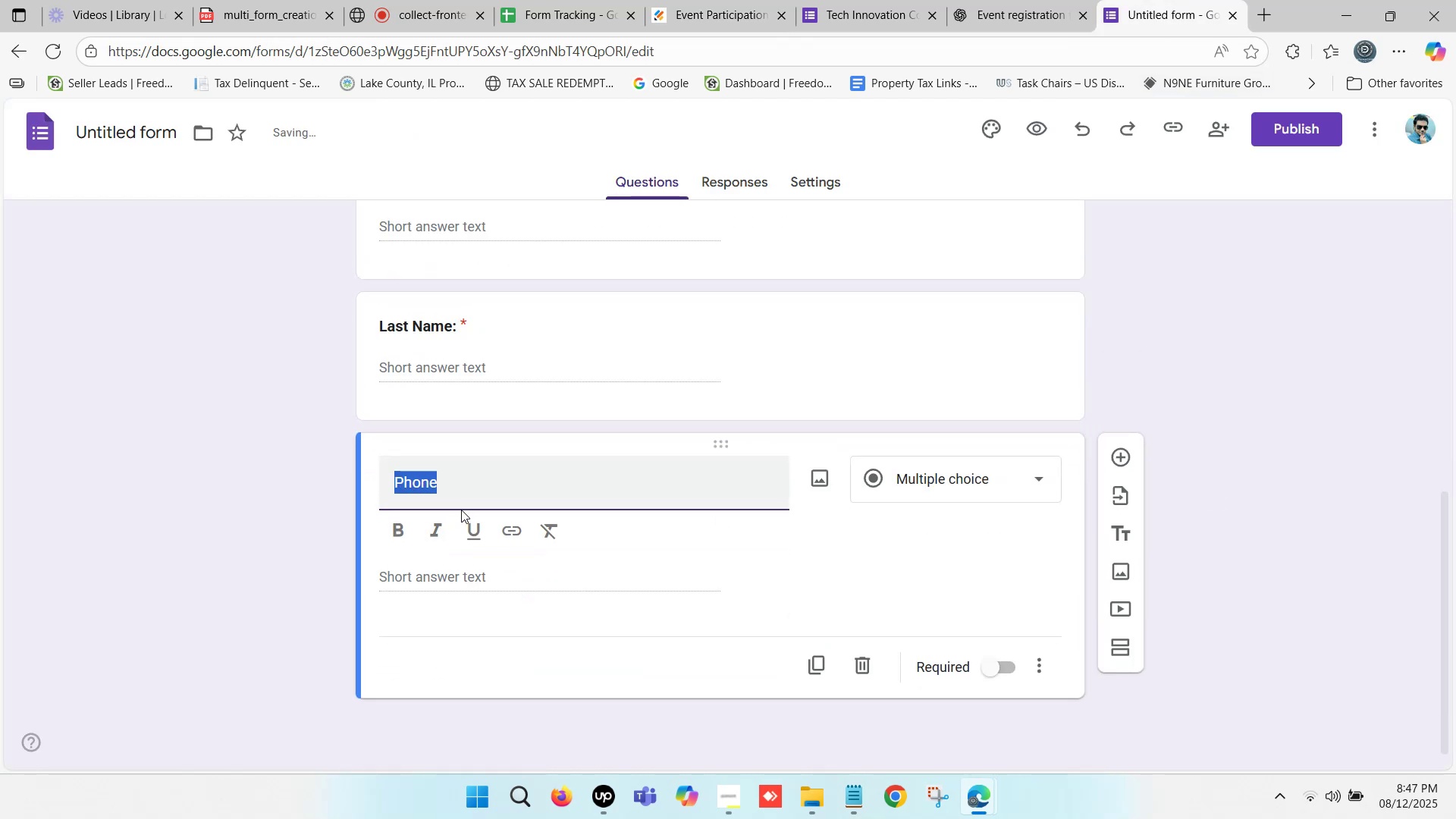 
key(Control+B)
 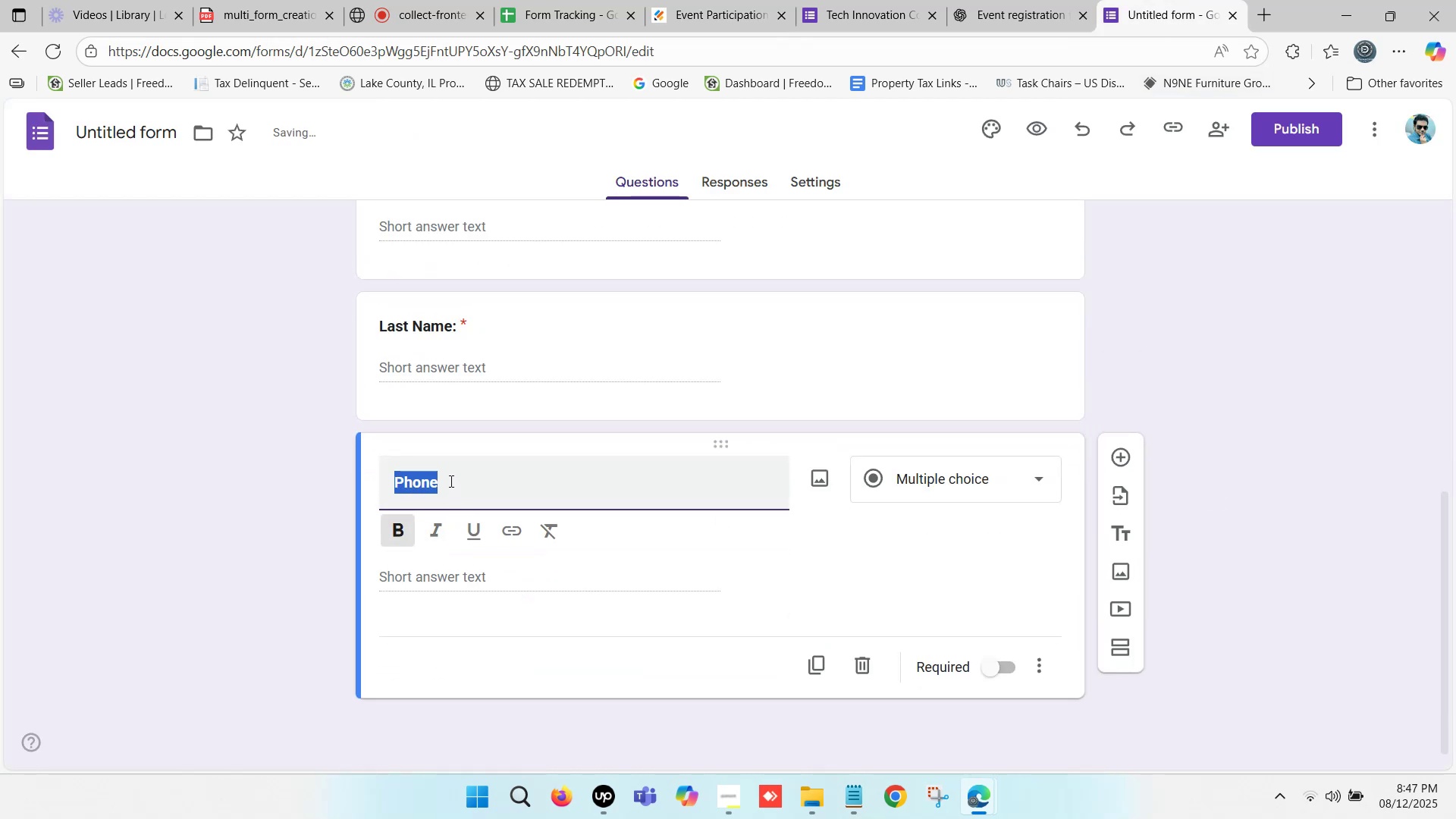 
left_click([450, 481])
 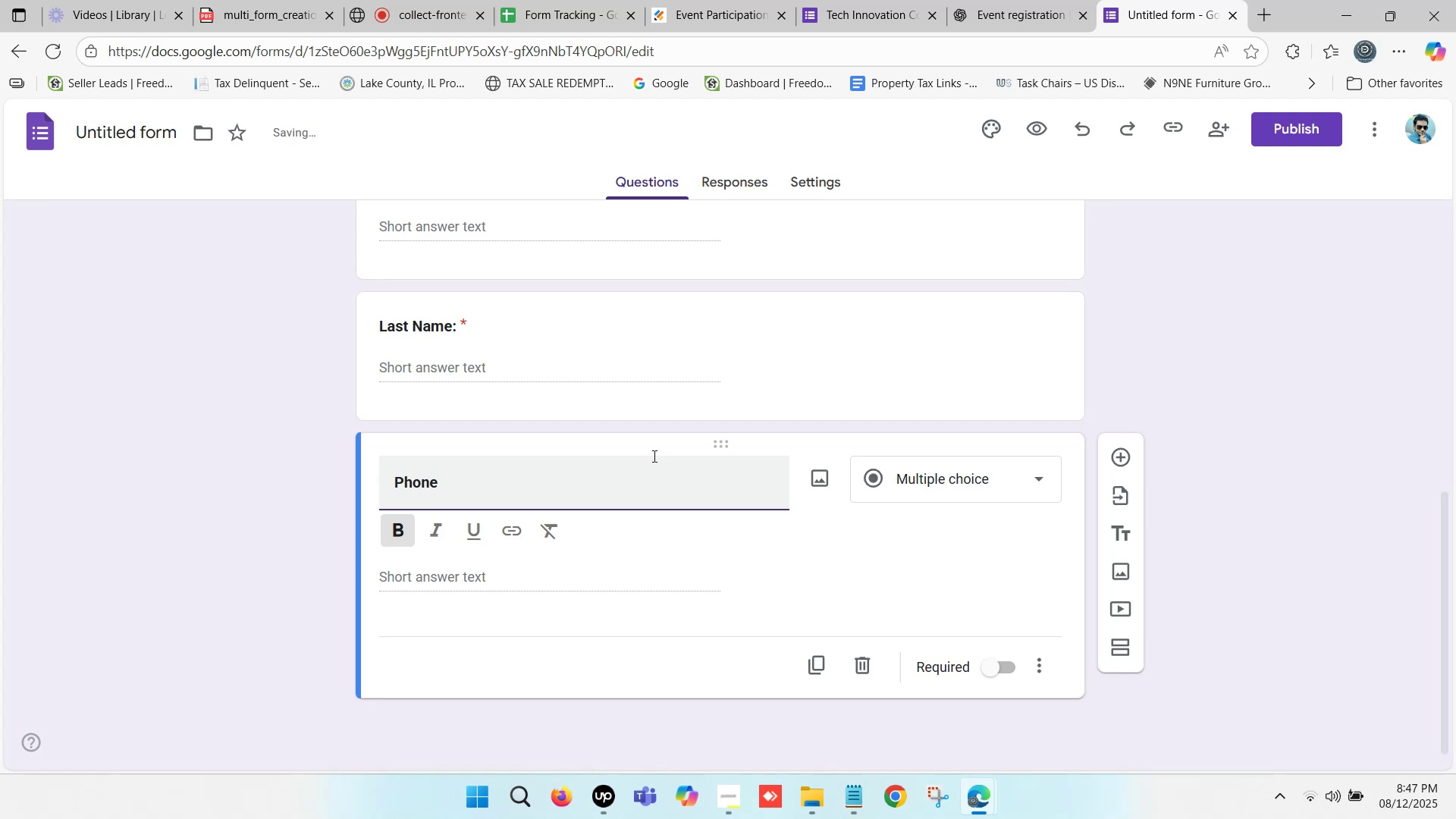 
key(Enter)
 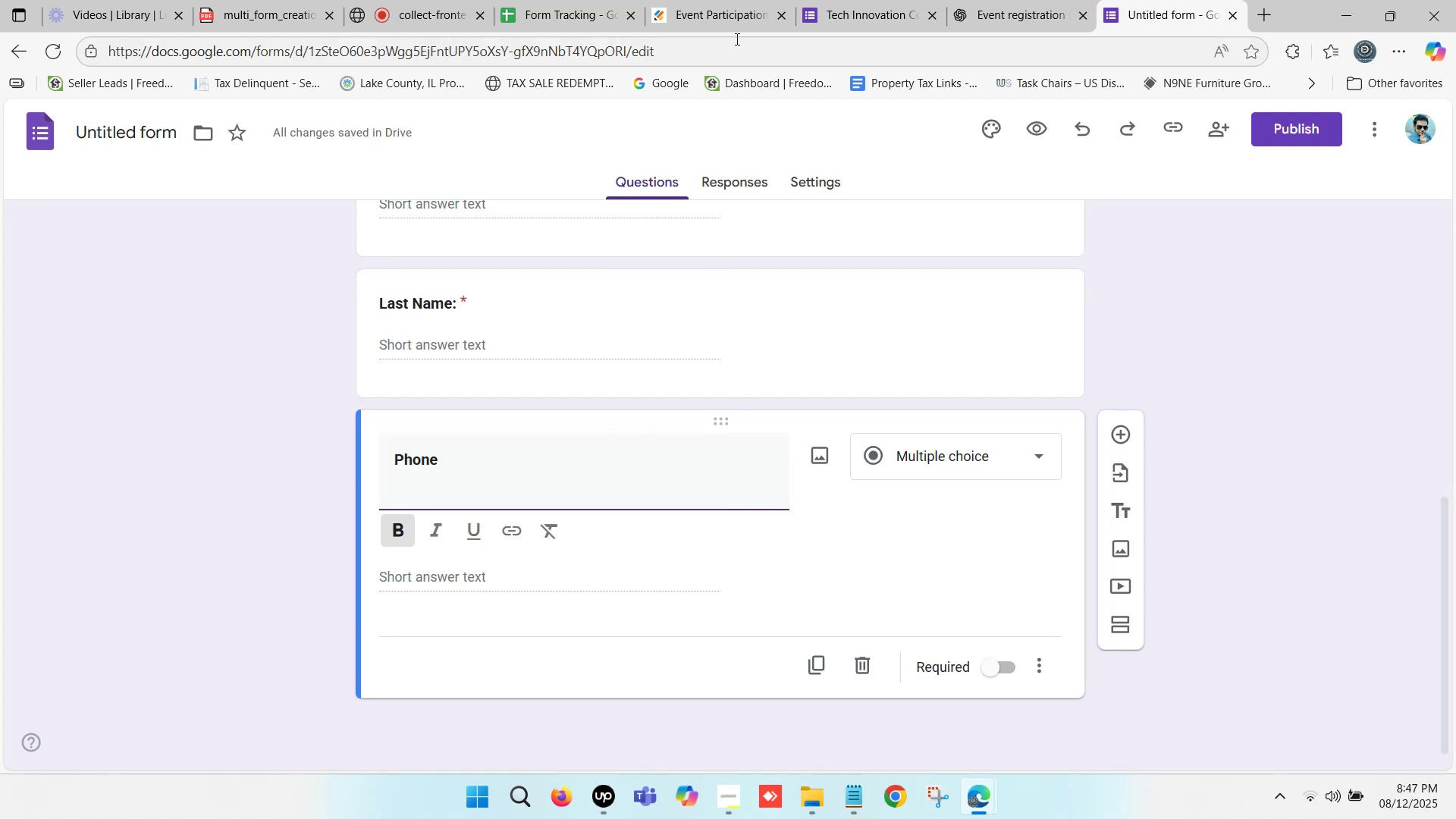 
left_click([758, 0])
 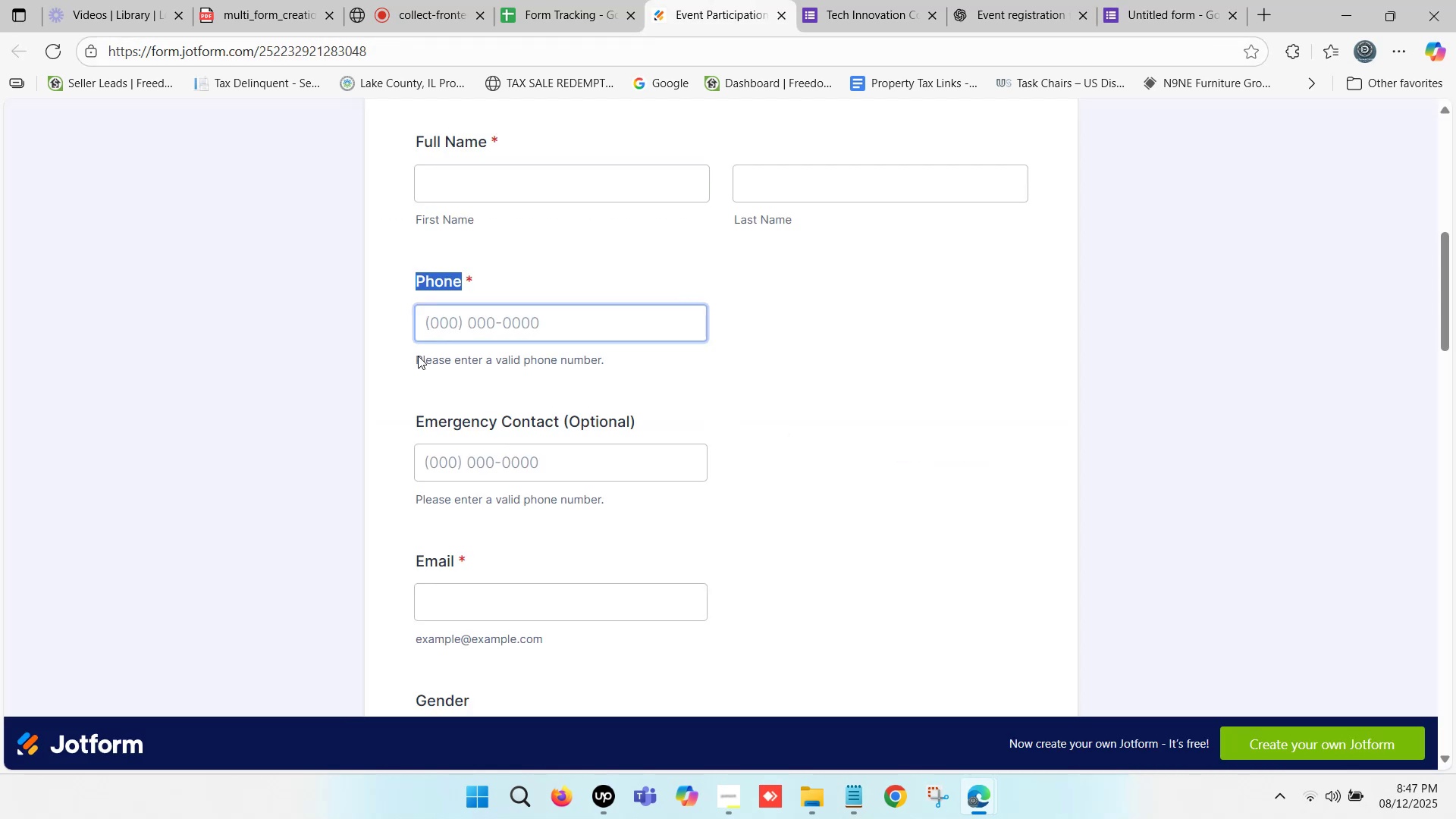 
left_click_drag(start_coordinate=[415, 357], to_coordinate=[618, 362])
 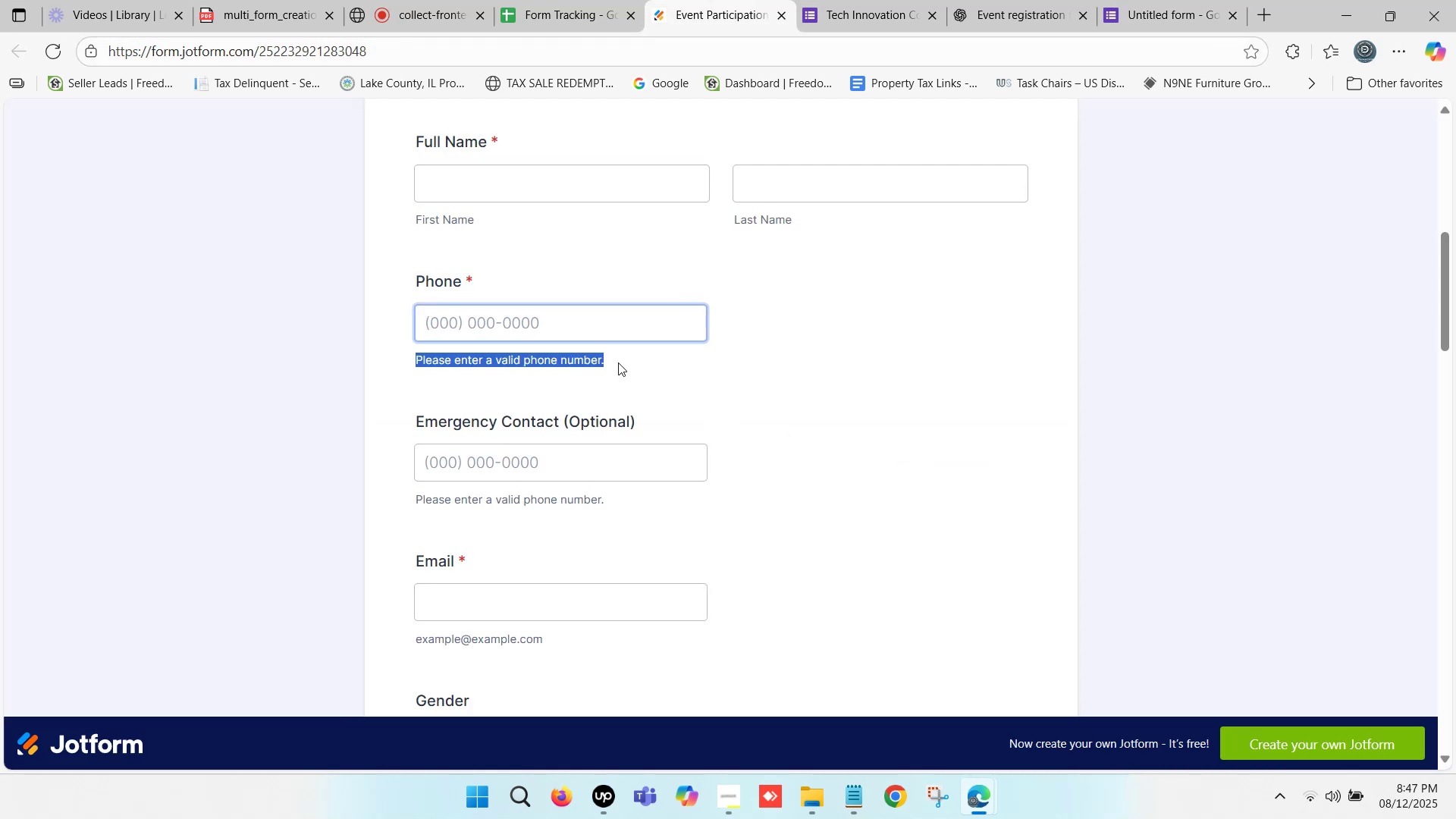 
key(Control+ControlLeft)
 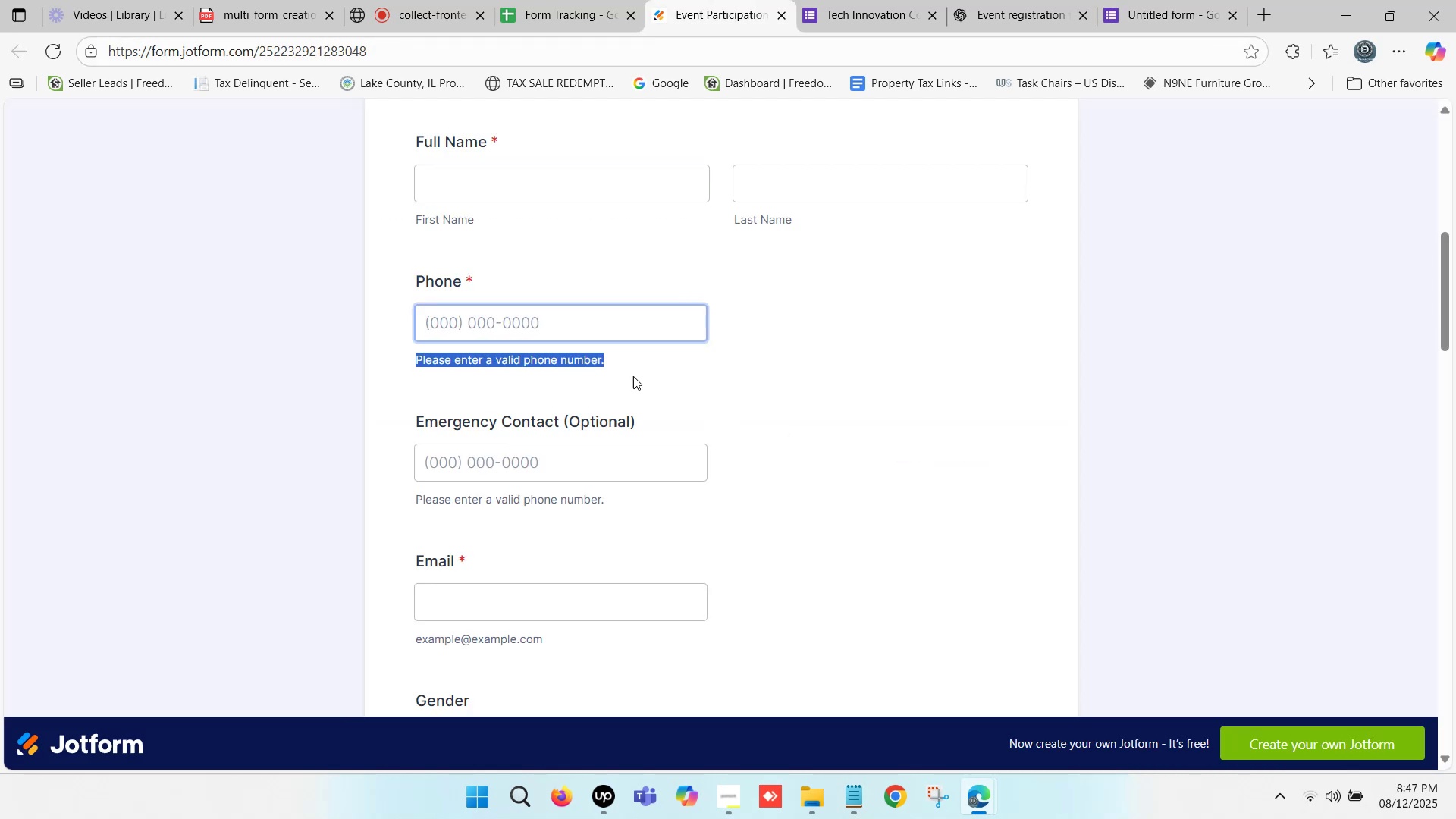 
key(Control+C)
 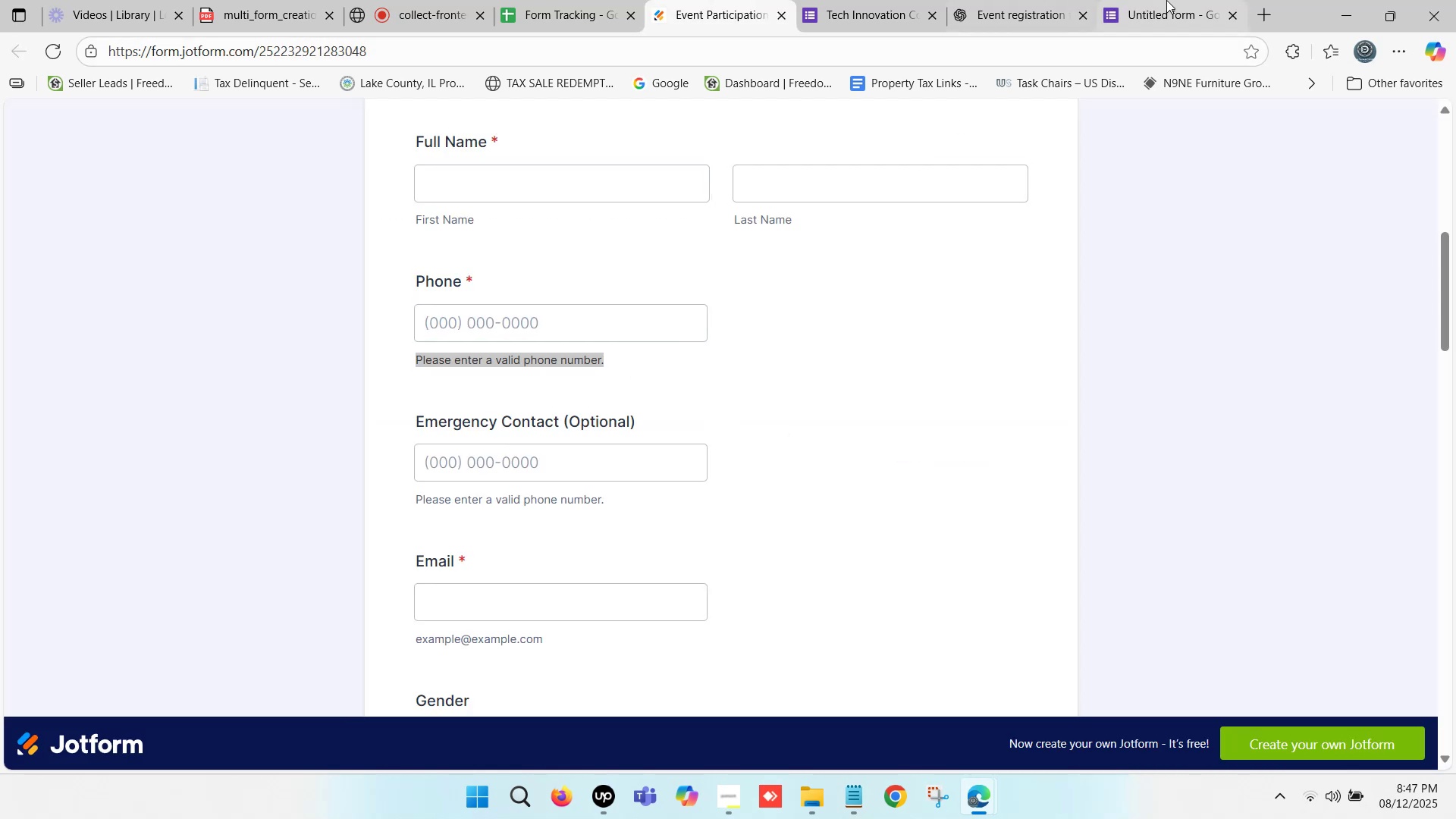 
left_click([1166, 0])
 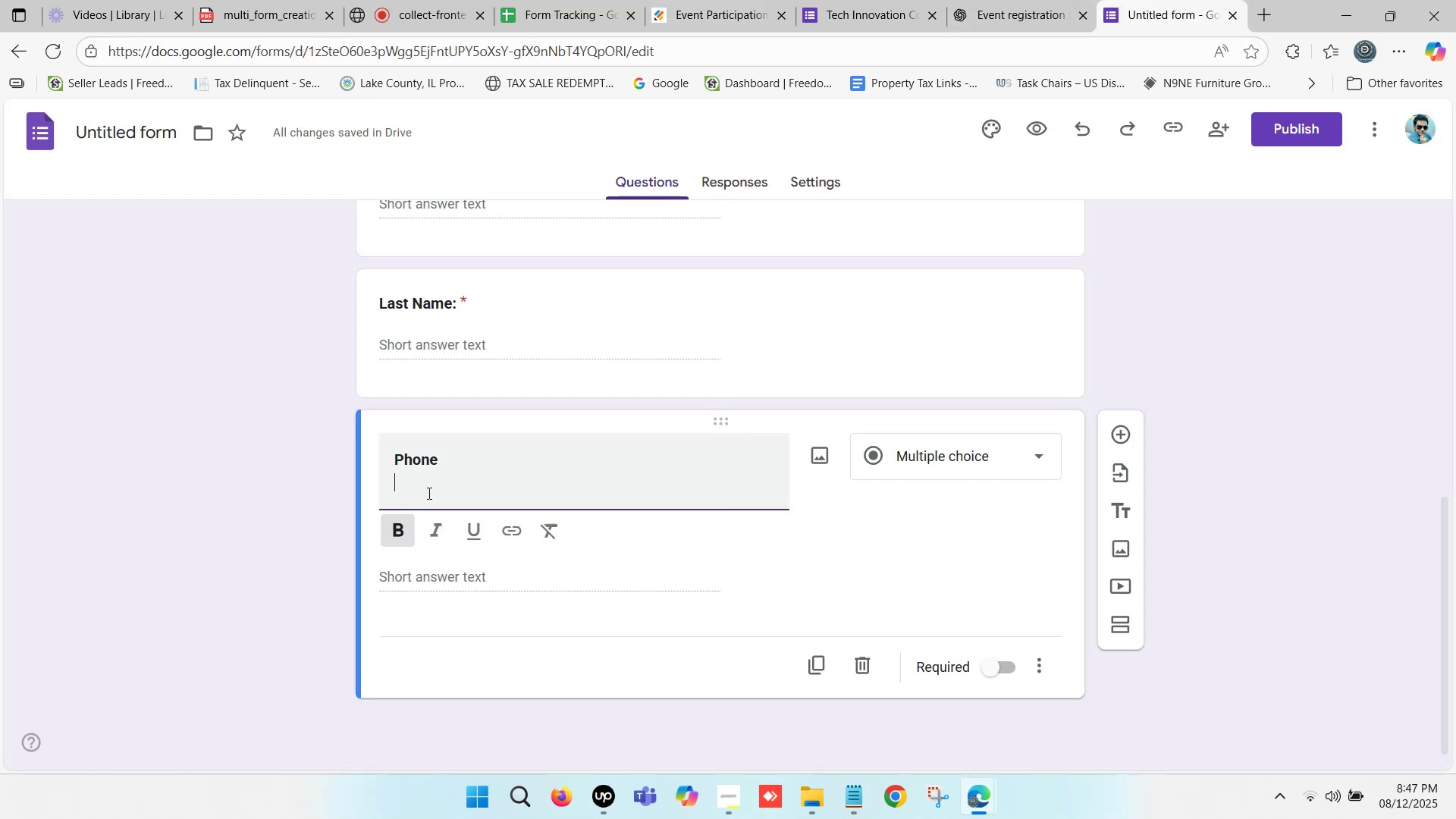 
key(Control+ControlLeft)
 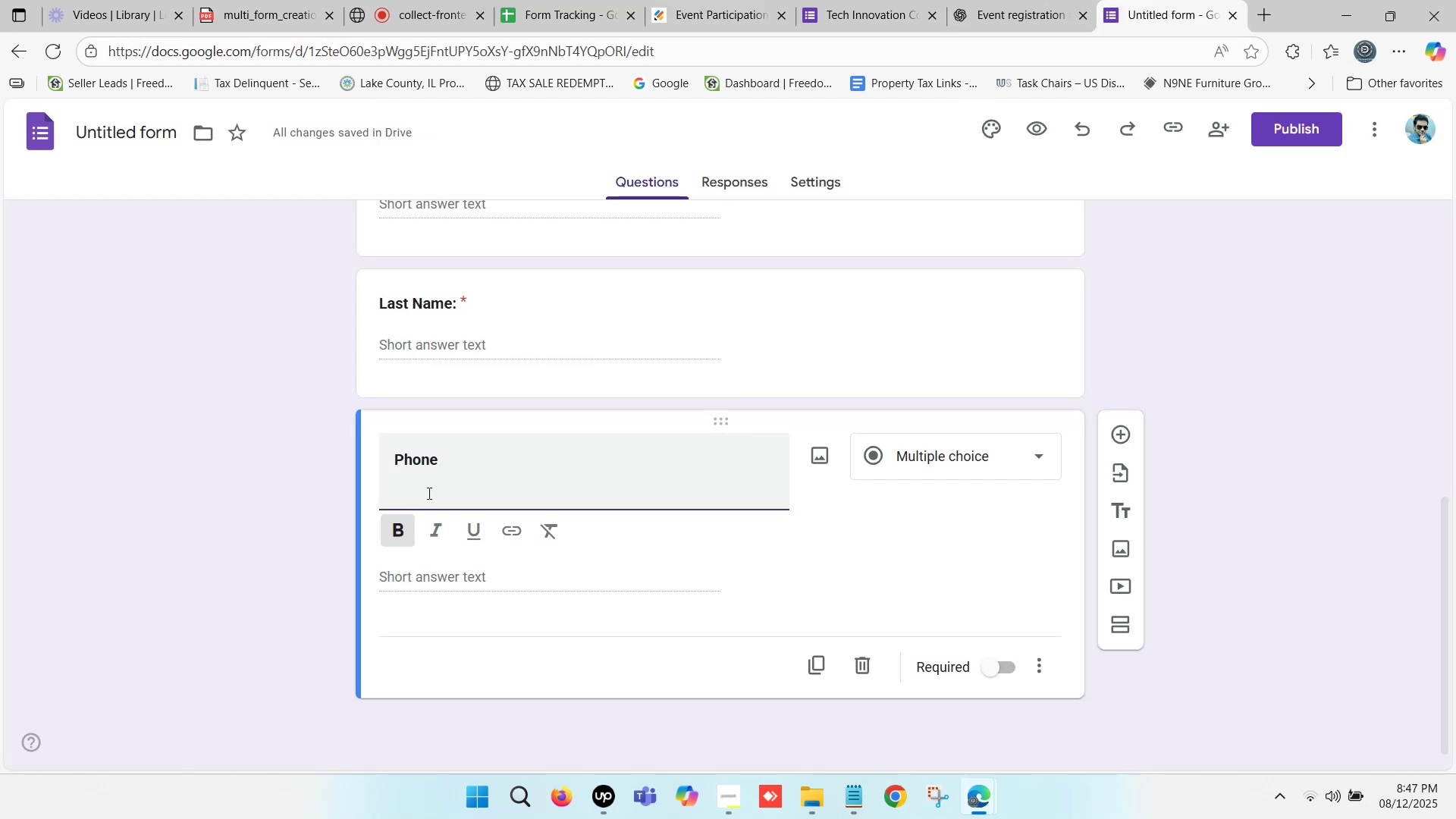 
key(Control+V)
 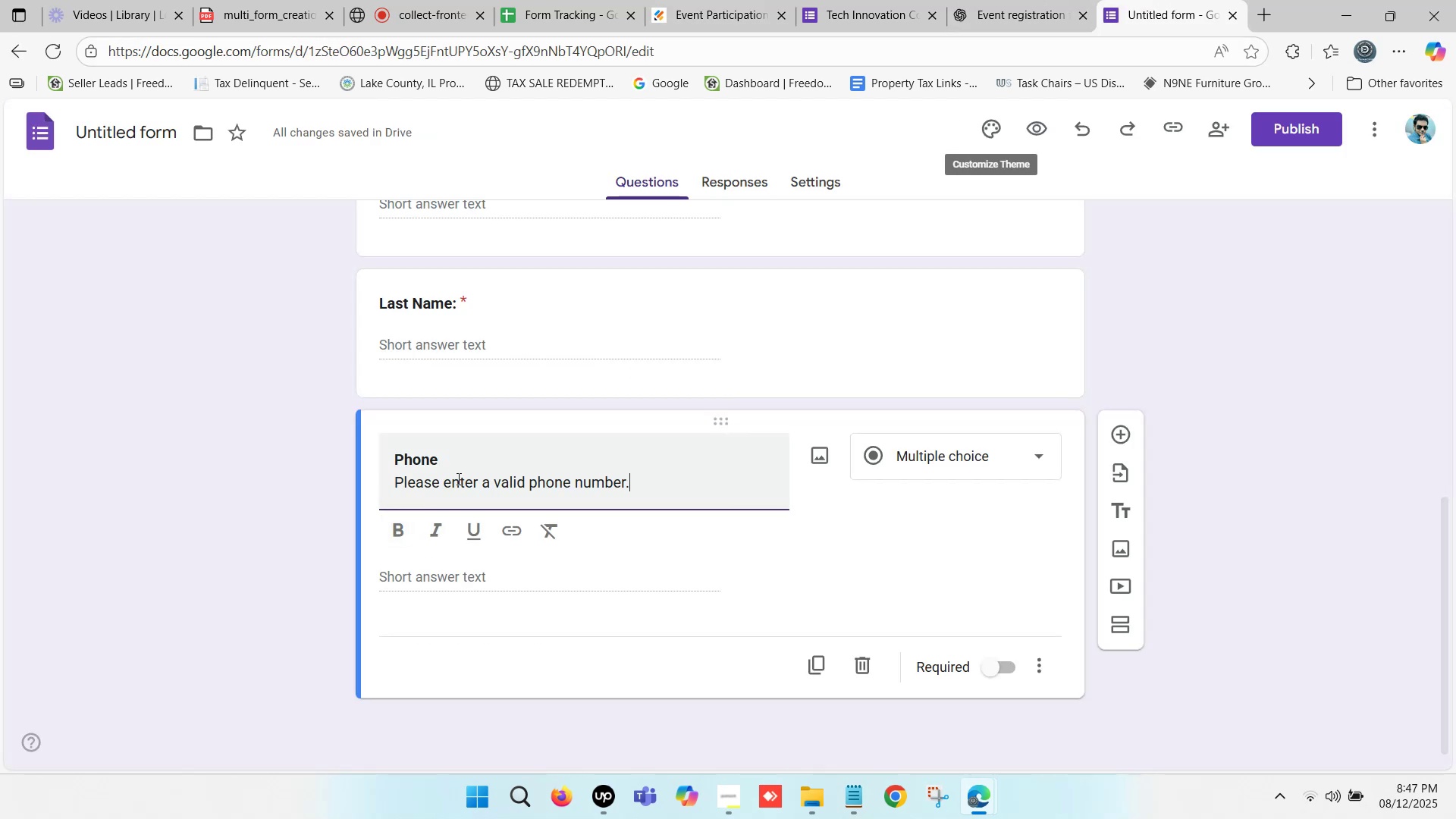 
left_click_drag(start_coordinate=[641, 479], to_coordinate=[392, 479])
 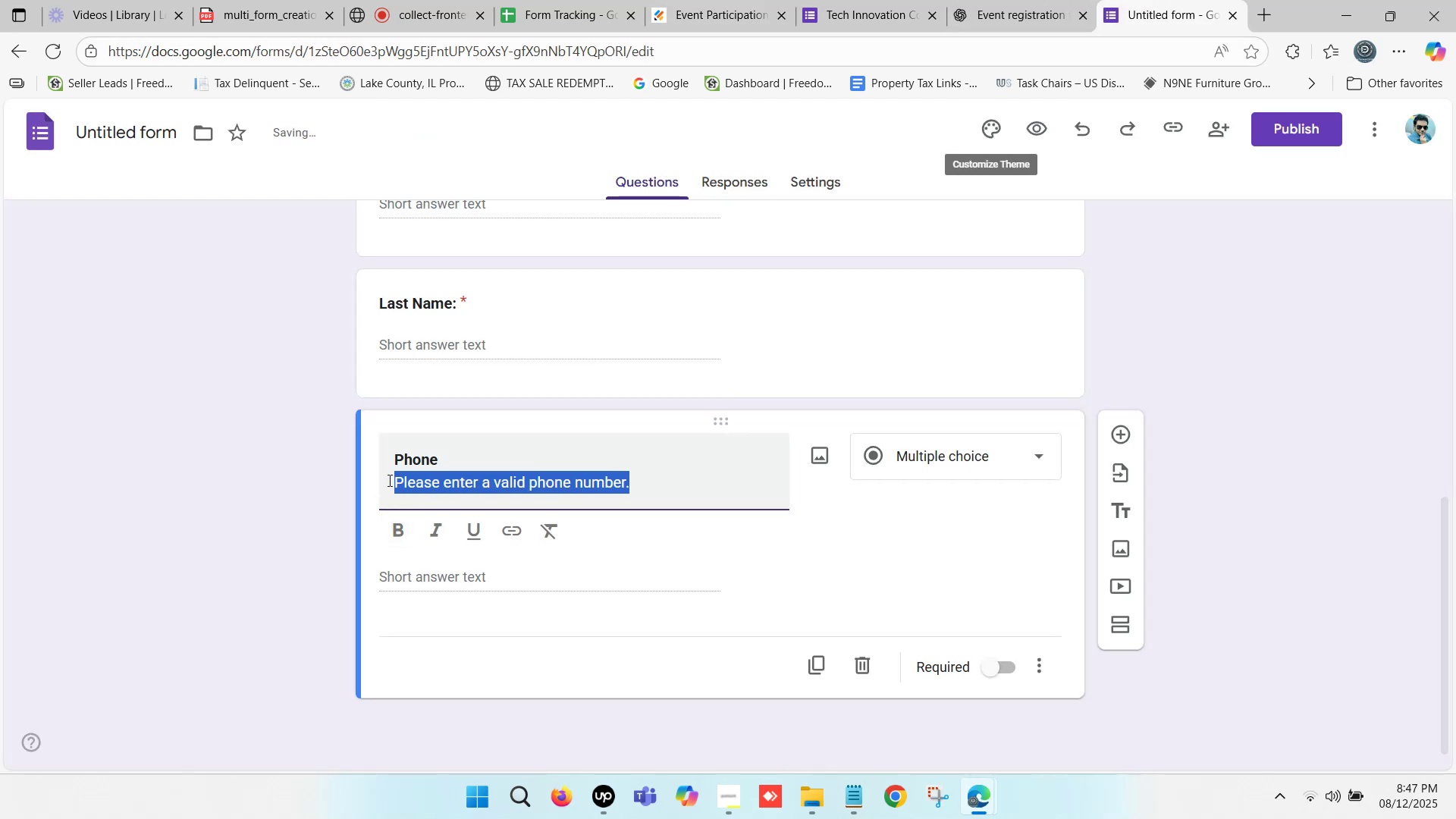 
scroll: coordinate [358, 494], scroll_direction: down, amount: 1.0
 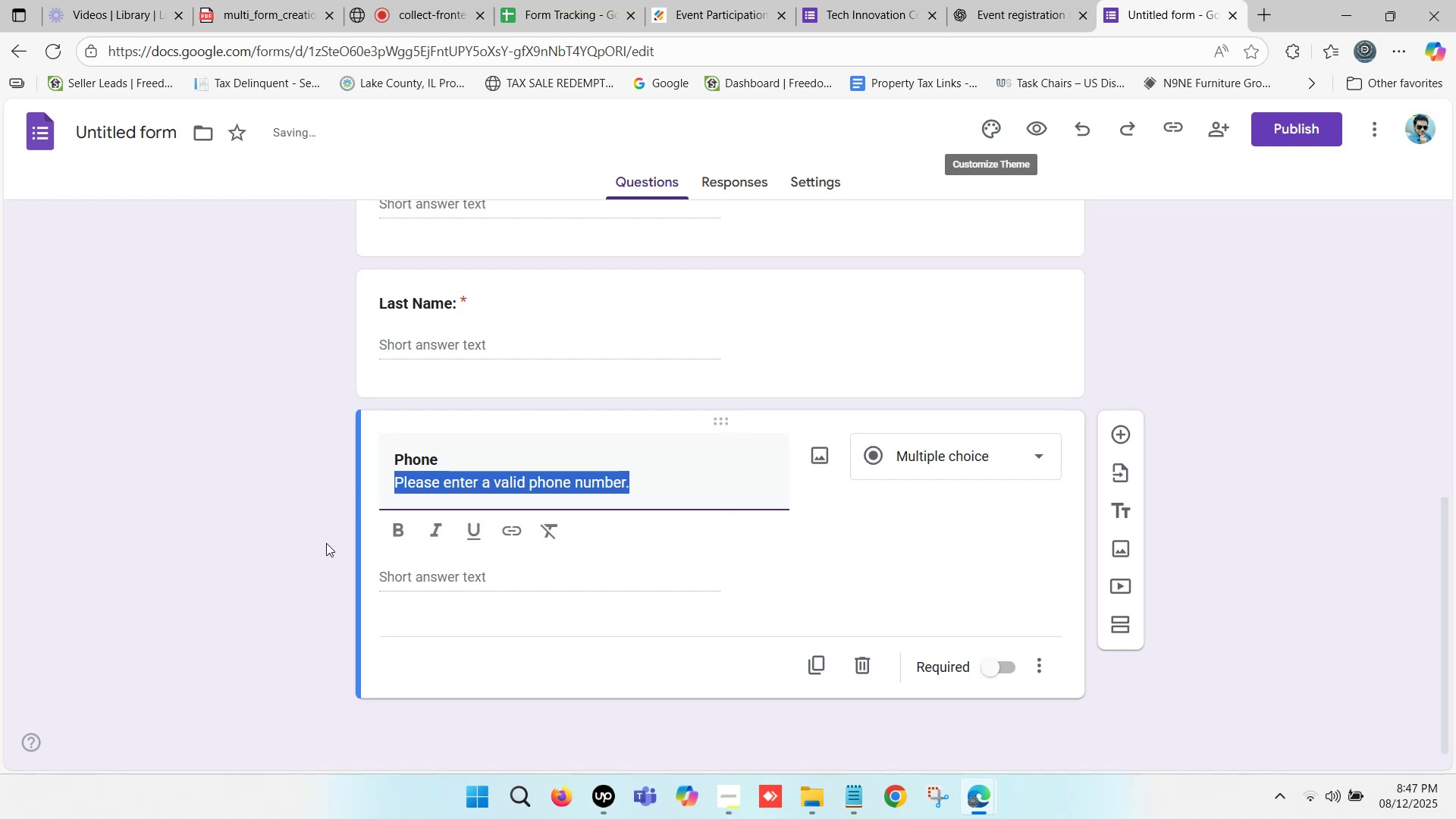 
left_click([282, 570])
 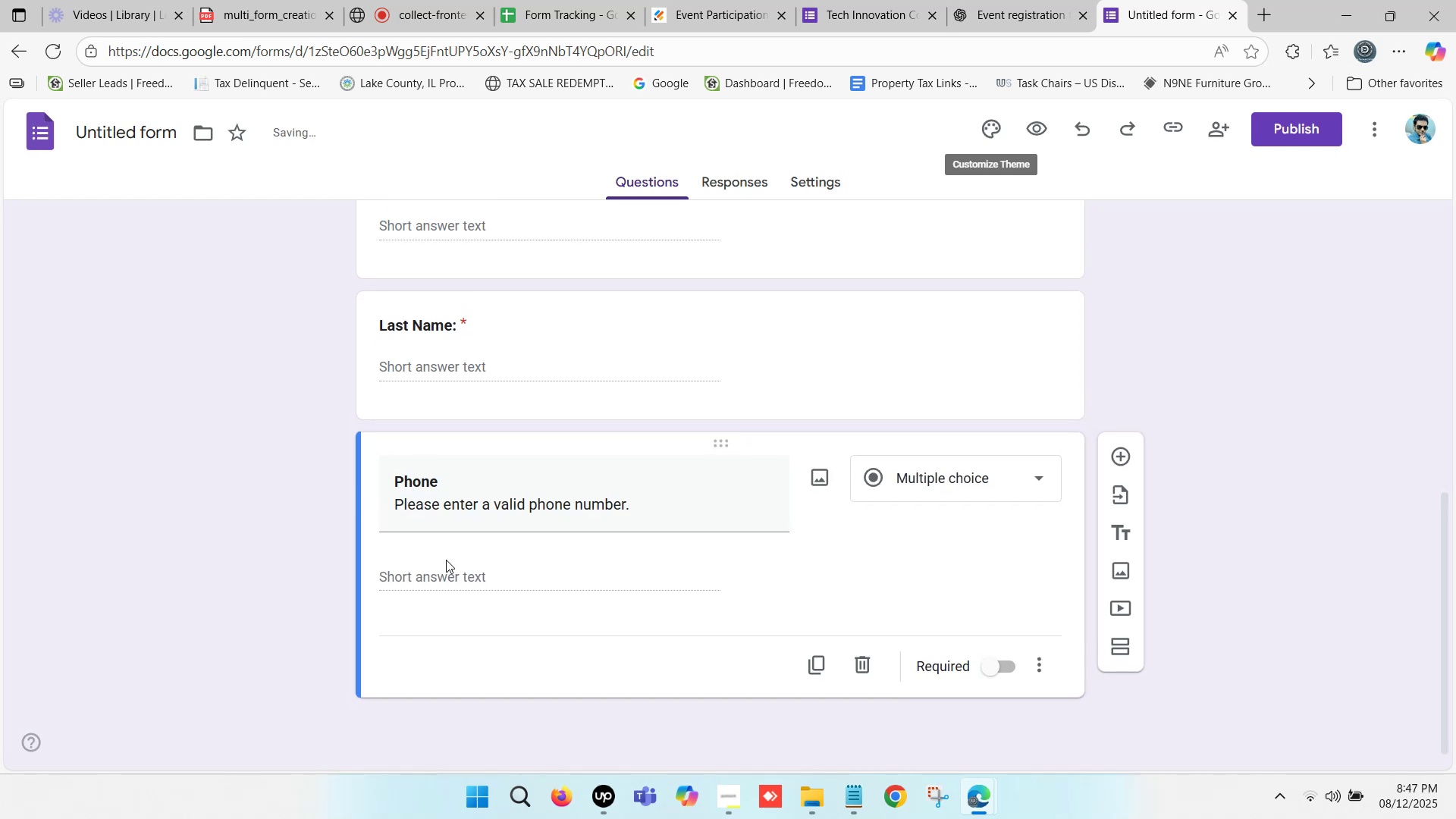 
scroll: coordinate [448, 558], scroll_direction: down, amount: 3.0
 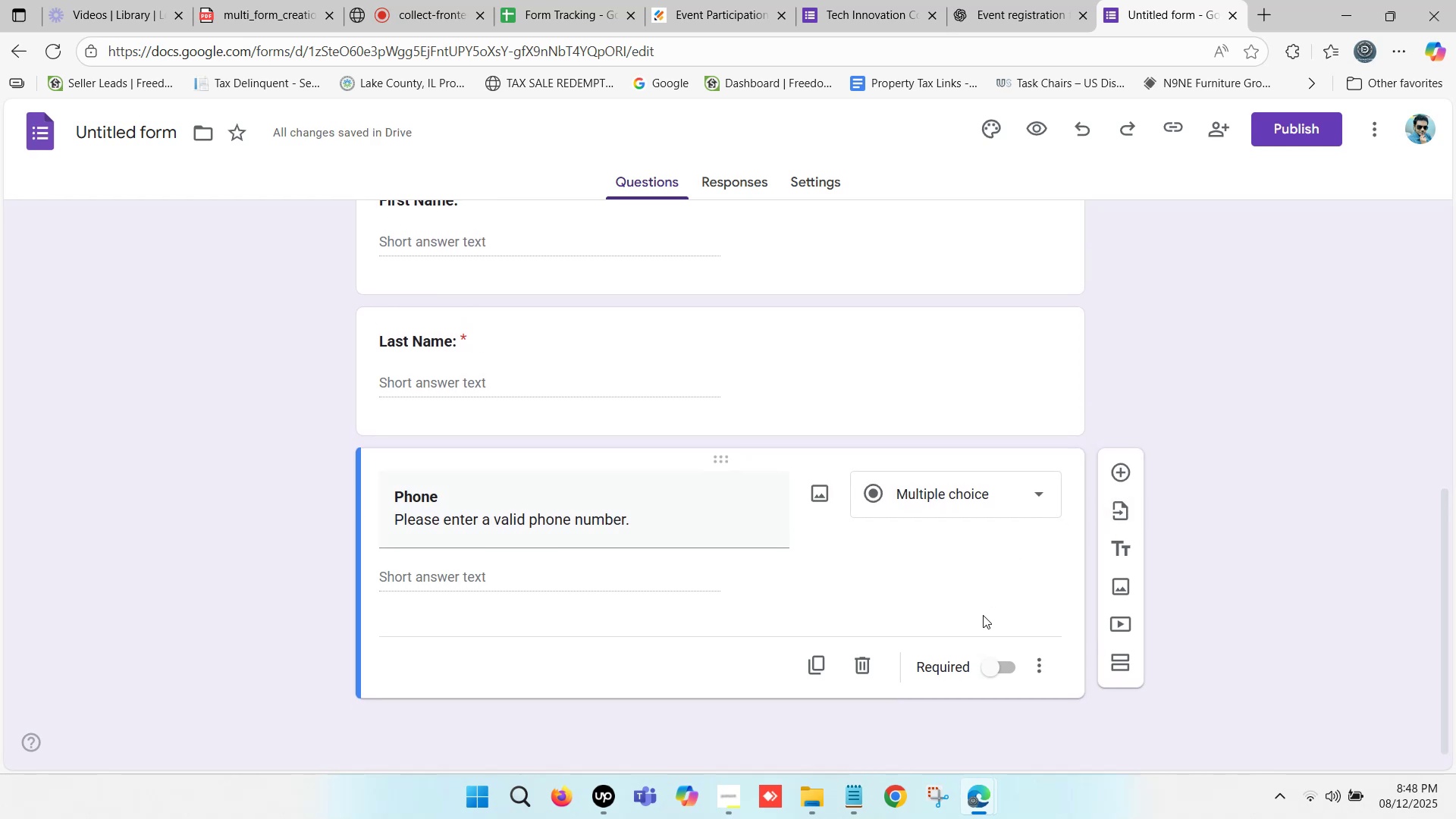 
left_click([957, 496])
 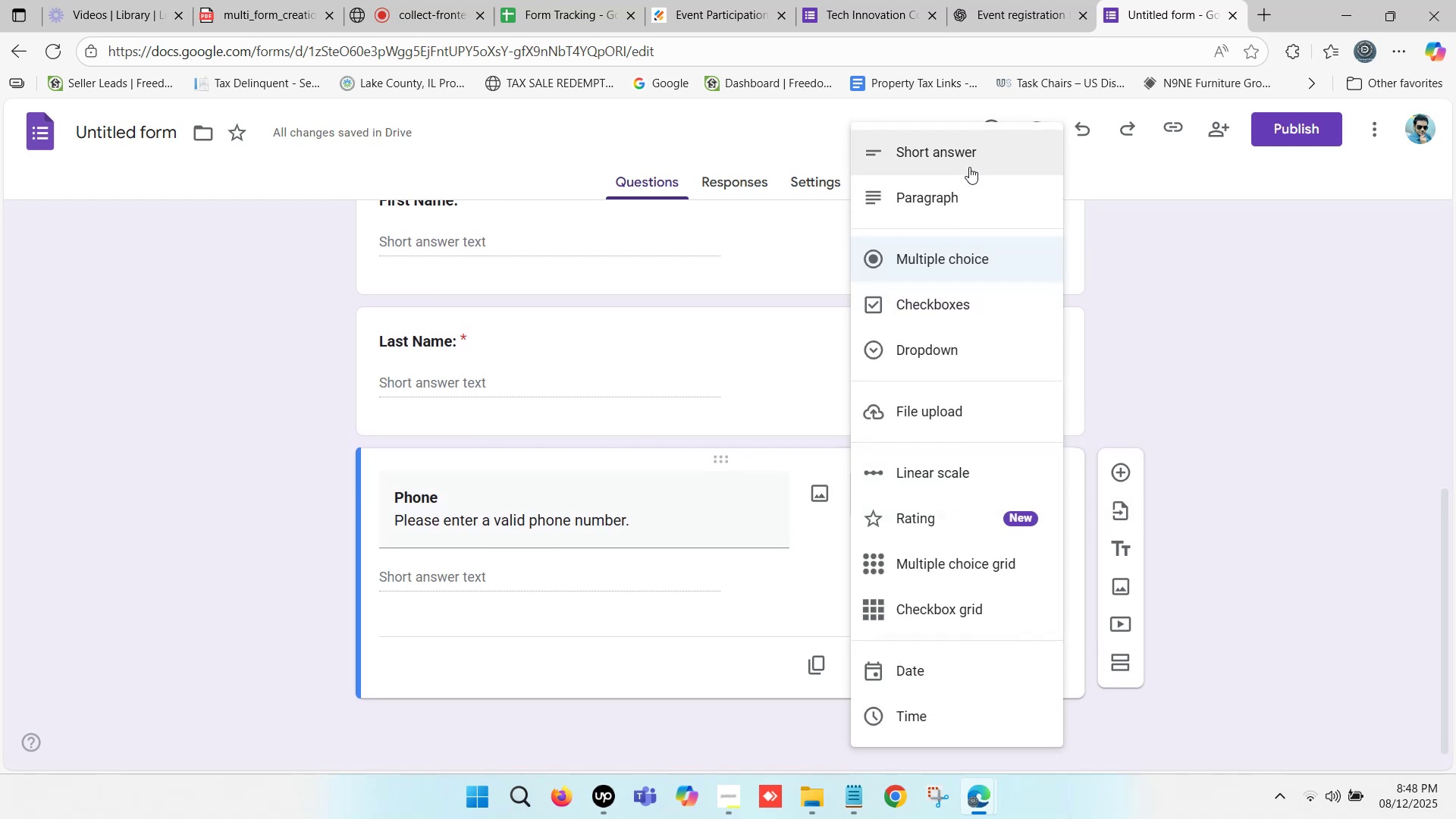 
left_click([963, 158])
 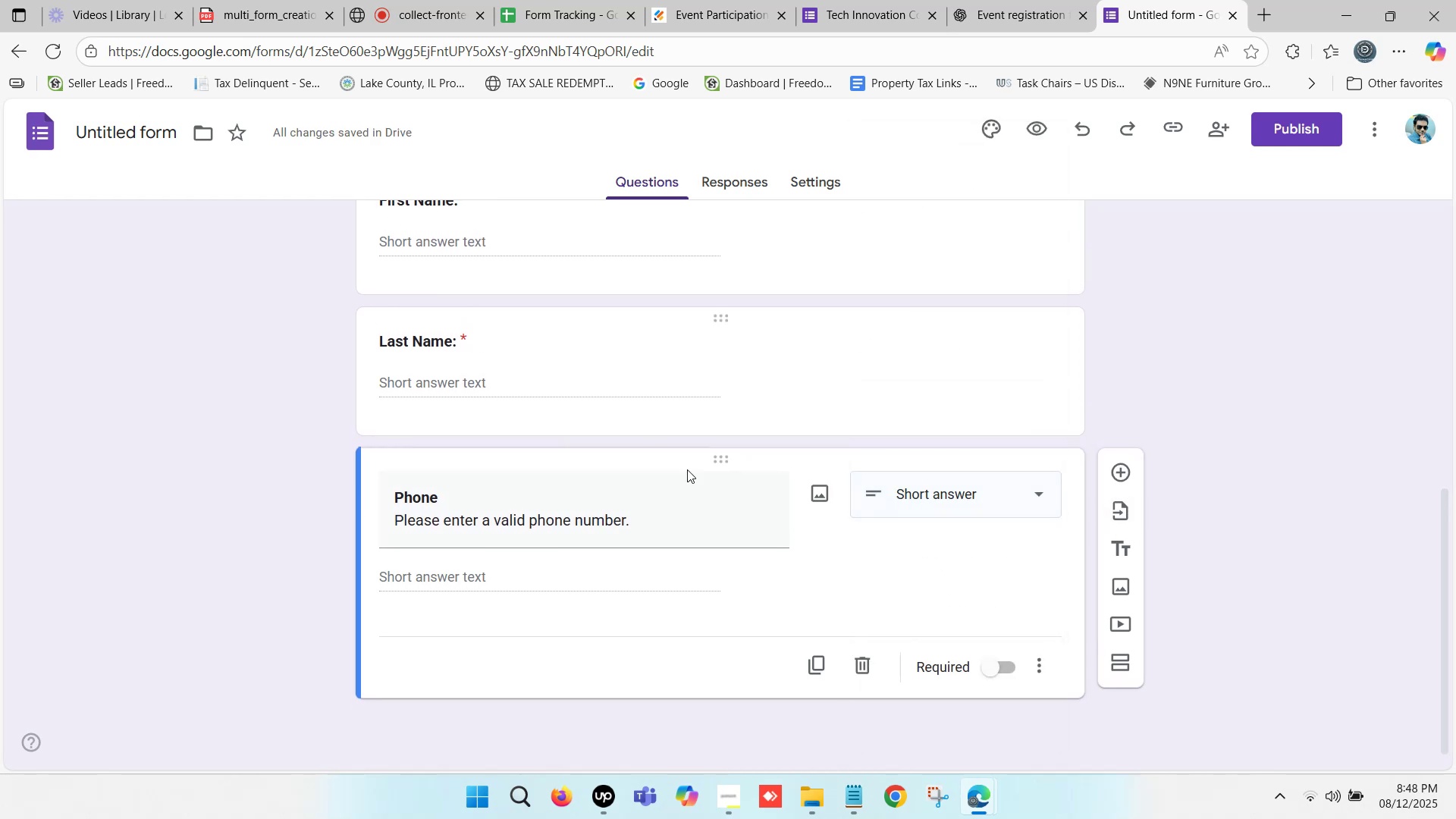 
scroll: coordinate [916, 596], scroll_direction: down, amount: 5.0
 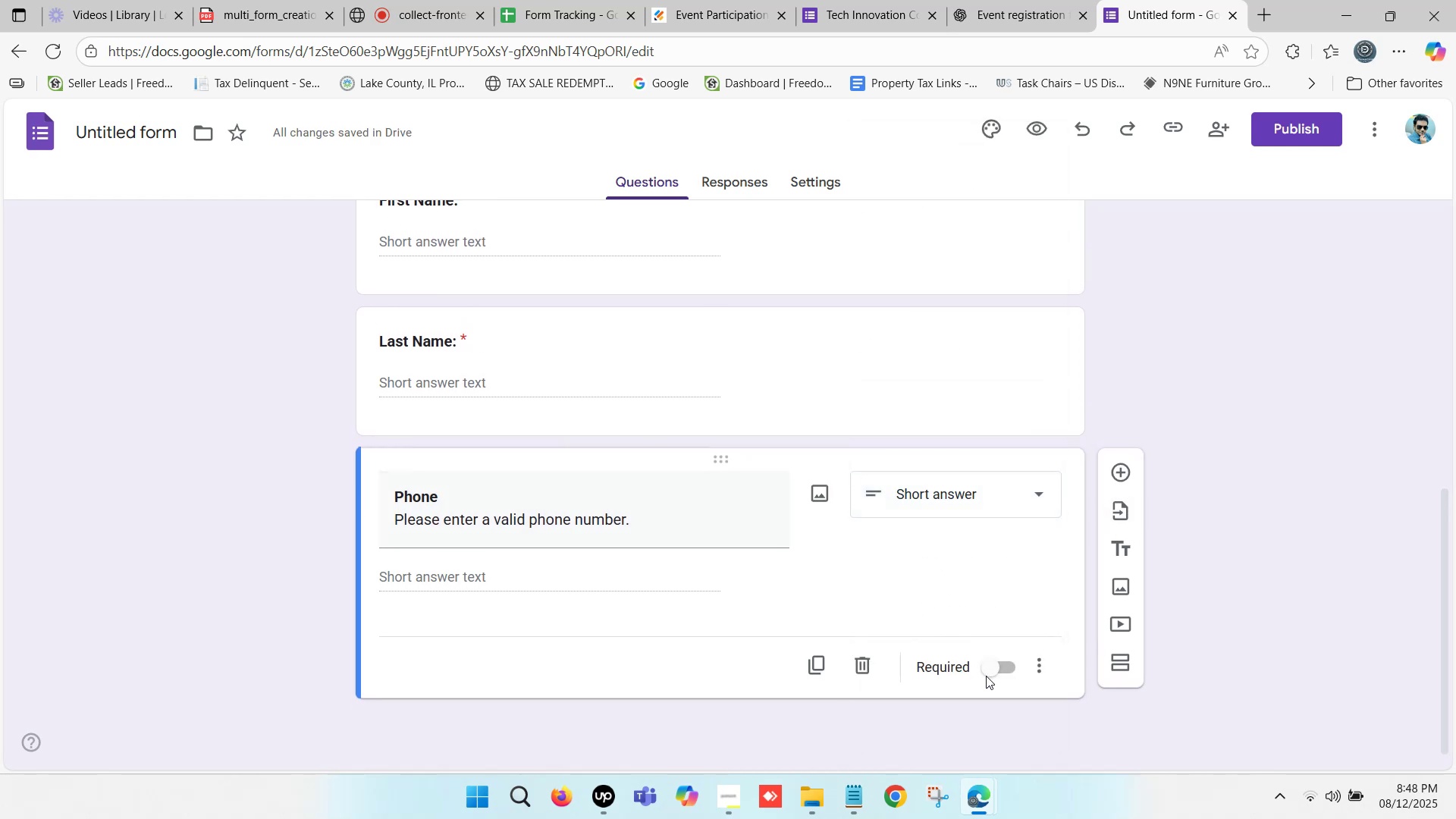 
left_click([993, 663])
 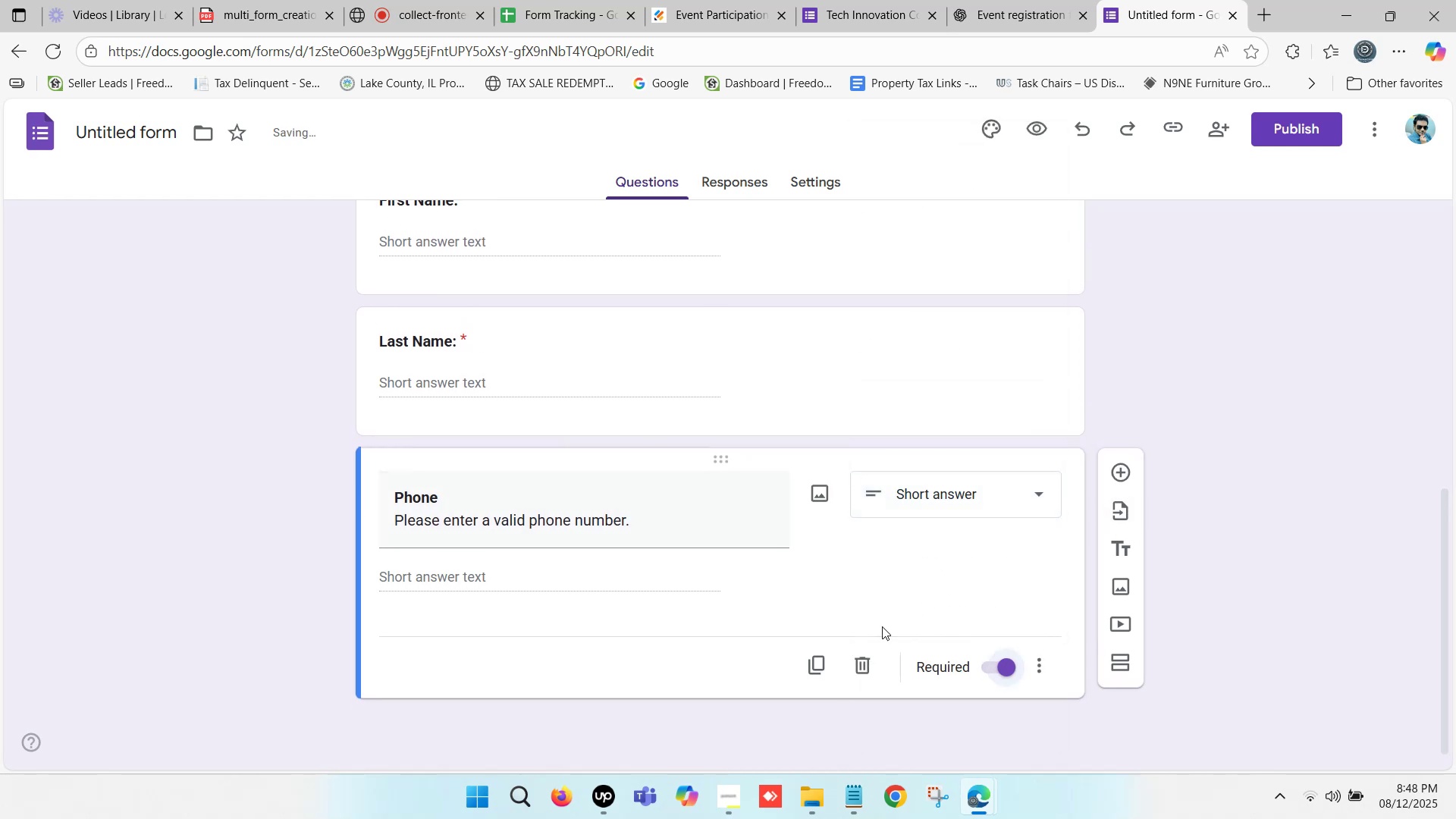 
scroll: coordinate [777, 593], scroll_direction: down, amount: 2.0
 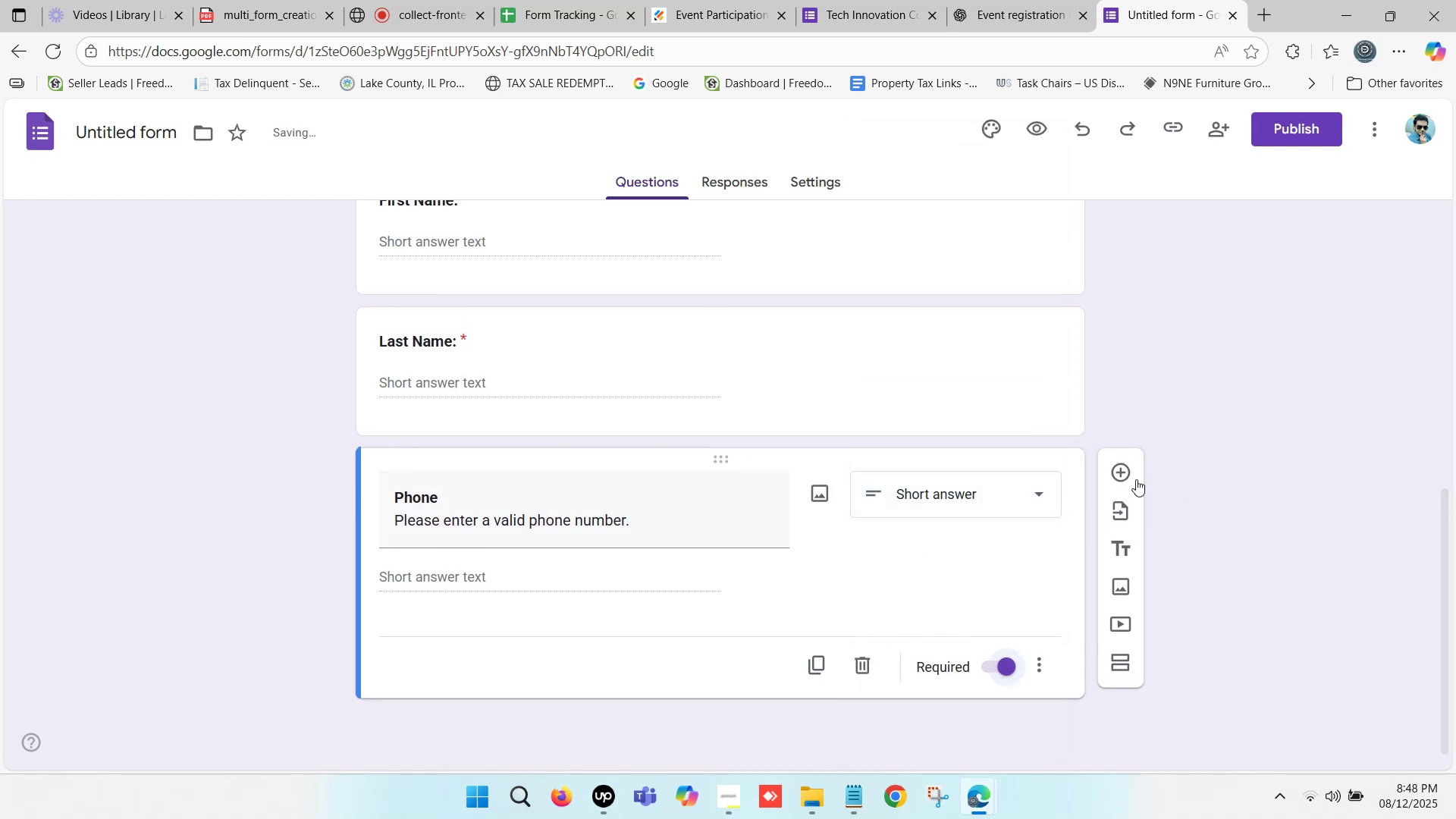 
left_click([1119, 470])
 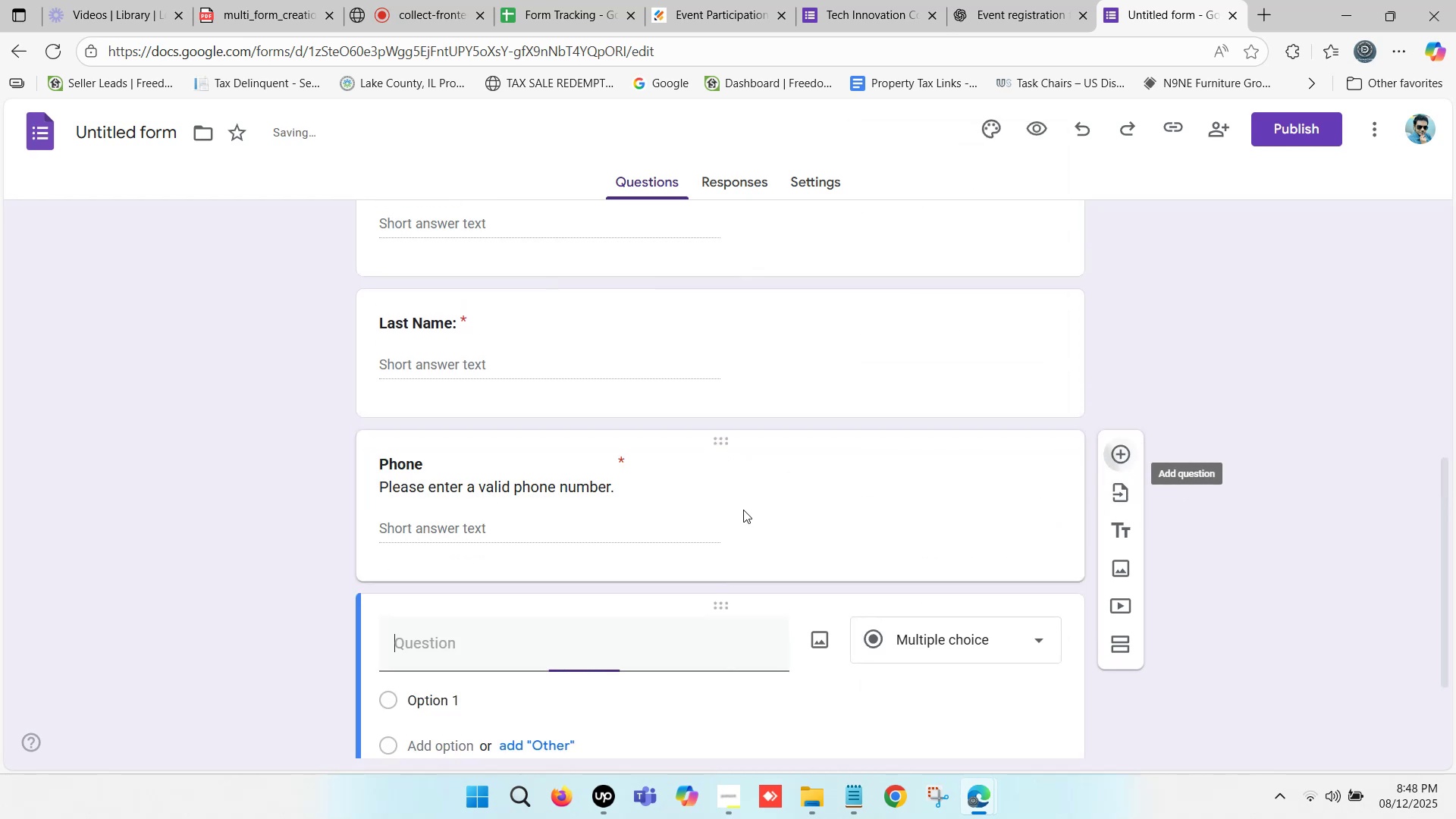 
scroll: coordinate [731, 510], scroll_direction: down, amount: 3.0
 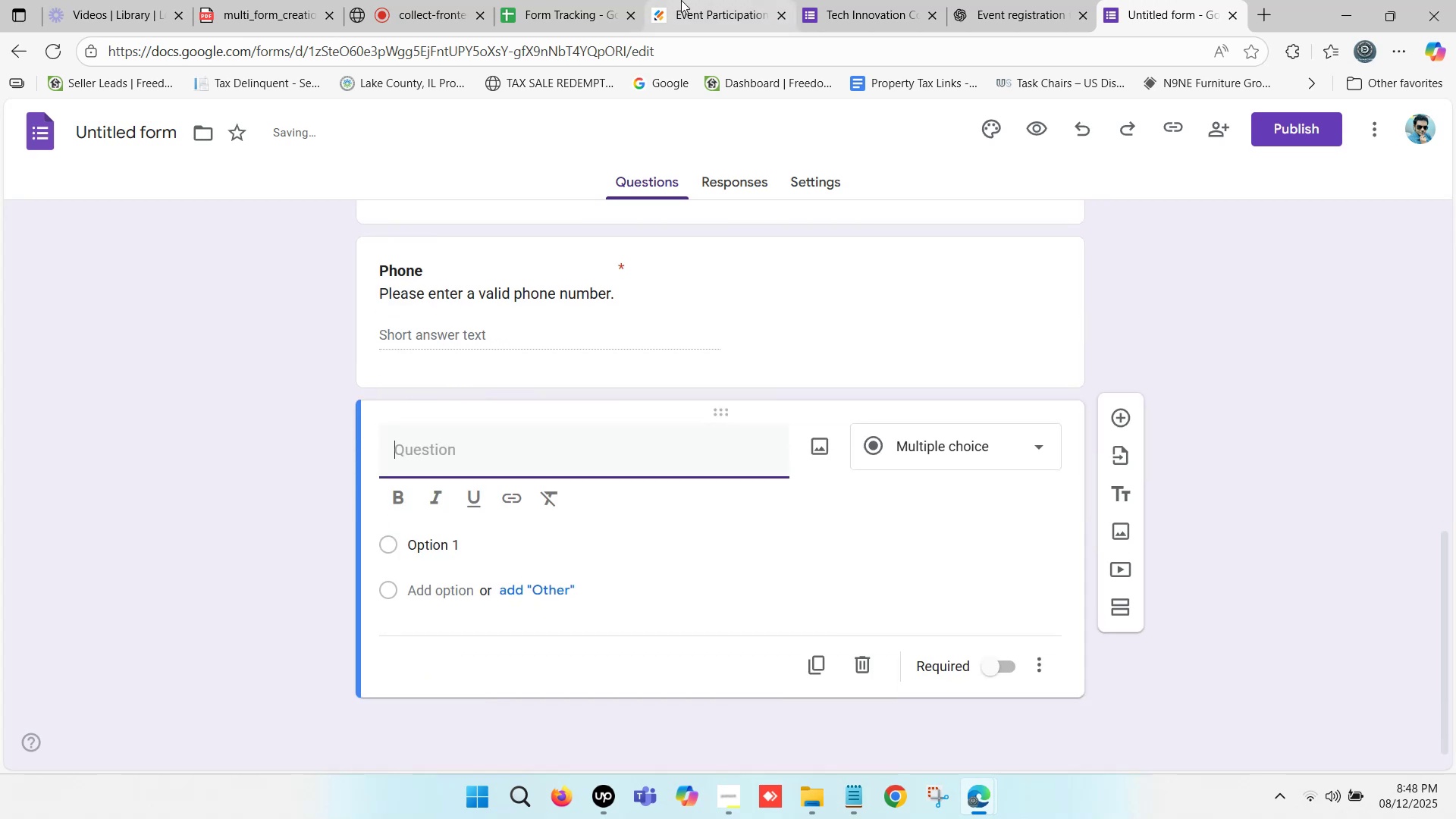 
left_click([732, 0])
 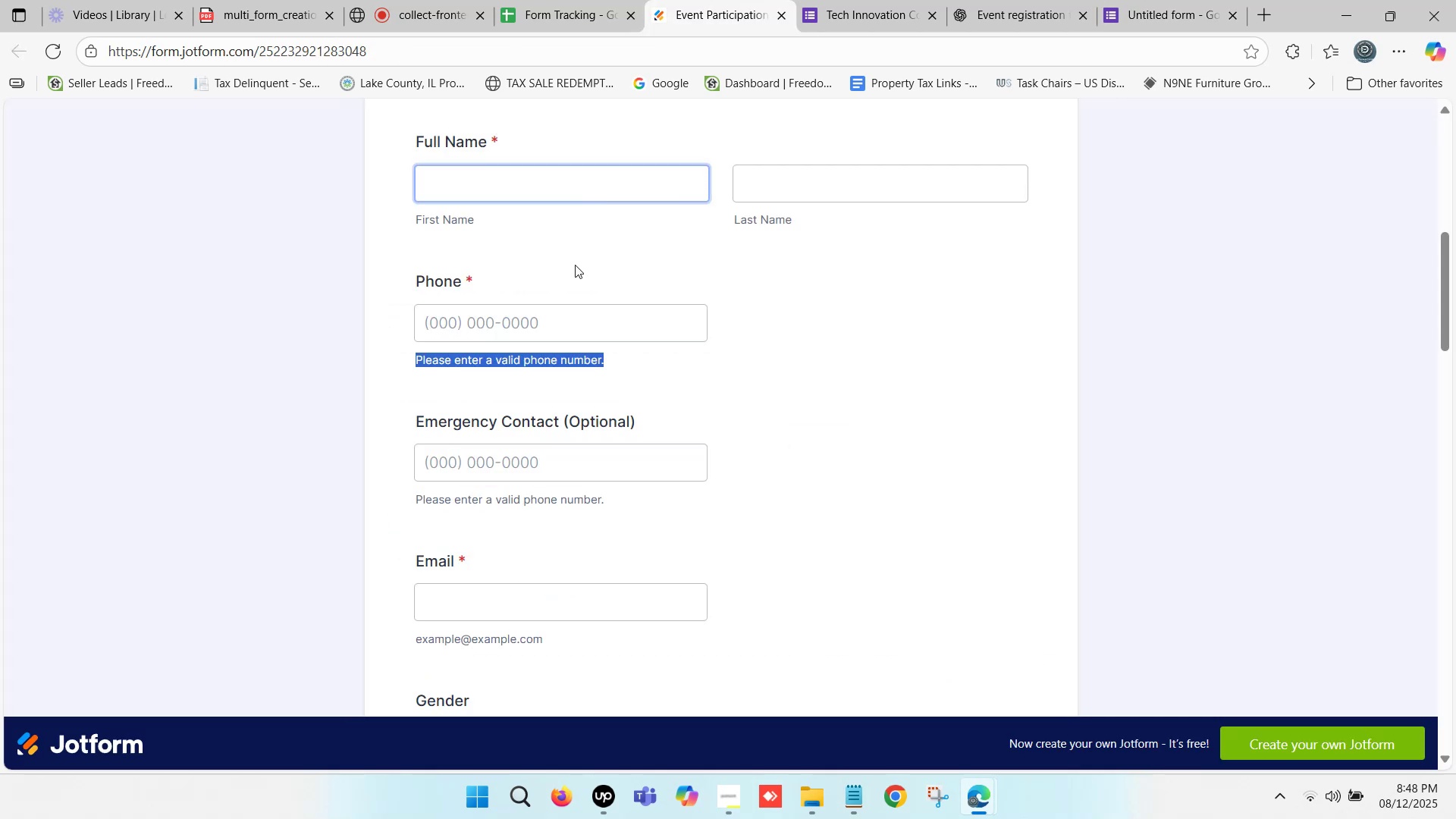 
scroll: coordinate [555, 387], scroll_direction: down, amount: 1.0
 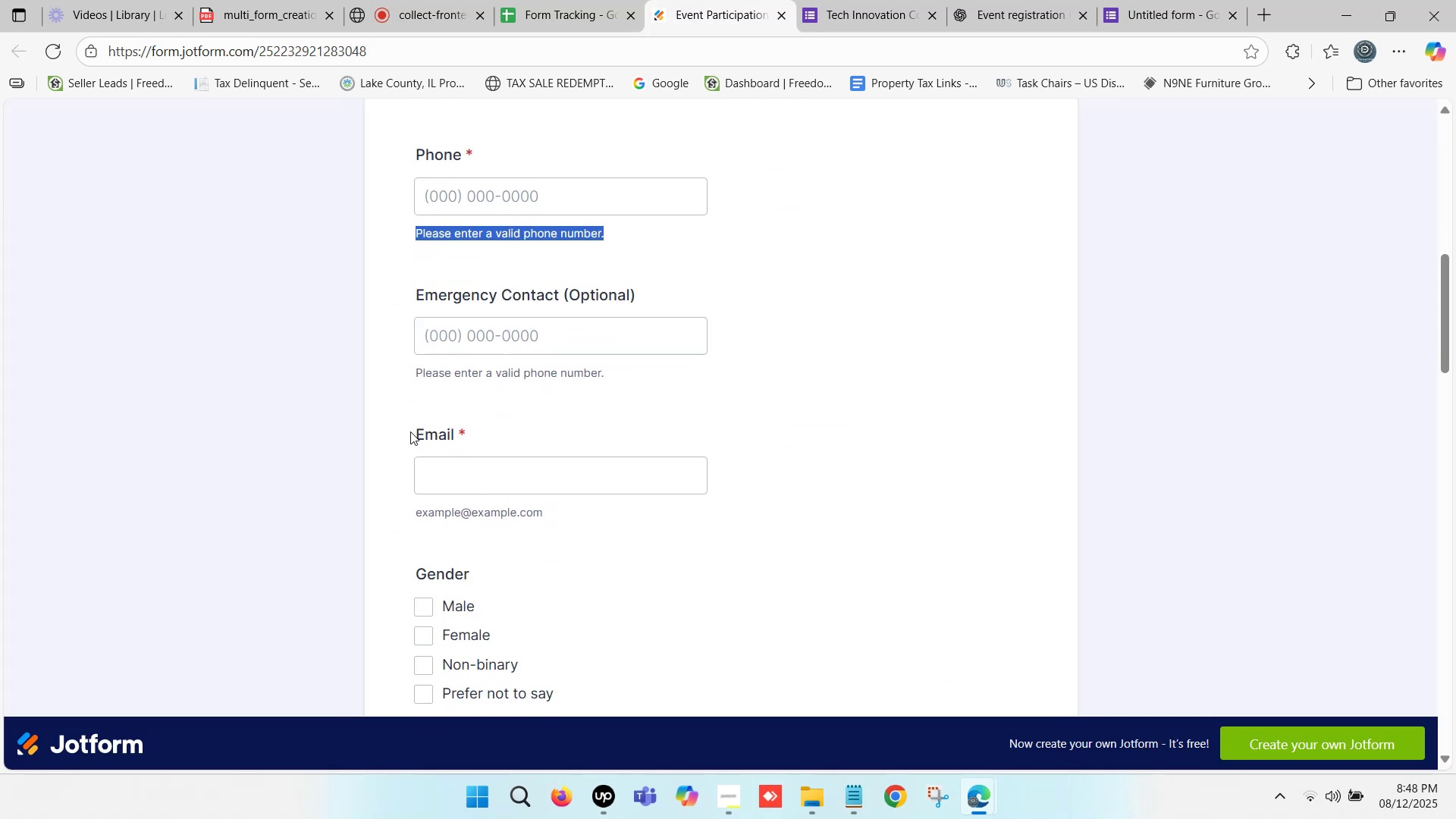 
left_click_drag(start_coordinate=[415, 434], to_coordinate=[461, 428])
 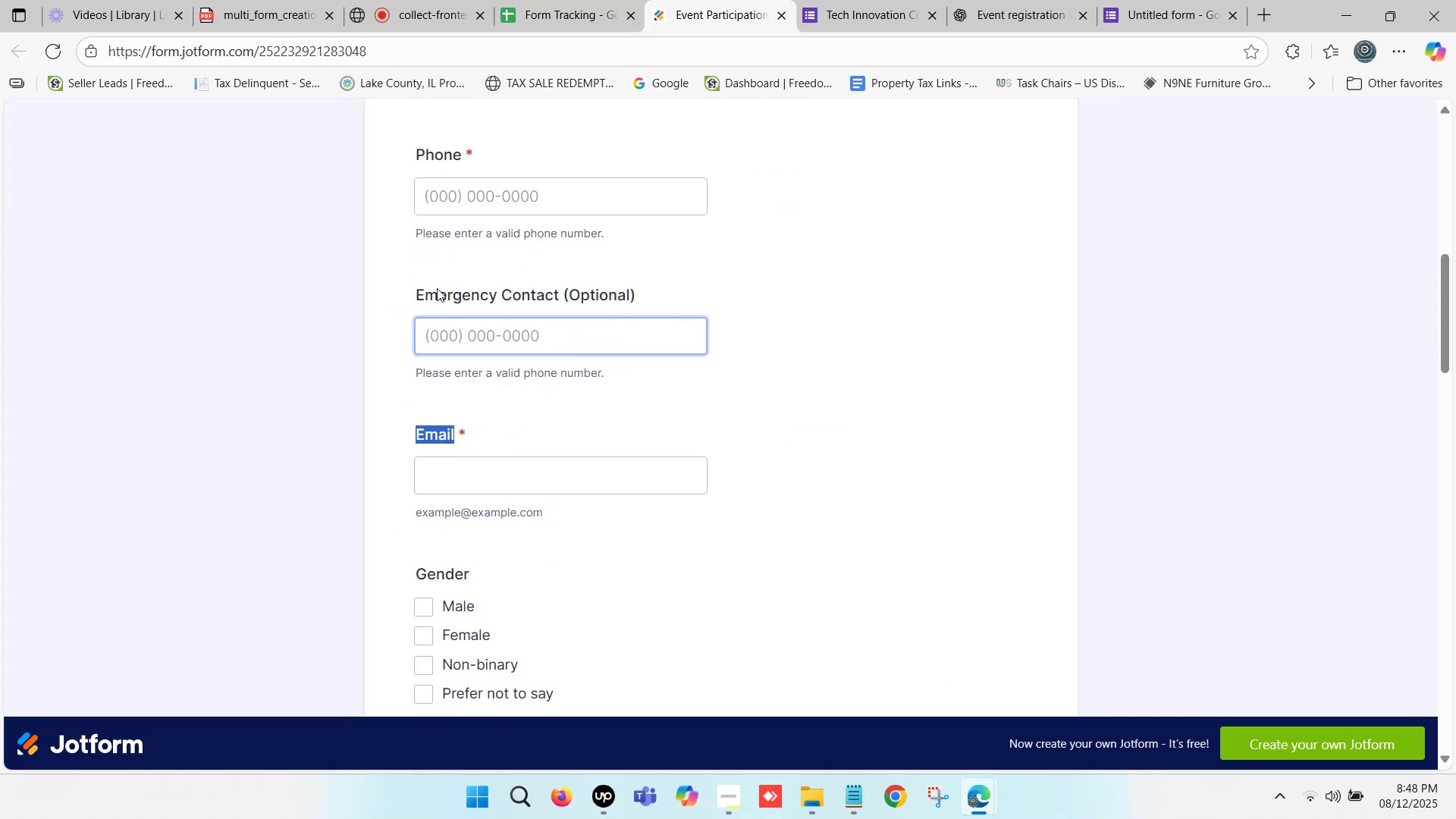 
left_click_drag(start_coordinate=[410, 288], to_coordinate=[647, 297])
 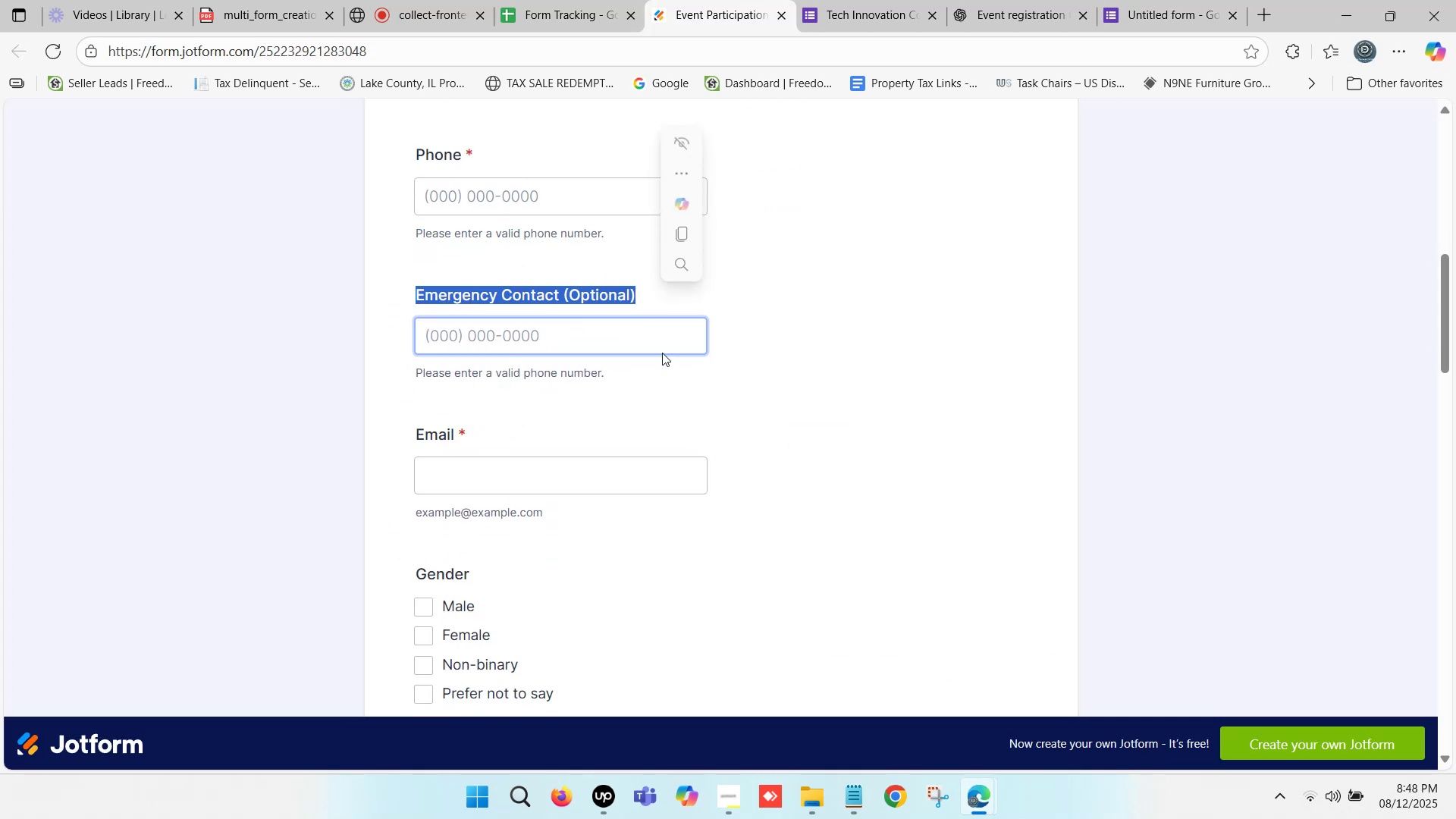 
hold_key(key=ControlLeft, duration=0.5)
 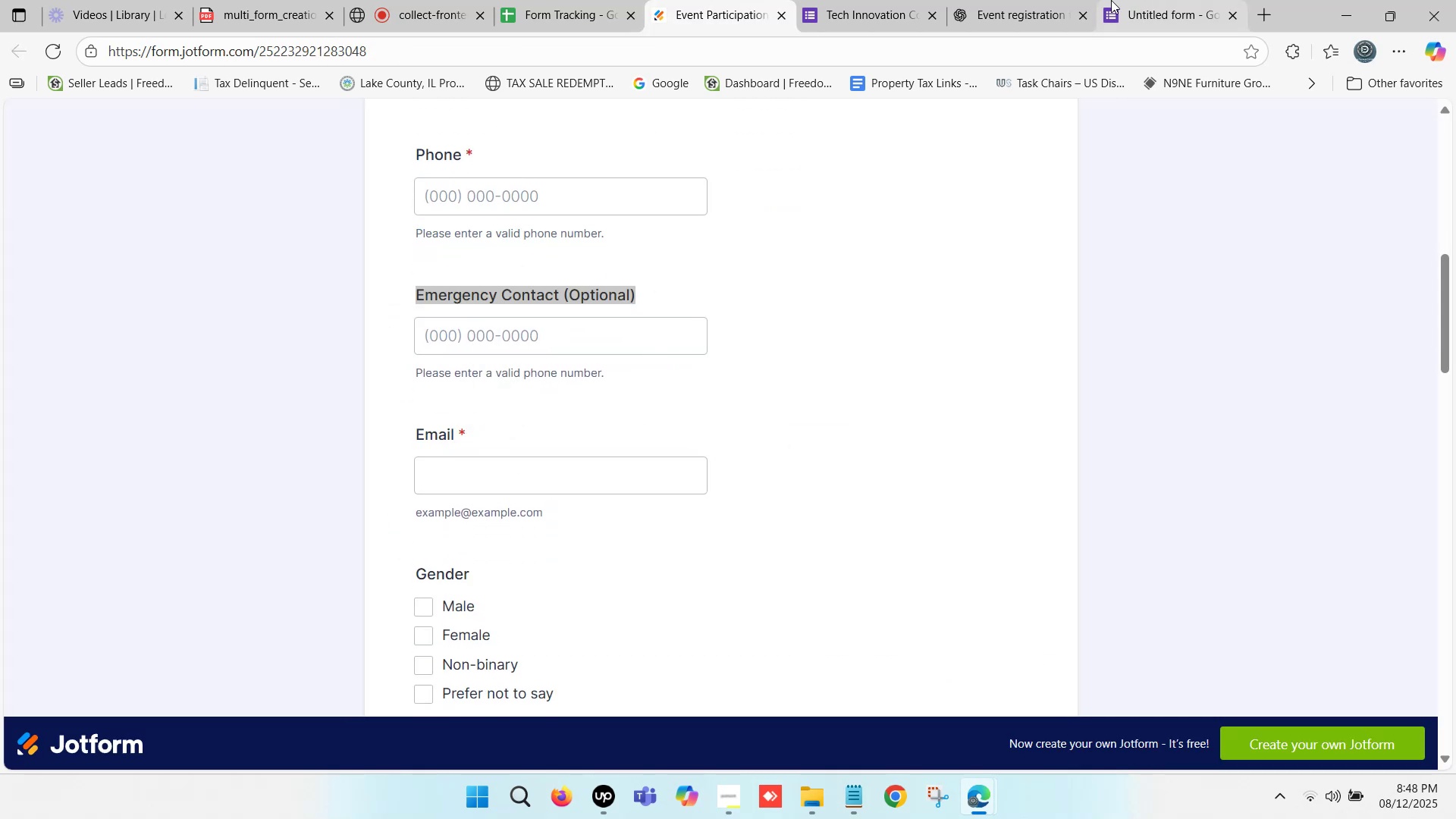 
hold_key(key=C, duration=0.32)
 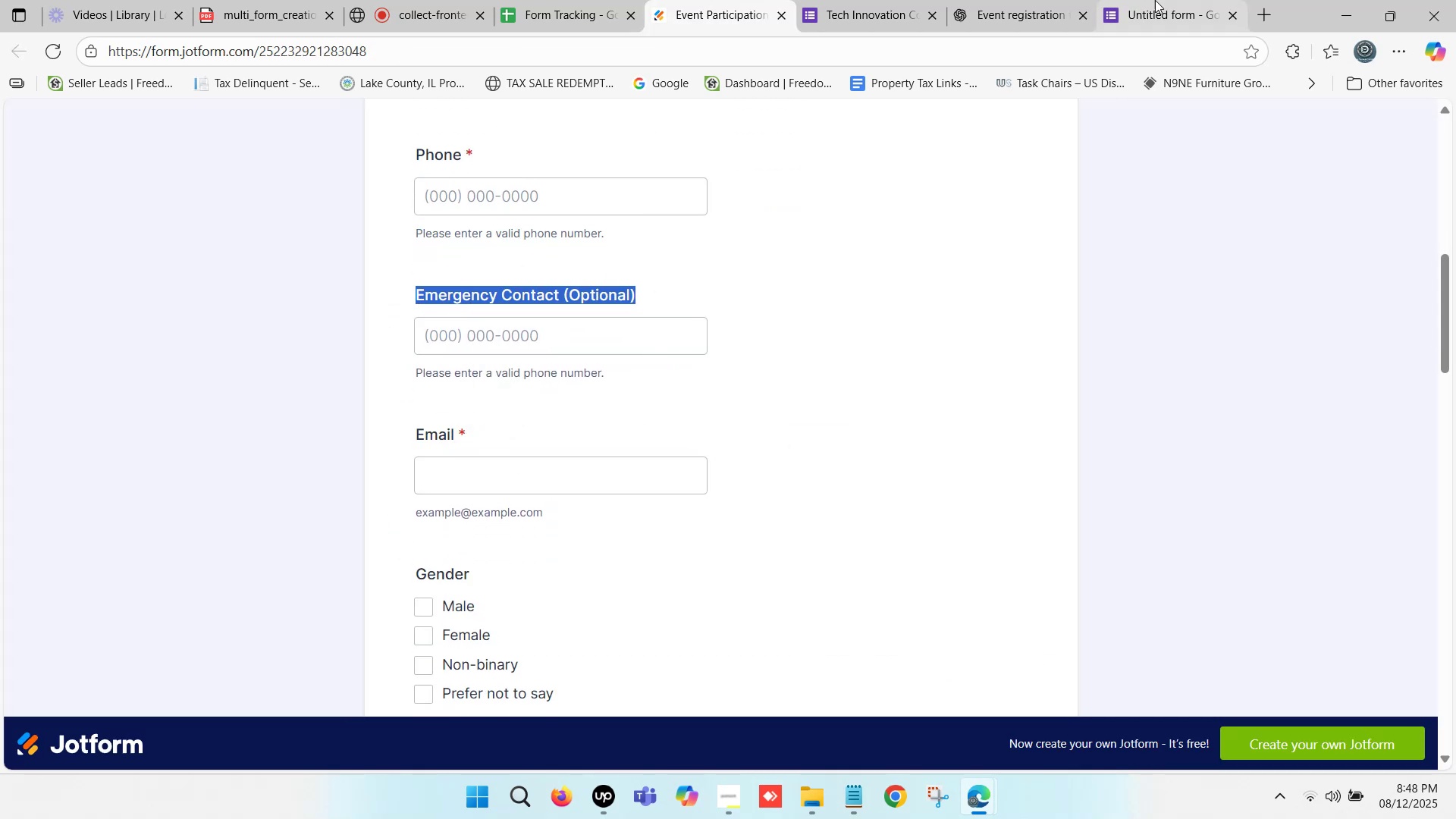 
left_click([1155, 0])
 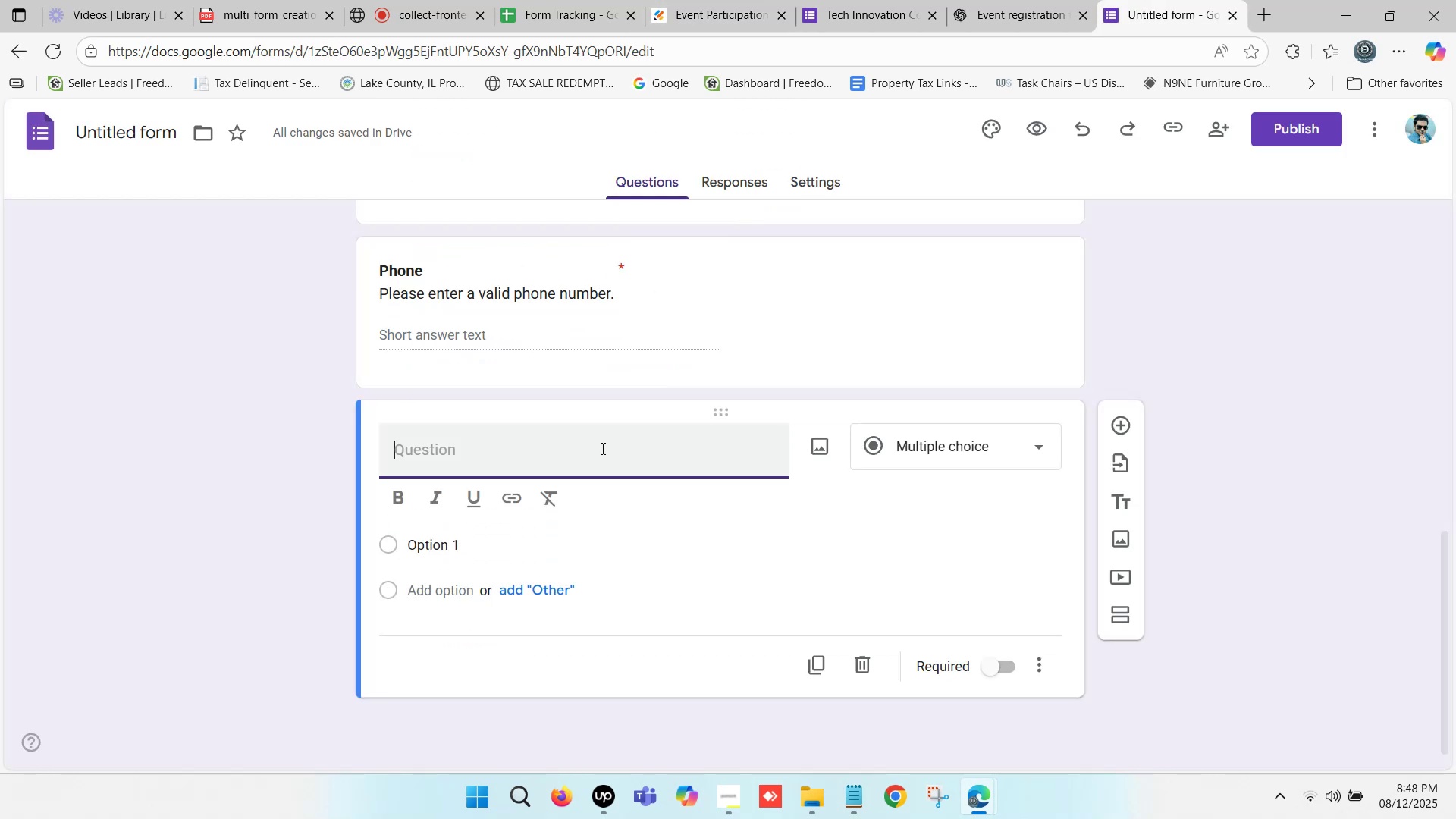 
key(Control+V)
 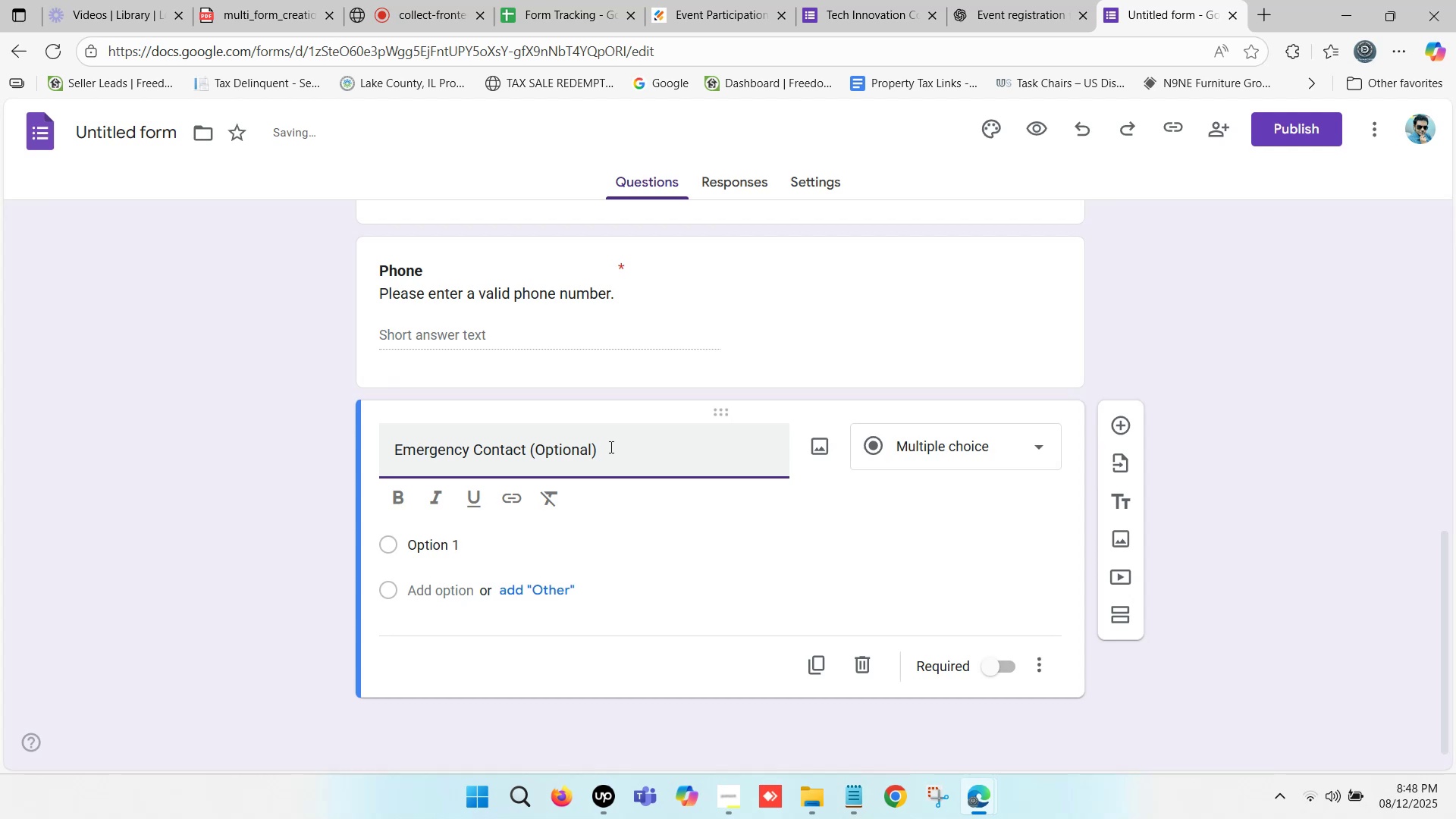 
key(Enter)
 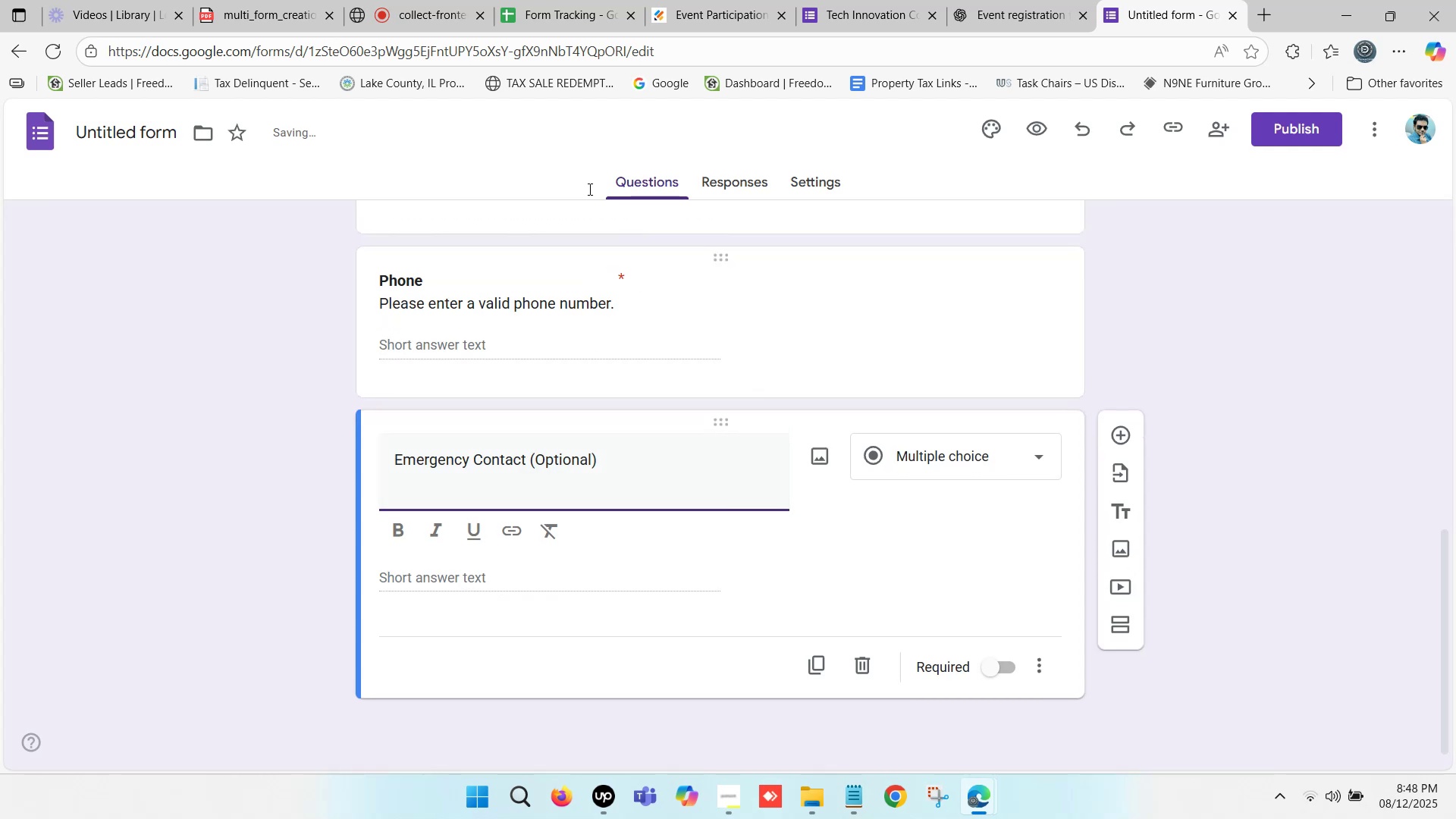 
left_click([687, 0])
 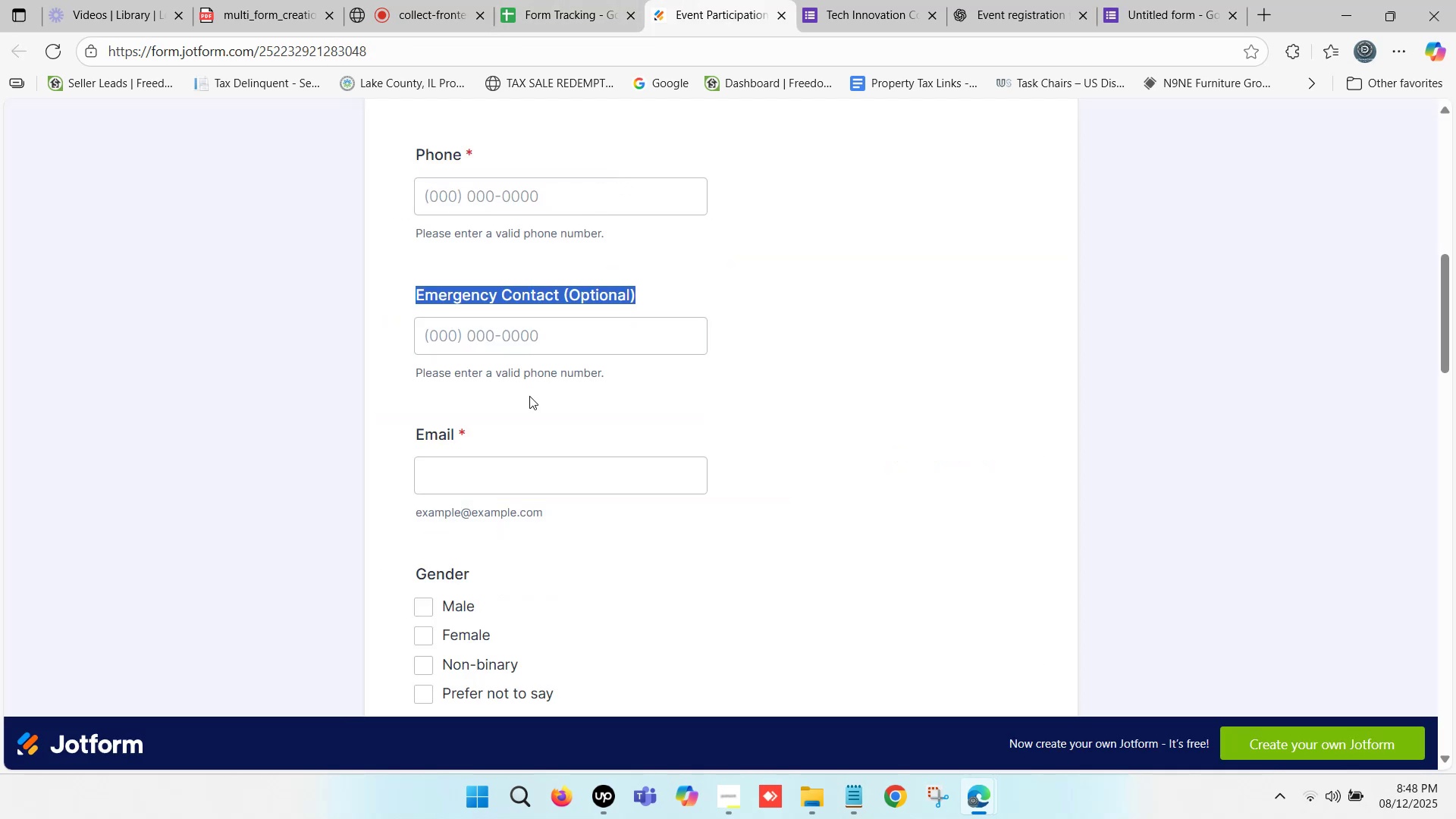 
left_click_drag(start_coordinate=[416, 375], to_coordinate=[604, 380])
 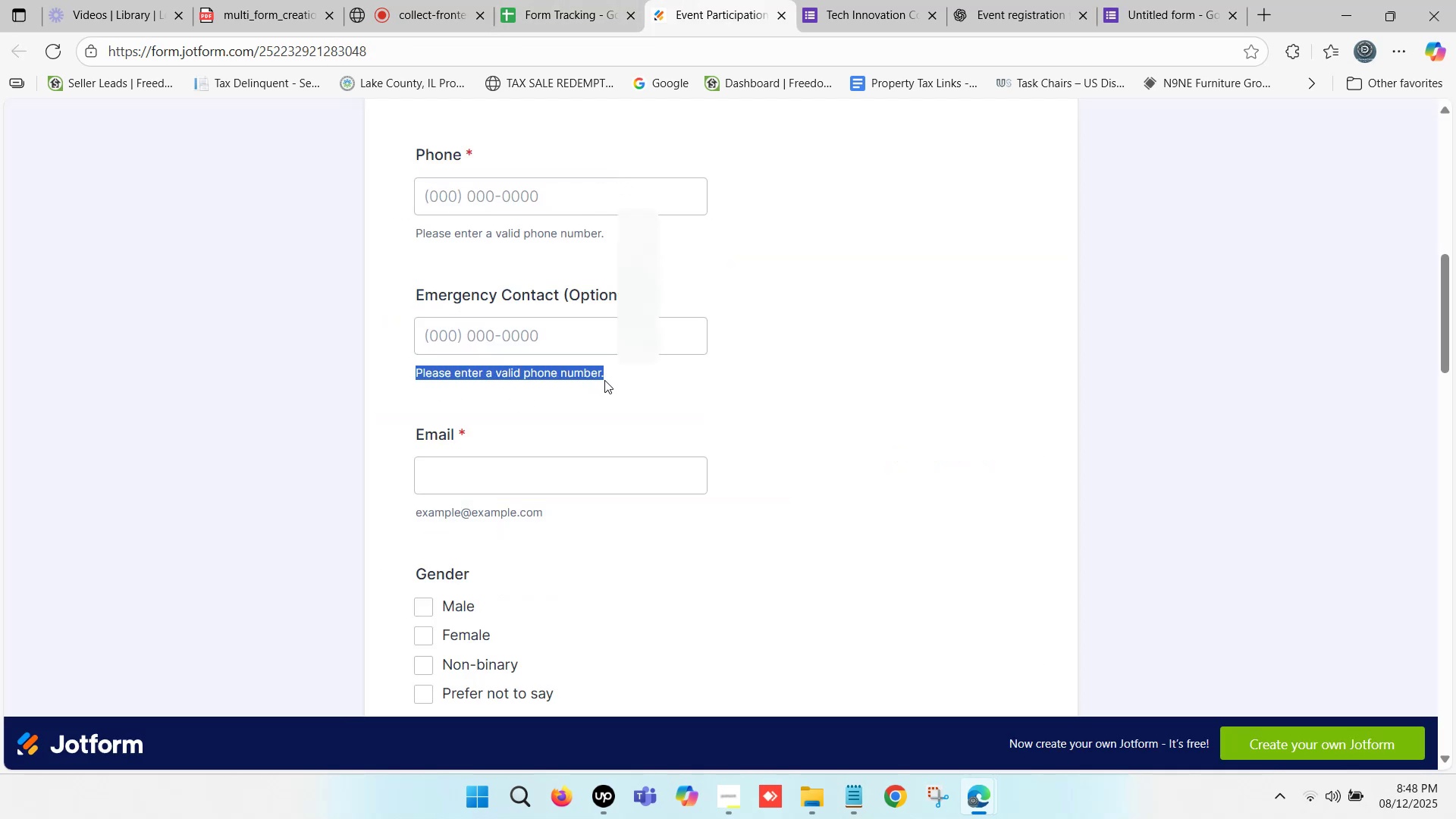 
key(Control+C)
 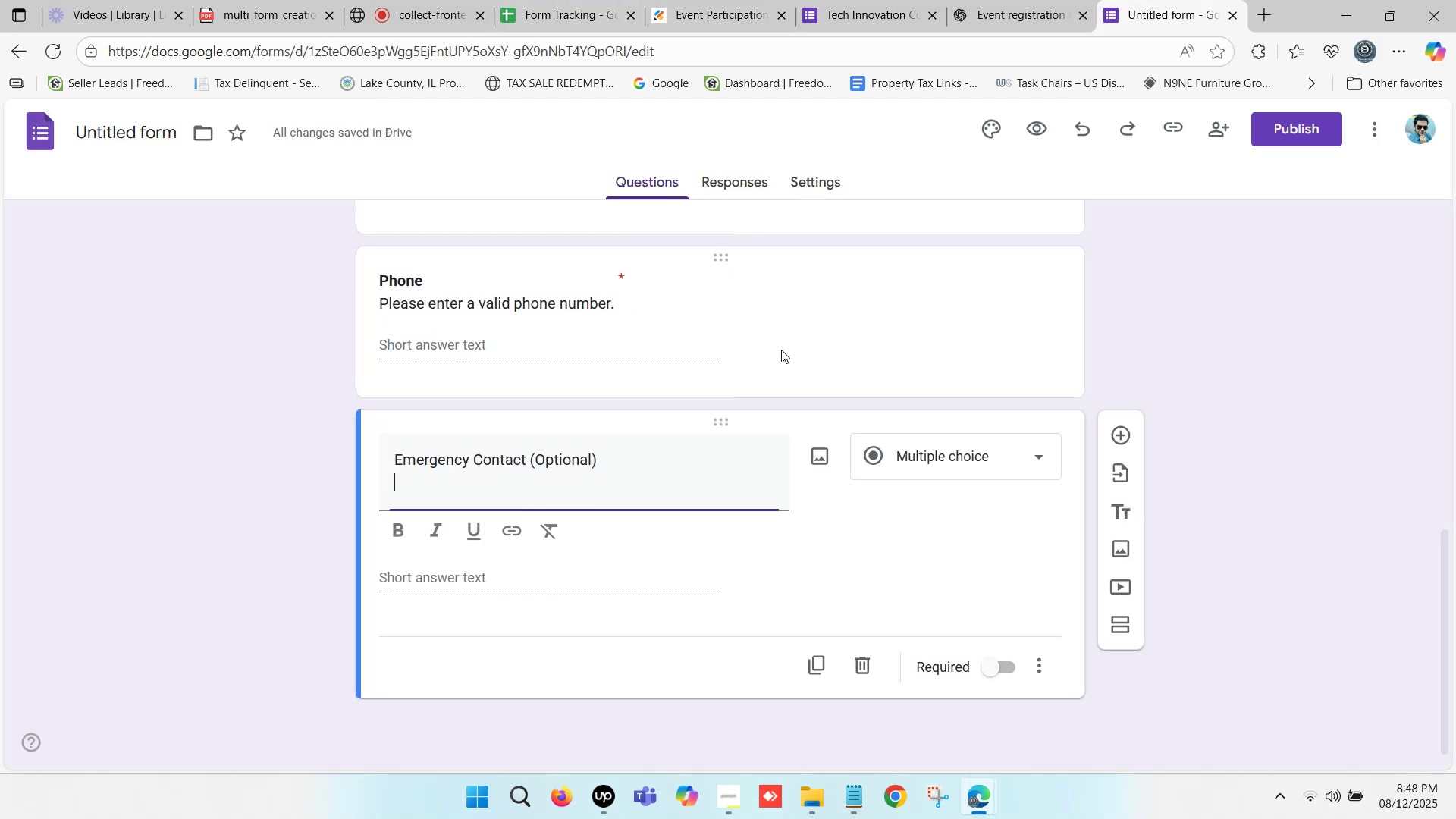 
key(Control+ControlLeft)
 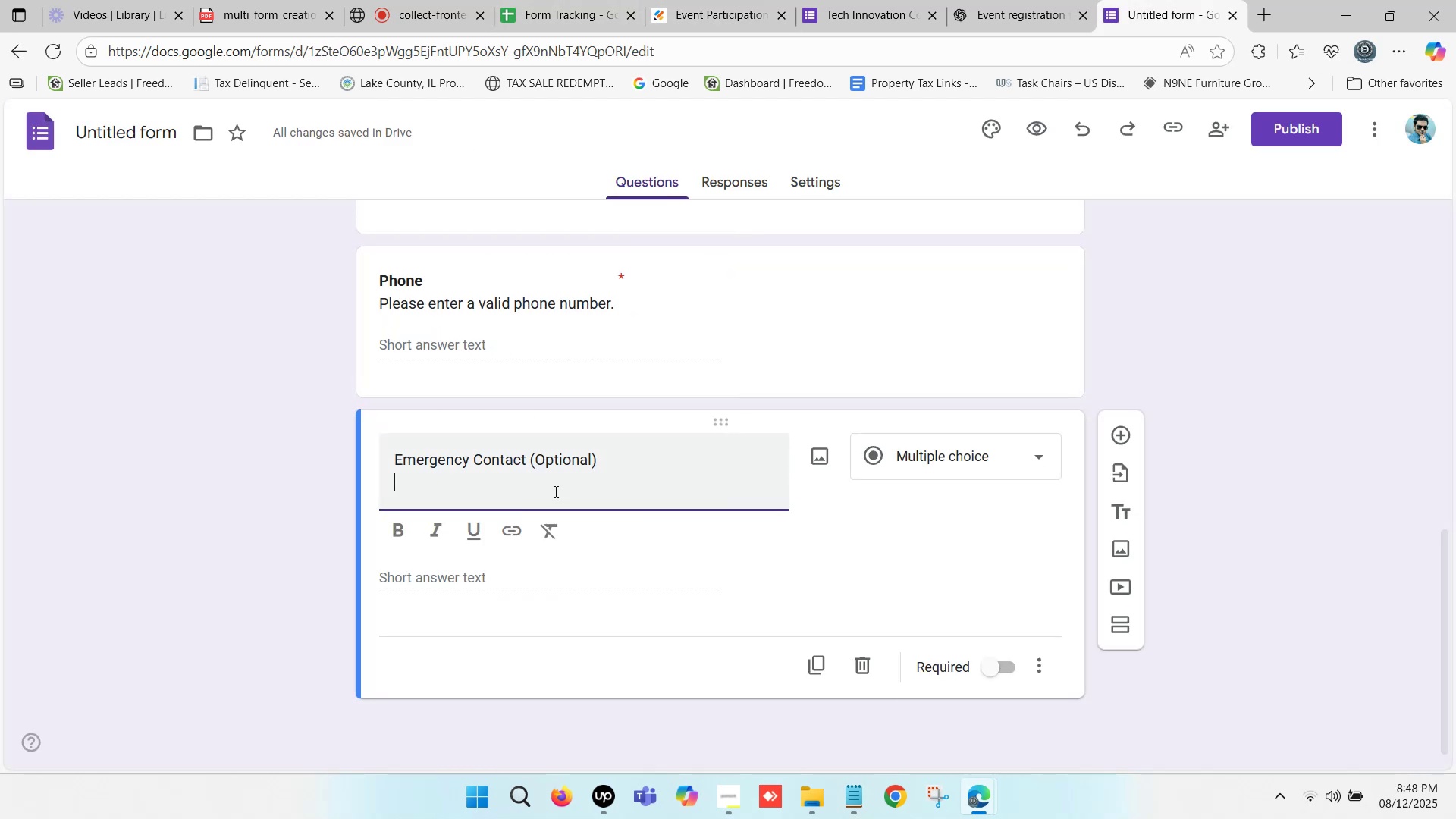 
key(Control+V)
 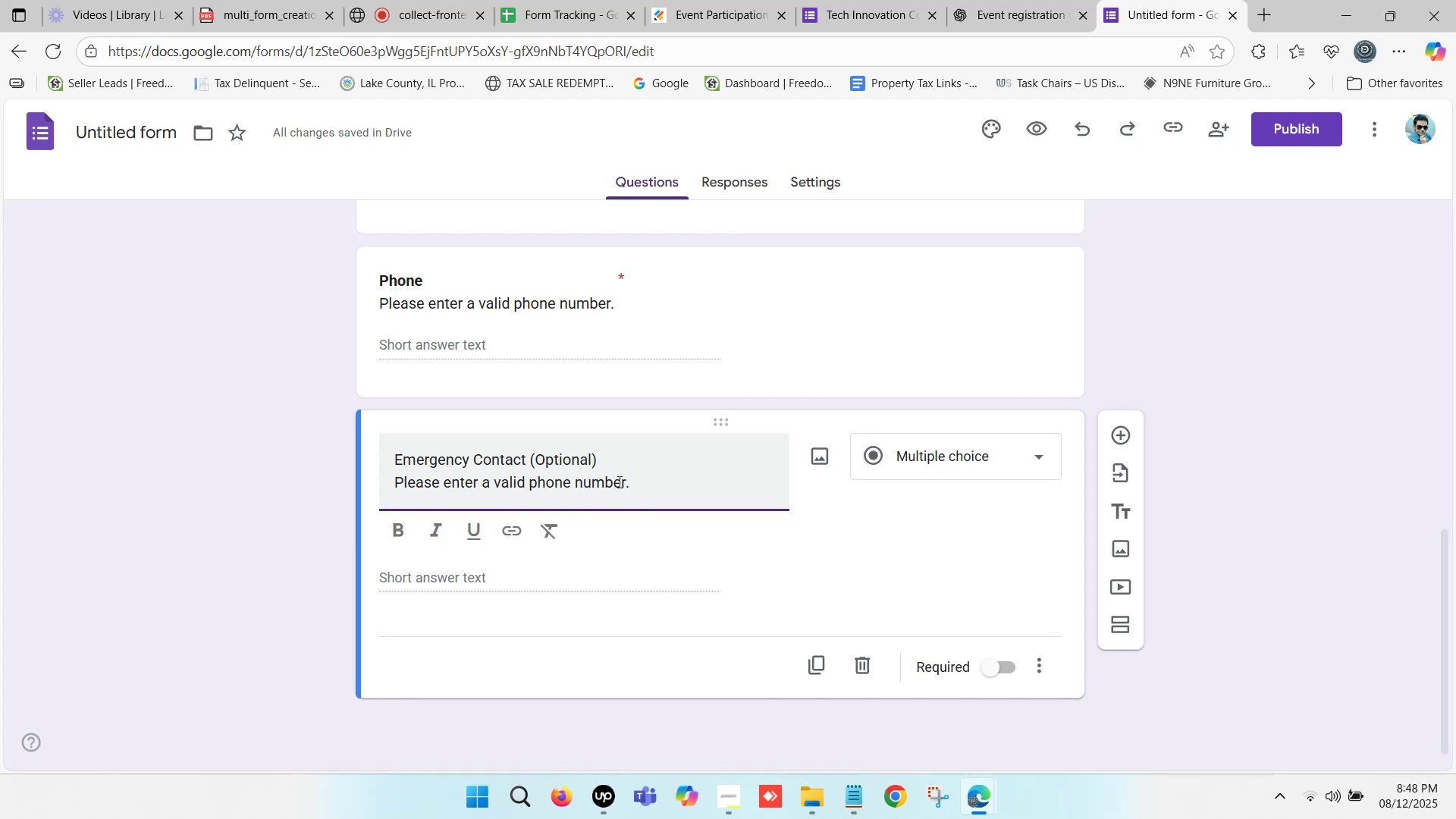 
left_click_drag(start_coordinate=[601, 460], to_coordinate=[396, 458])
 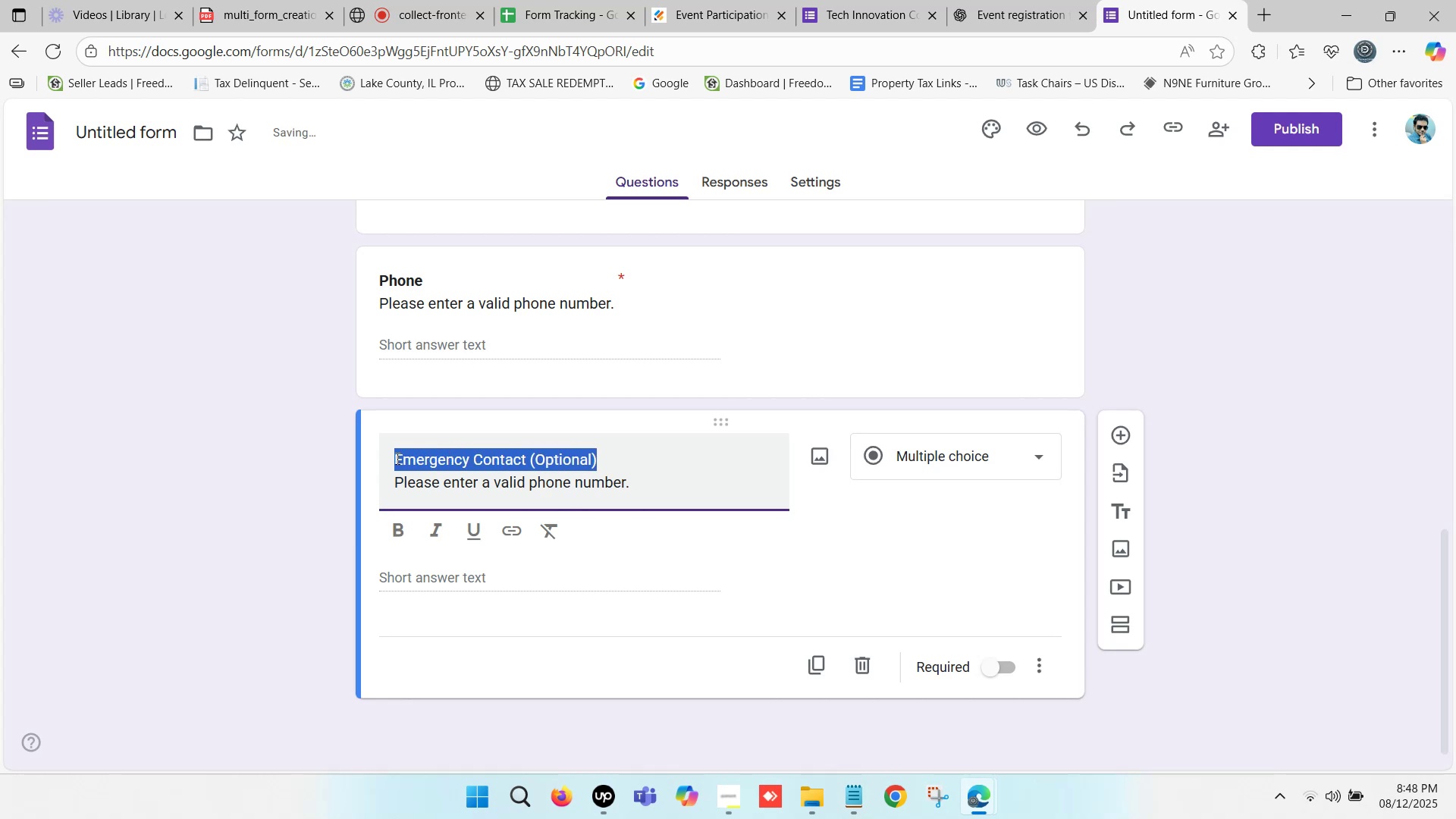 
key(Control+B)
 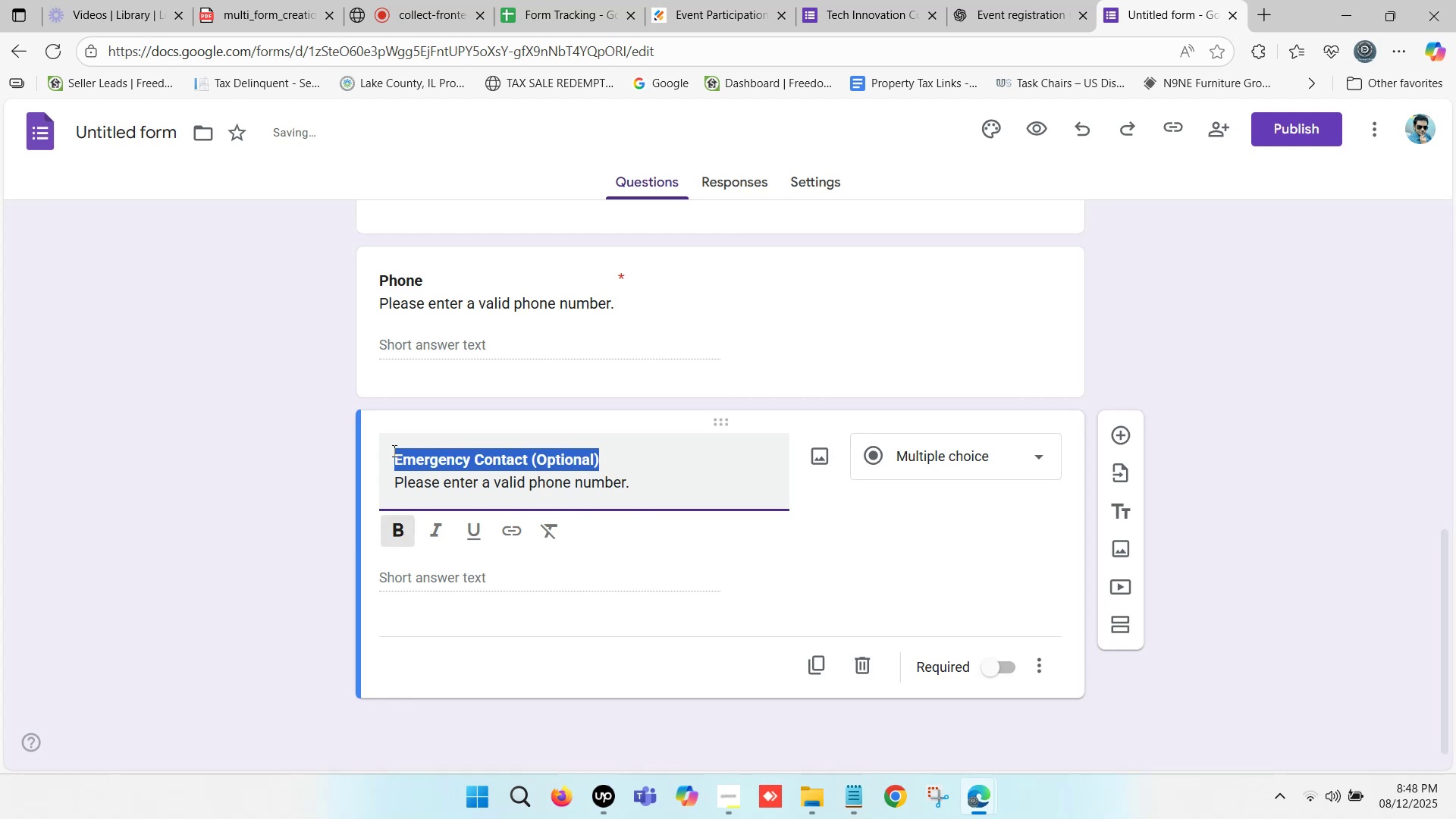 
scroll: coordinate [411, 443], scroll_direction: down, amount: 1.0
 